 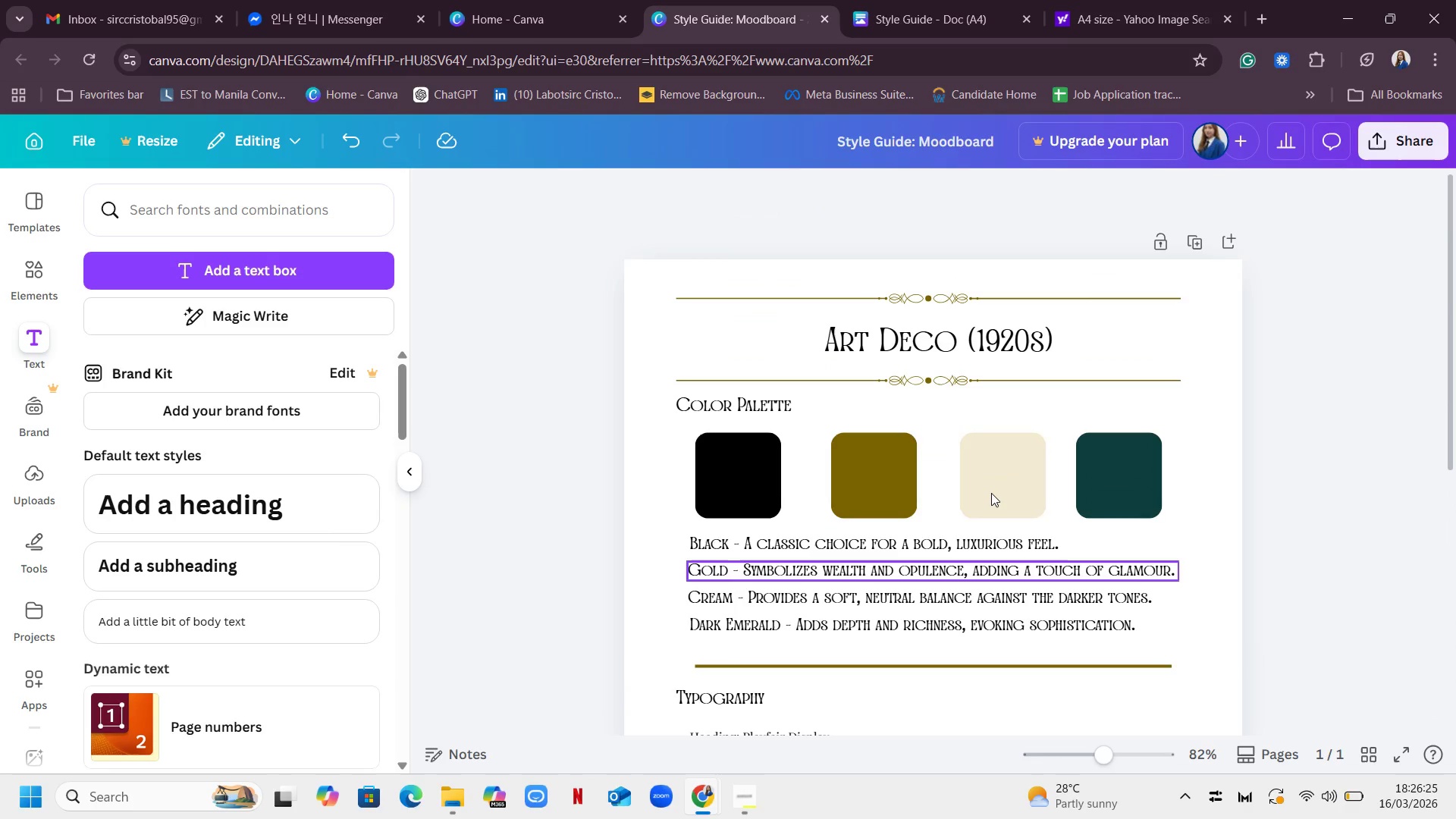 
scroll: coordinate [991, 493], scroll_direction: down, amount: 2.0
 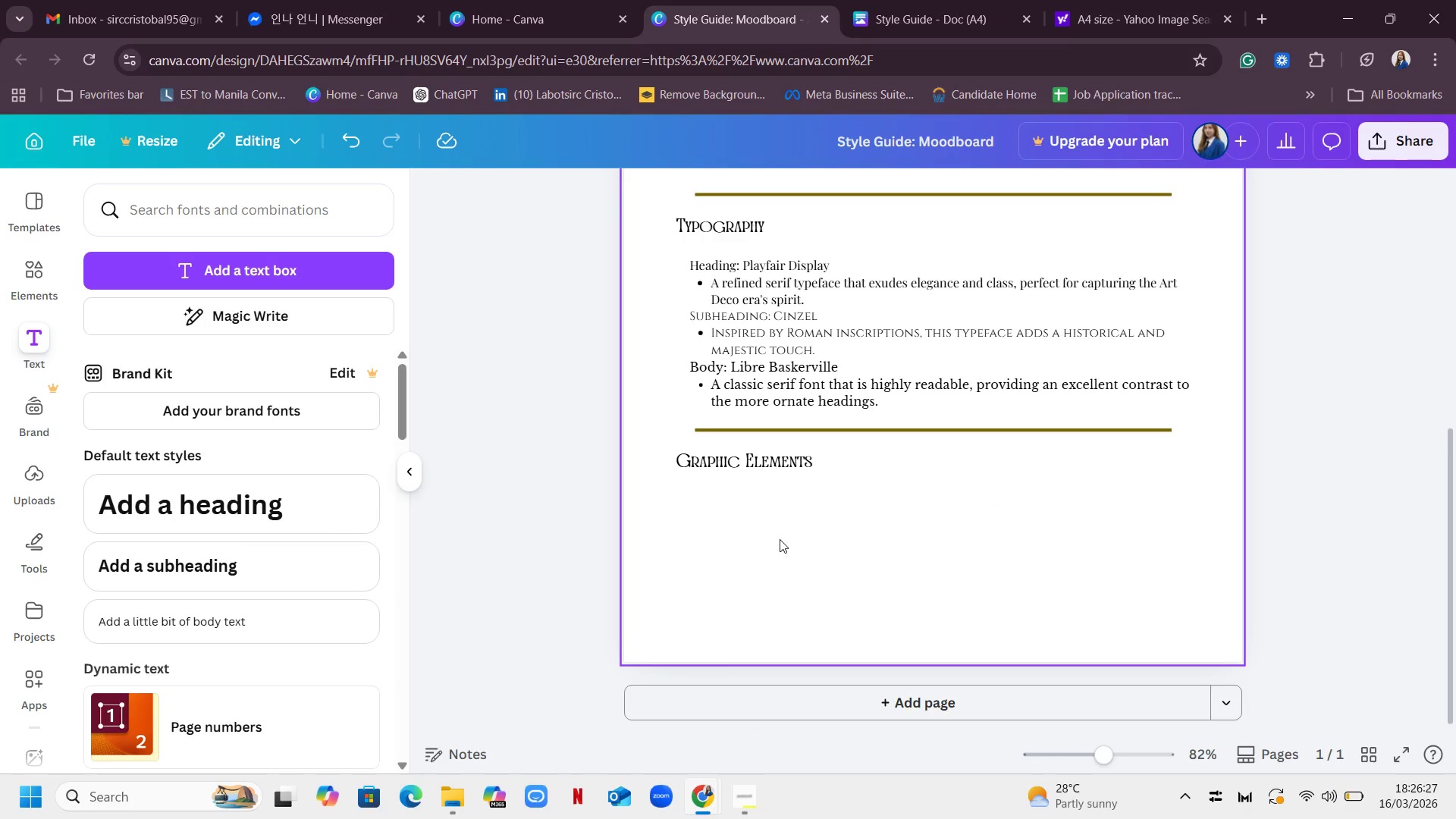 
left_click([797, 543])
 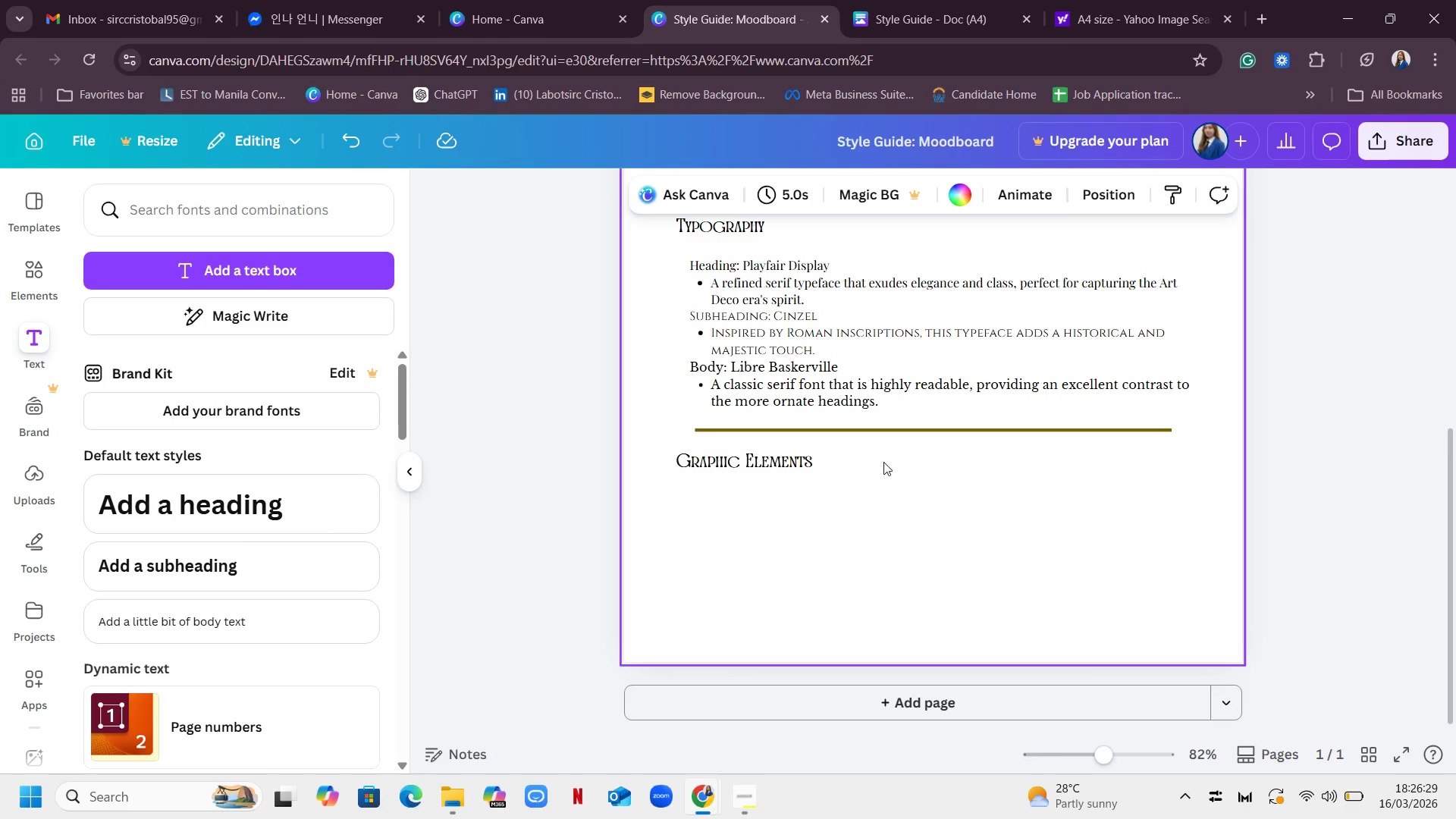 
scroll: coordinate [1031, 470], scroll_direction: up, amount: 4.0
 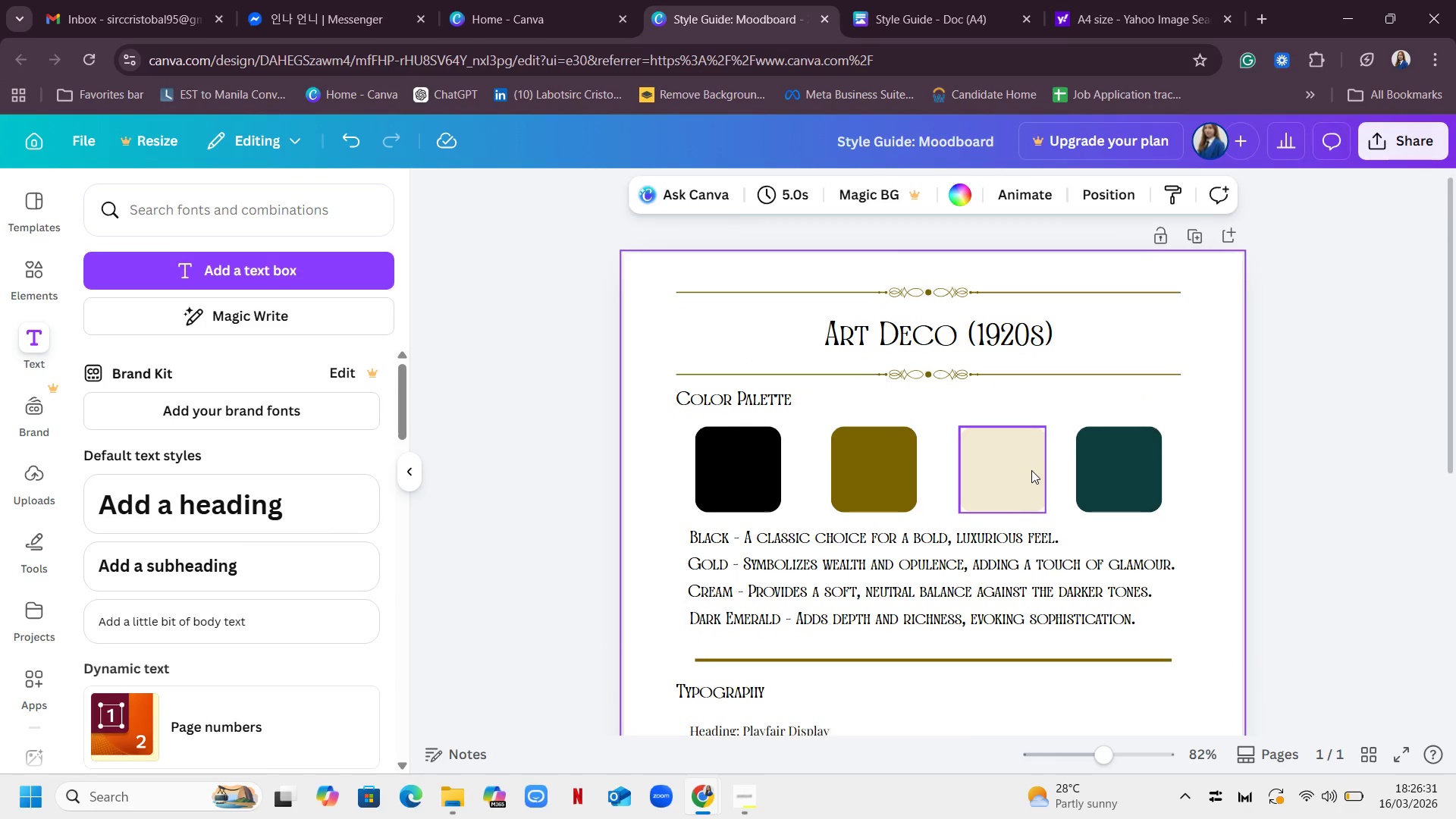 
scroll: coordinate [1031, 470], scroll_direction: down, amount: 2.0
 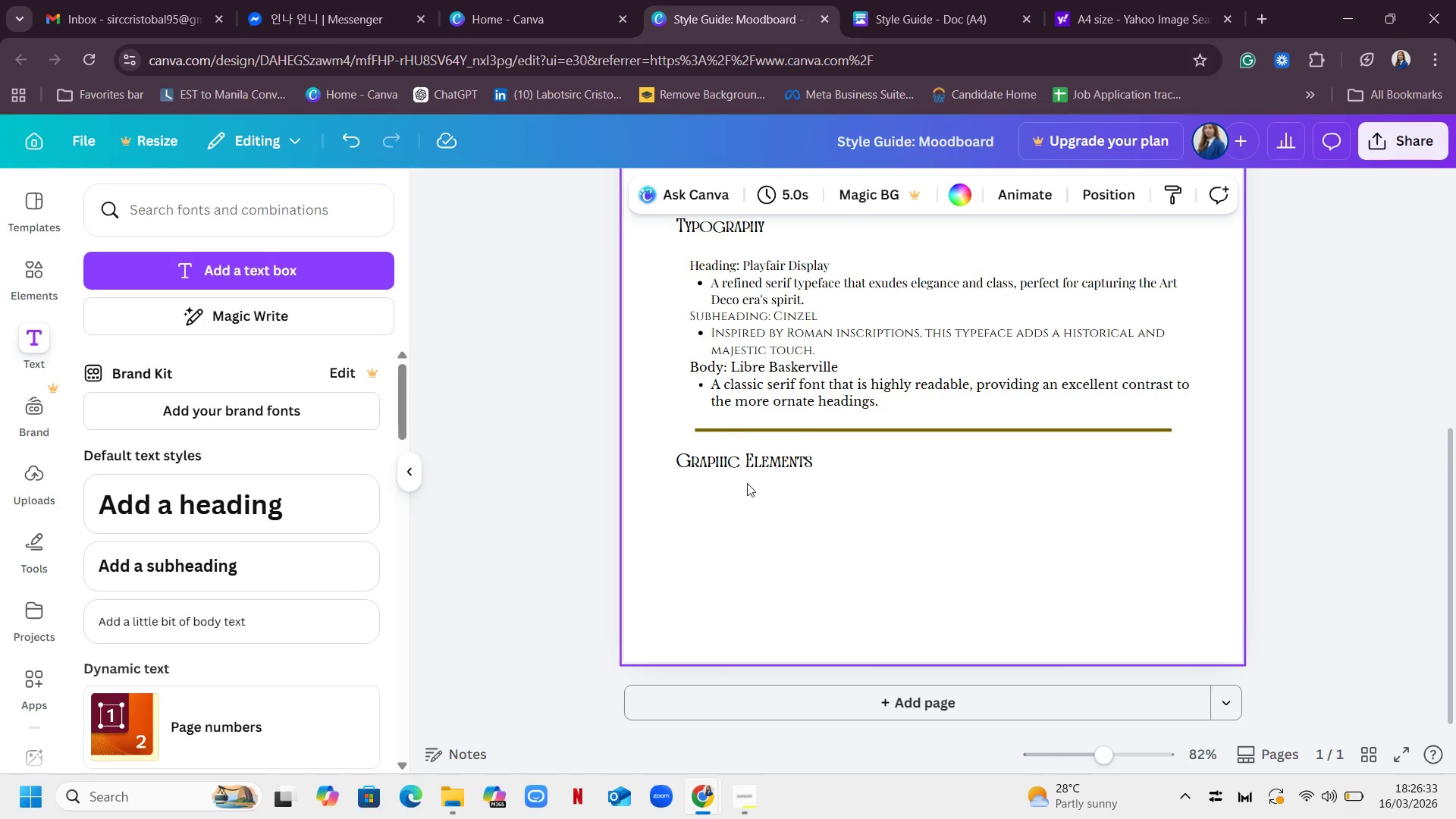 
left_click_drag(start_coordinate=[745, 463], to_coordinate=[743, 450])
 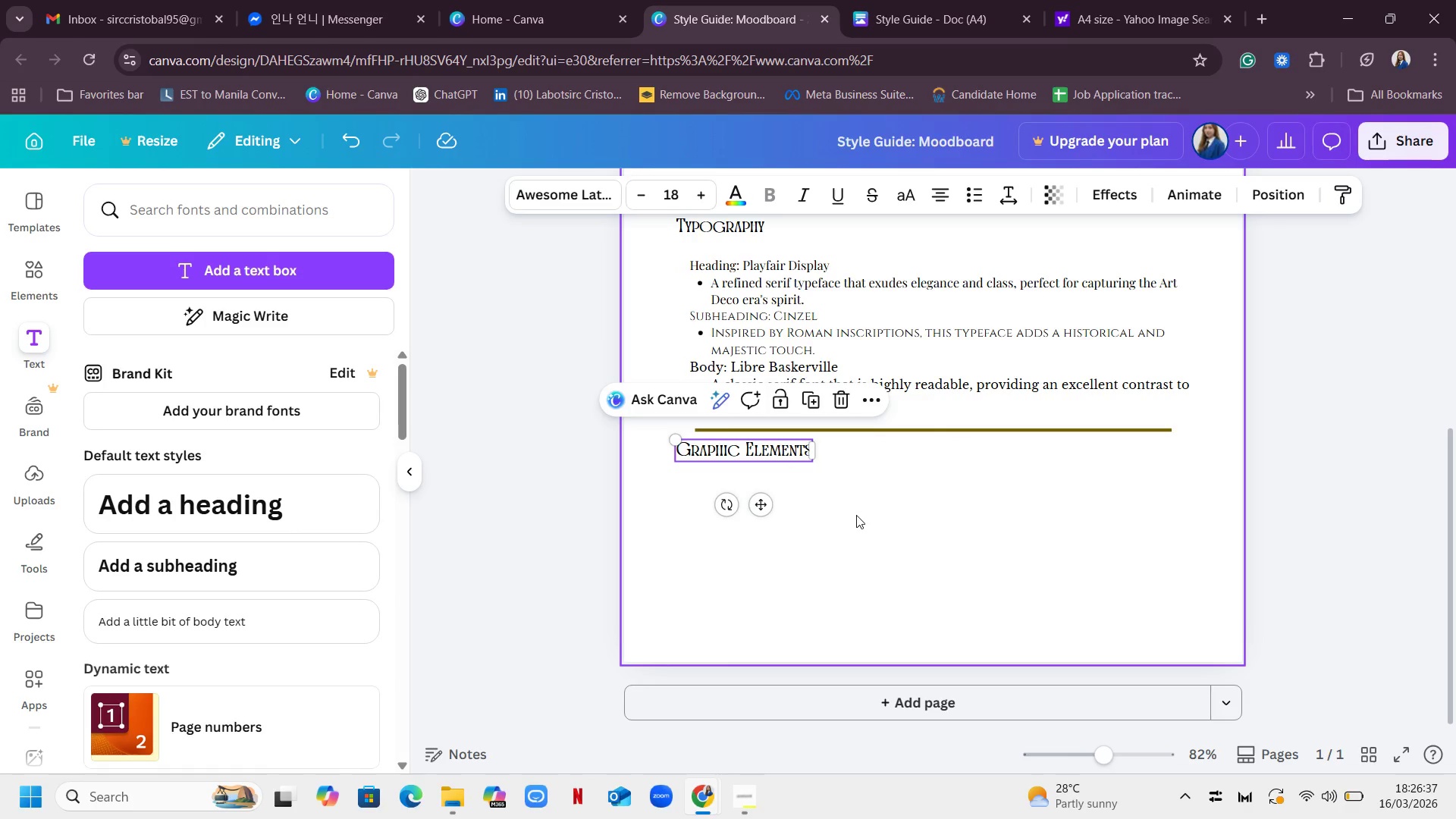 
left_click([856, 515])
 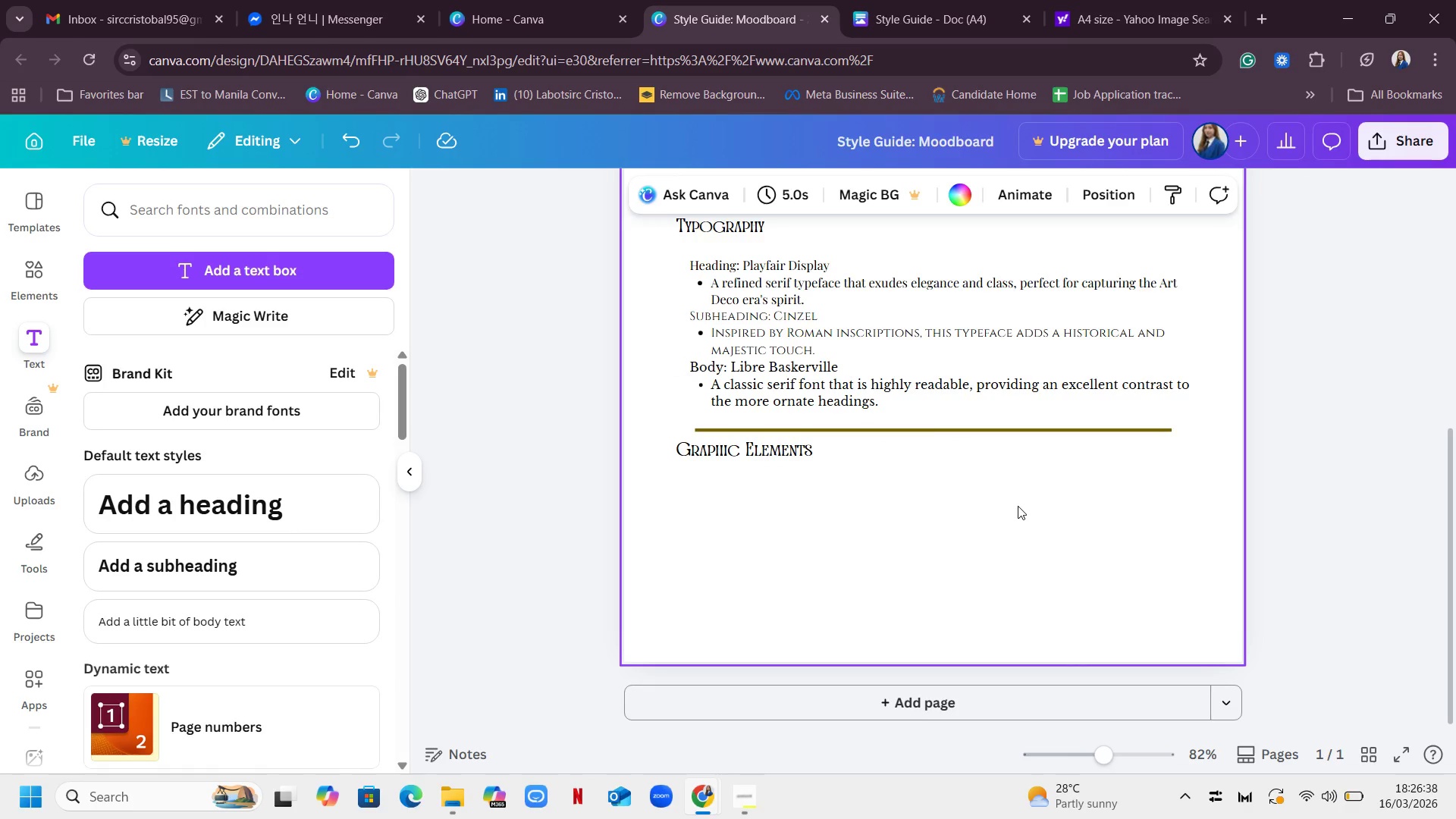 
scroll: coordinate [1018, 506], scroll_direction: up, amount: 1.0
 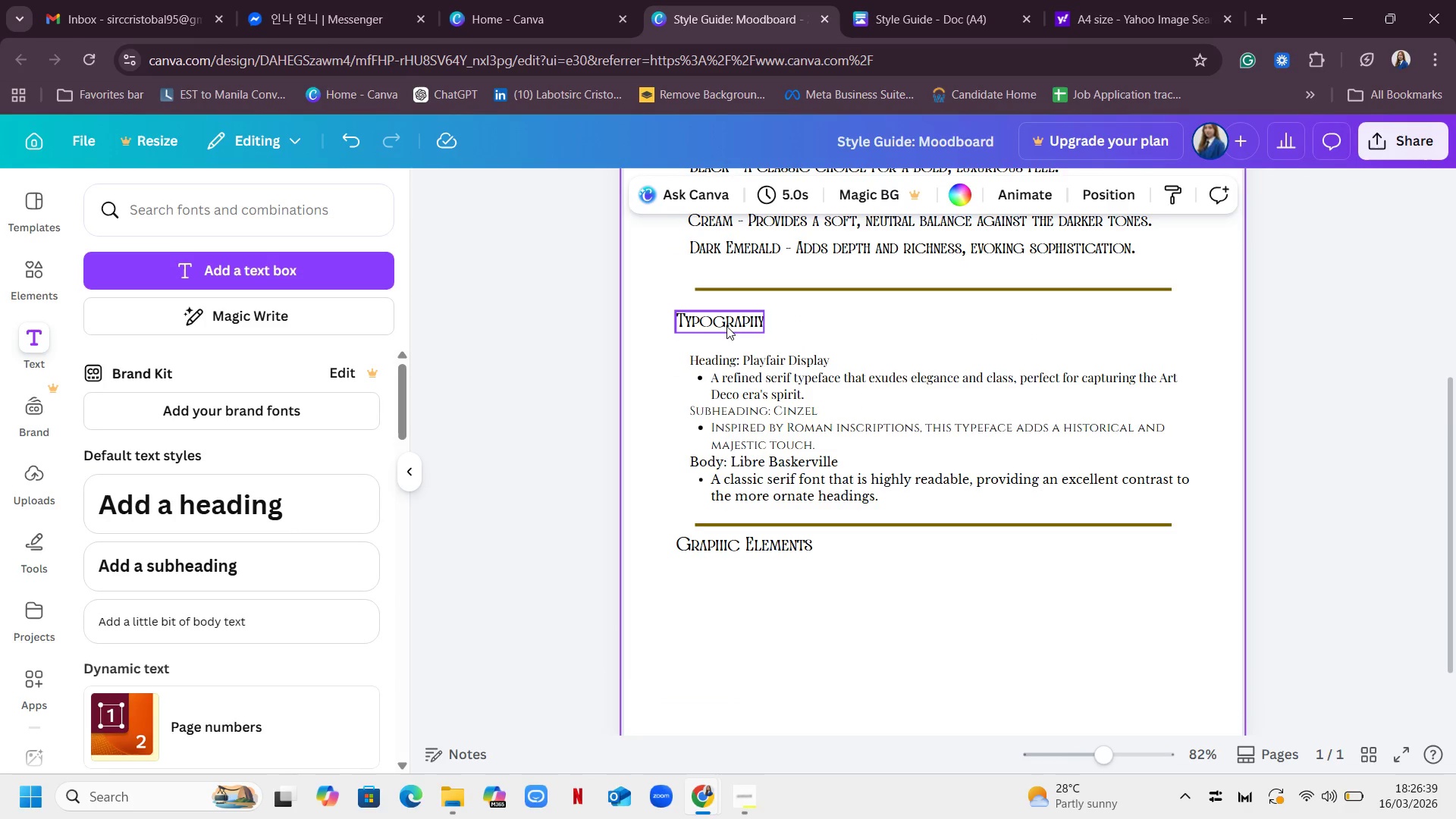 
left_click_drag(start_coordinate=[726, 326], to_coordinate=[725, 315])
 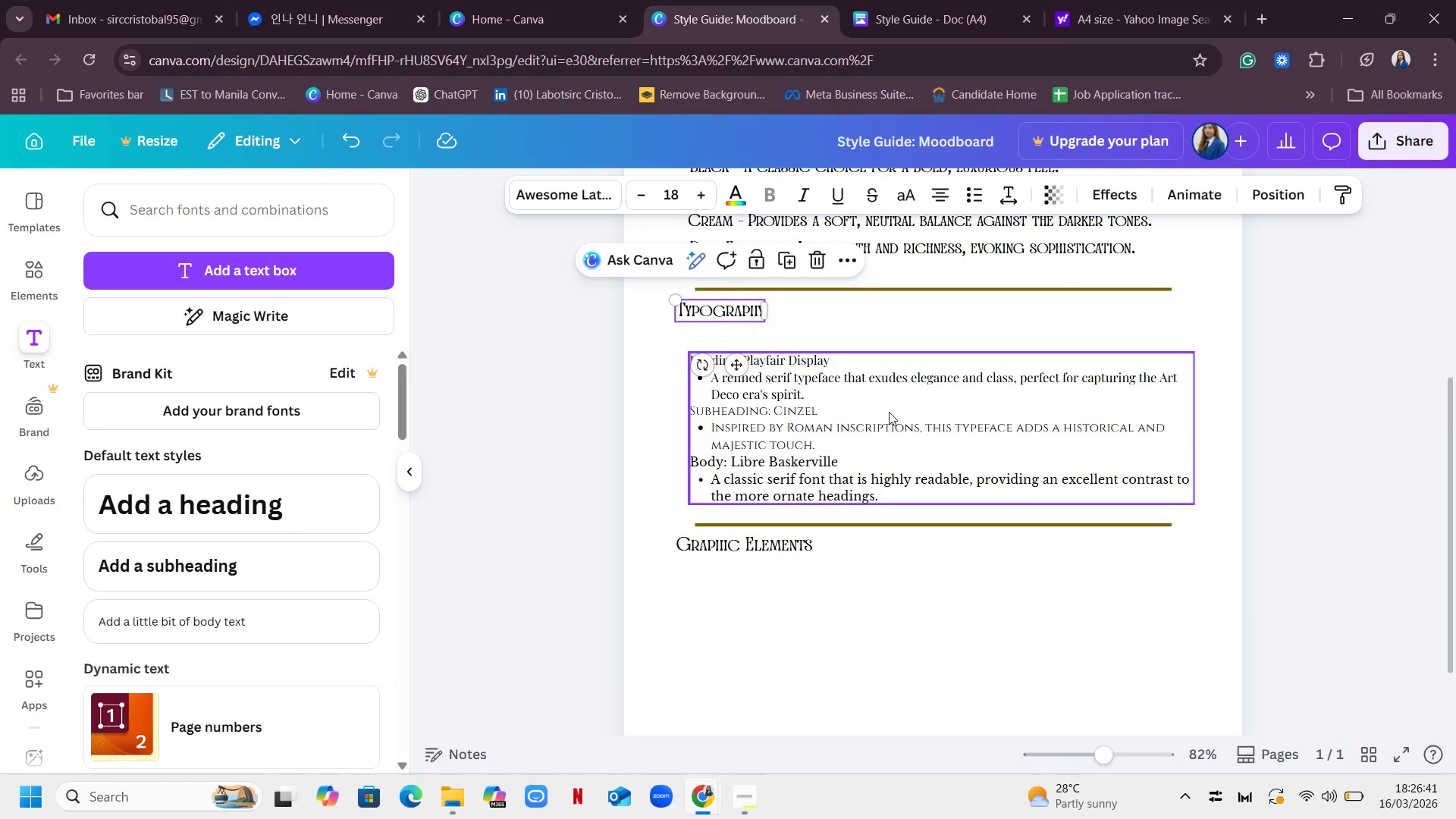 
left_click_drag(start_coordinate=[889, 412], to_coordinate=[889, 392])
 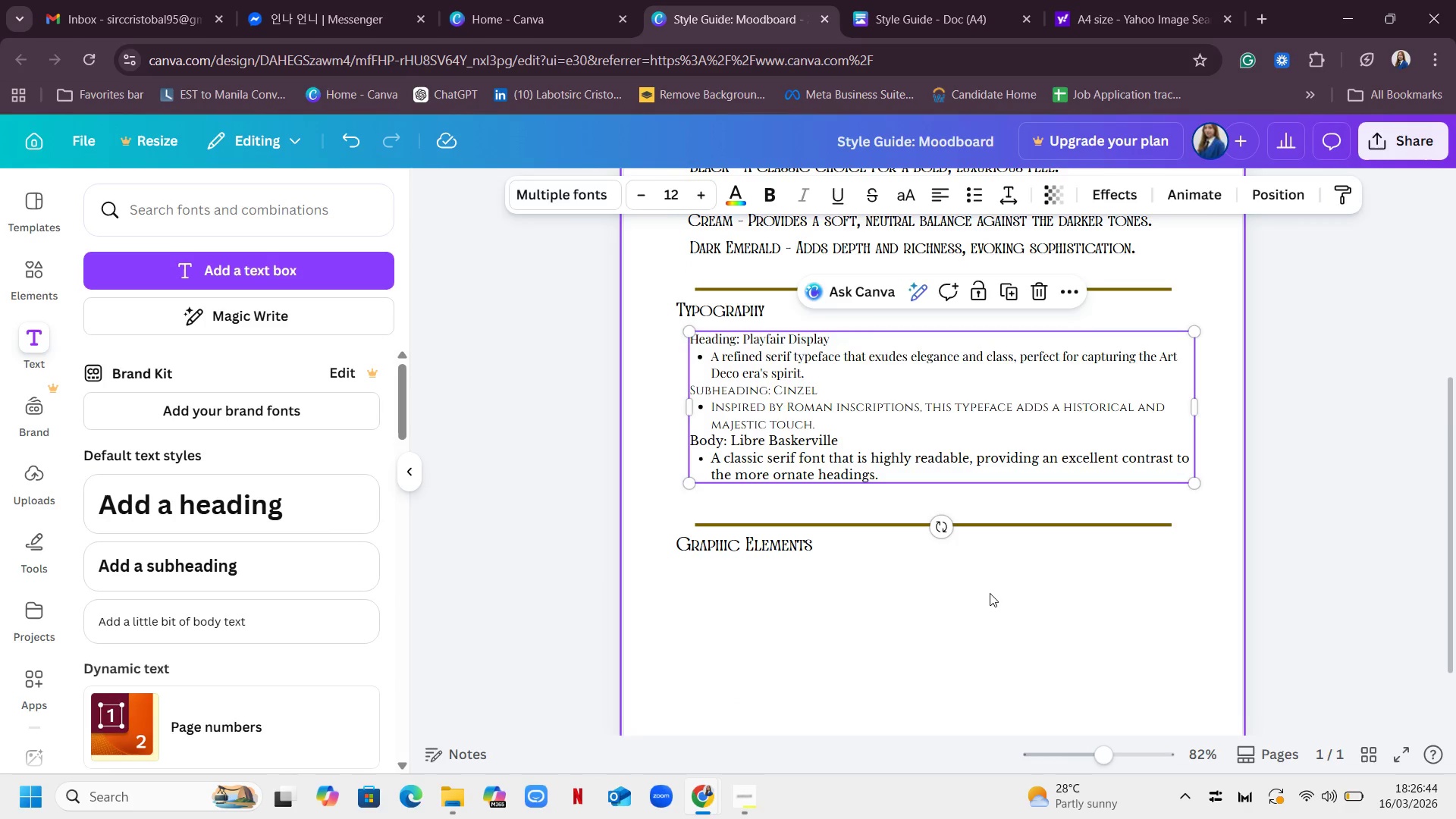 
left_click([990, 593])
 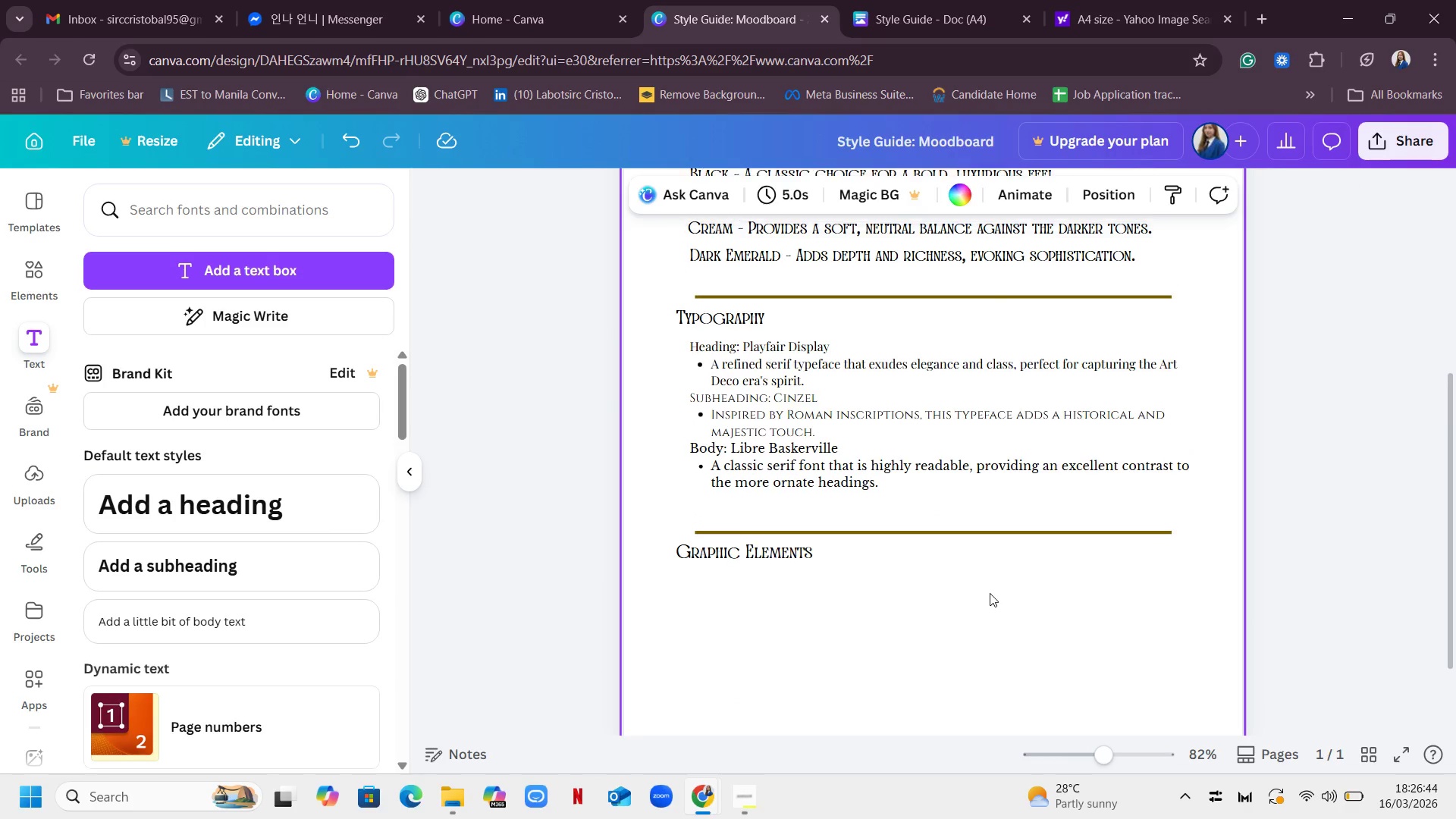 
scroll: coordinate [990, 593], scroll_direction: up, amount: 1.0
 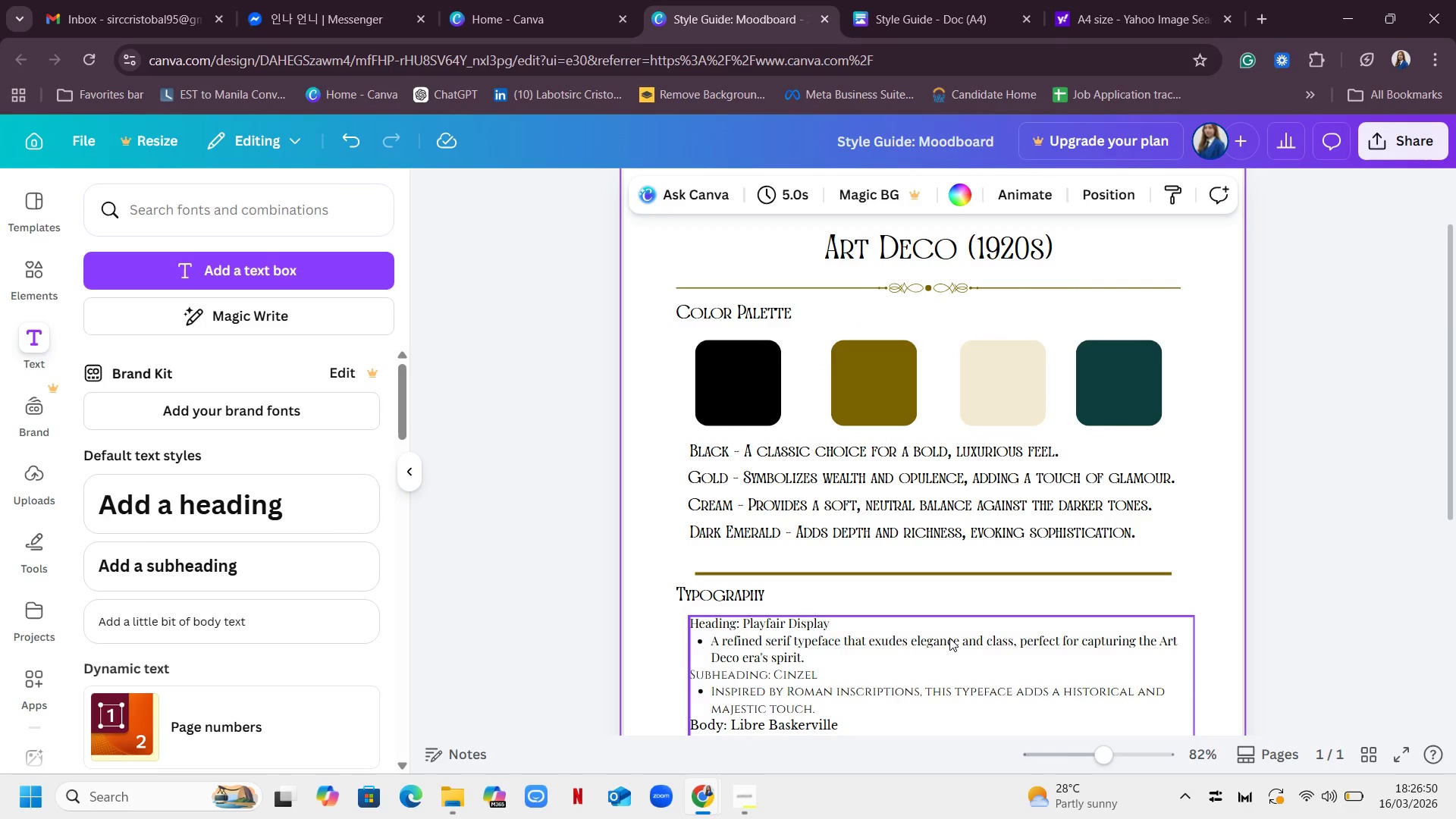 
wait(6.83)
 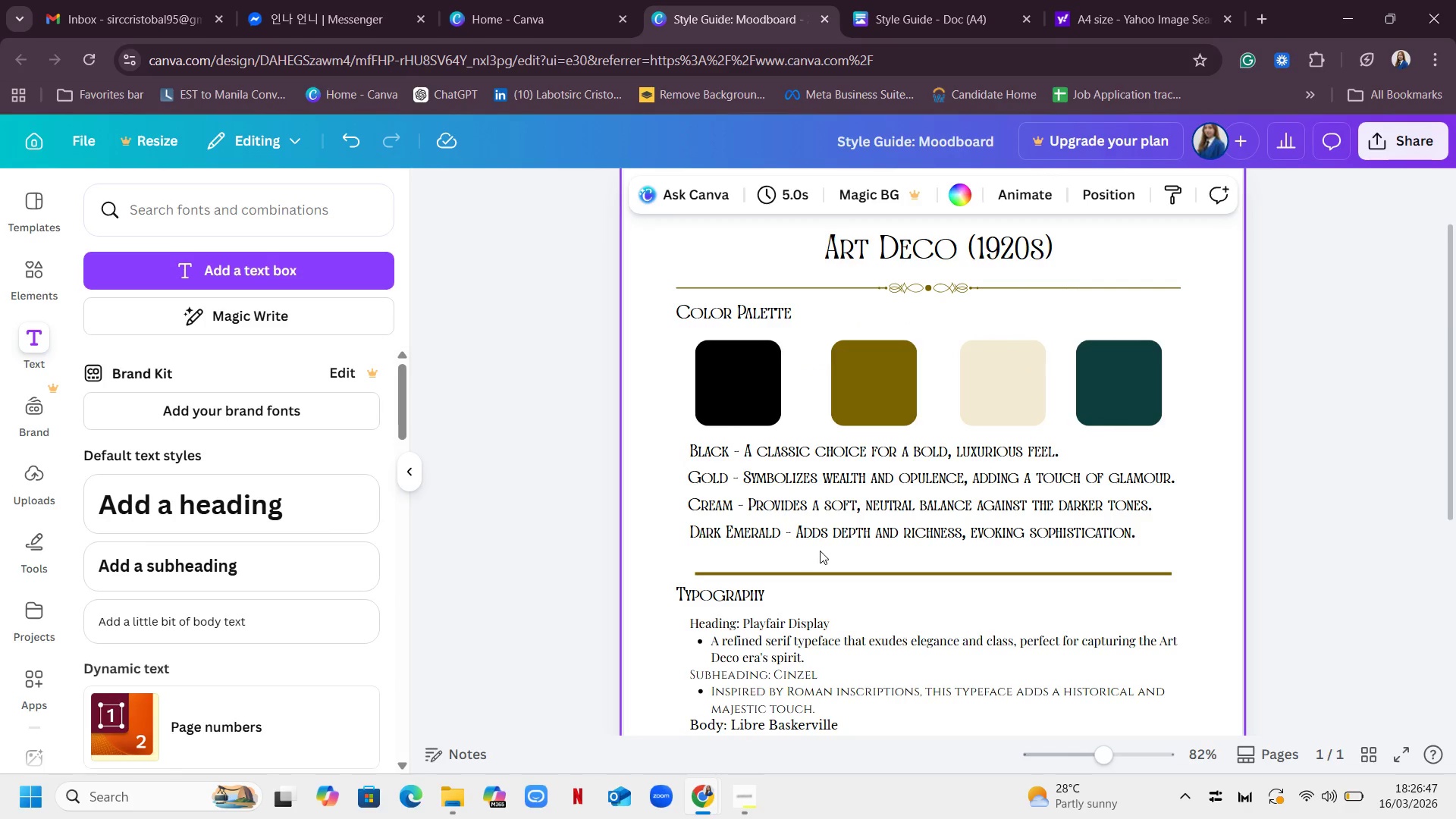 
scroll: coordinate [1178, 454], scroll_direction: down, amount: 3.0
 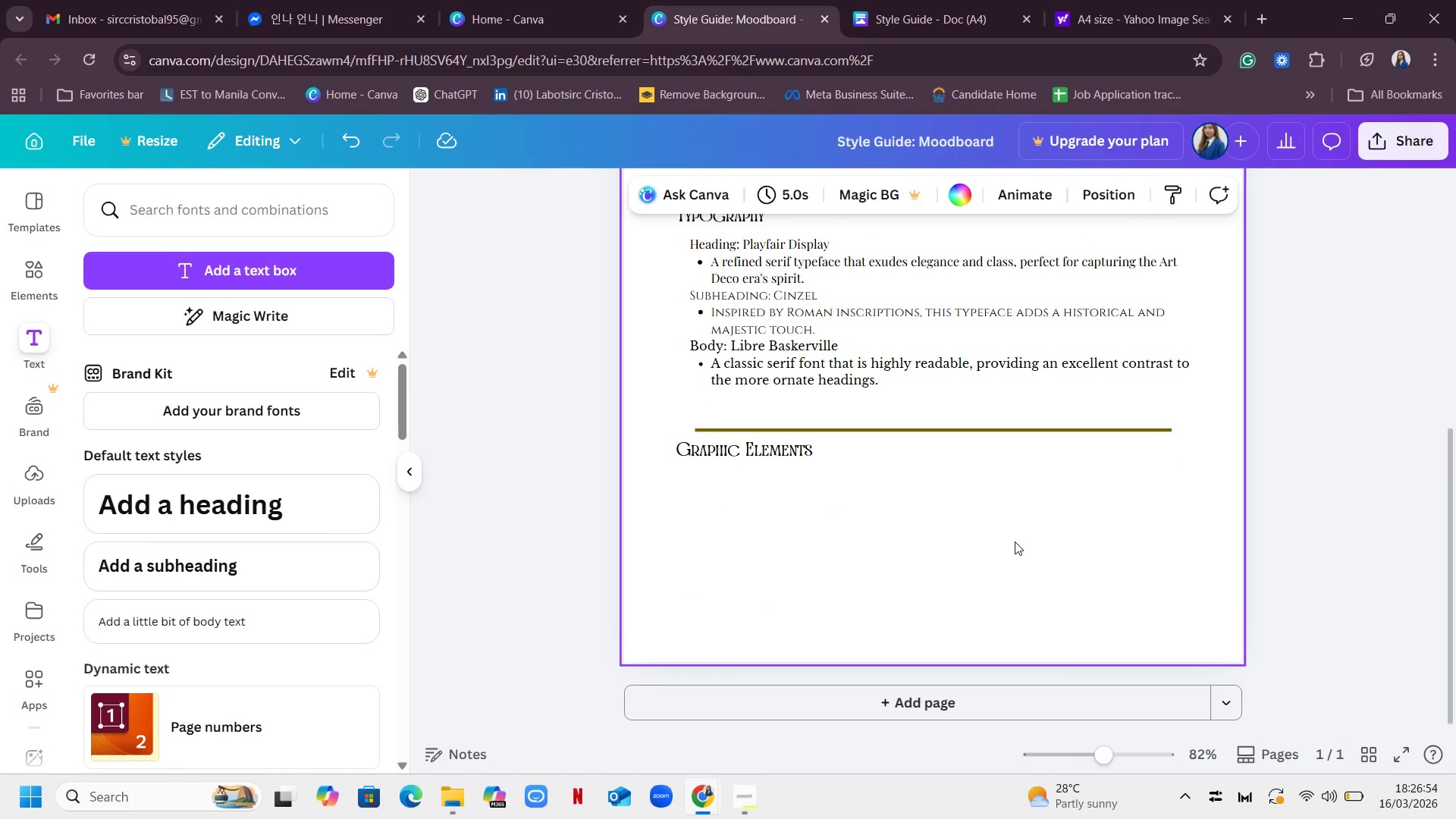 
scroll: coordinate [1016, 541], scroll_direction: up, amount: 4.0
 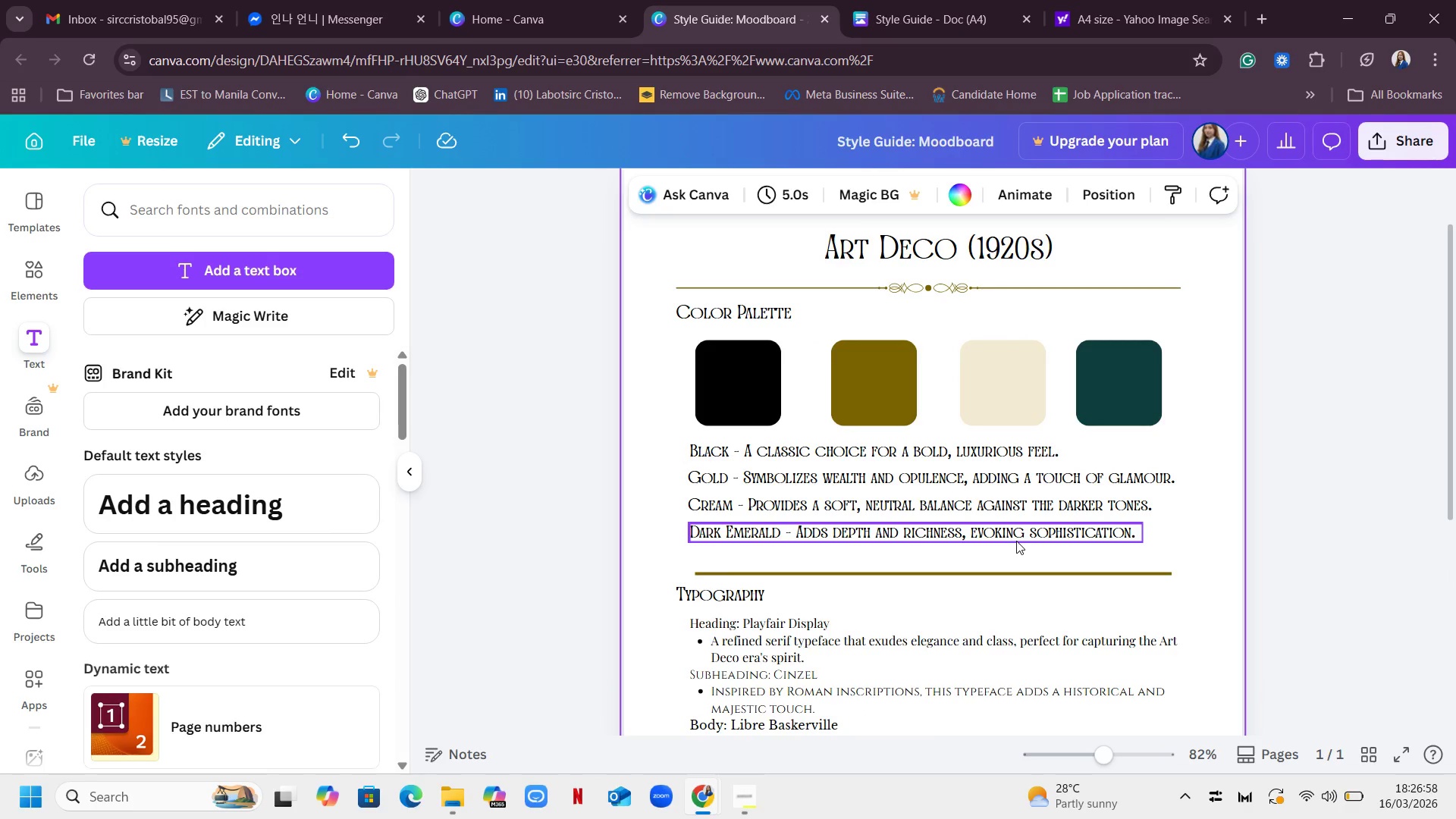 
scroll: coordinate [1016, 541], scroll_direction: down, amount: 1.0
 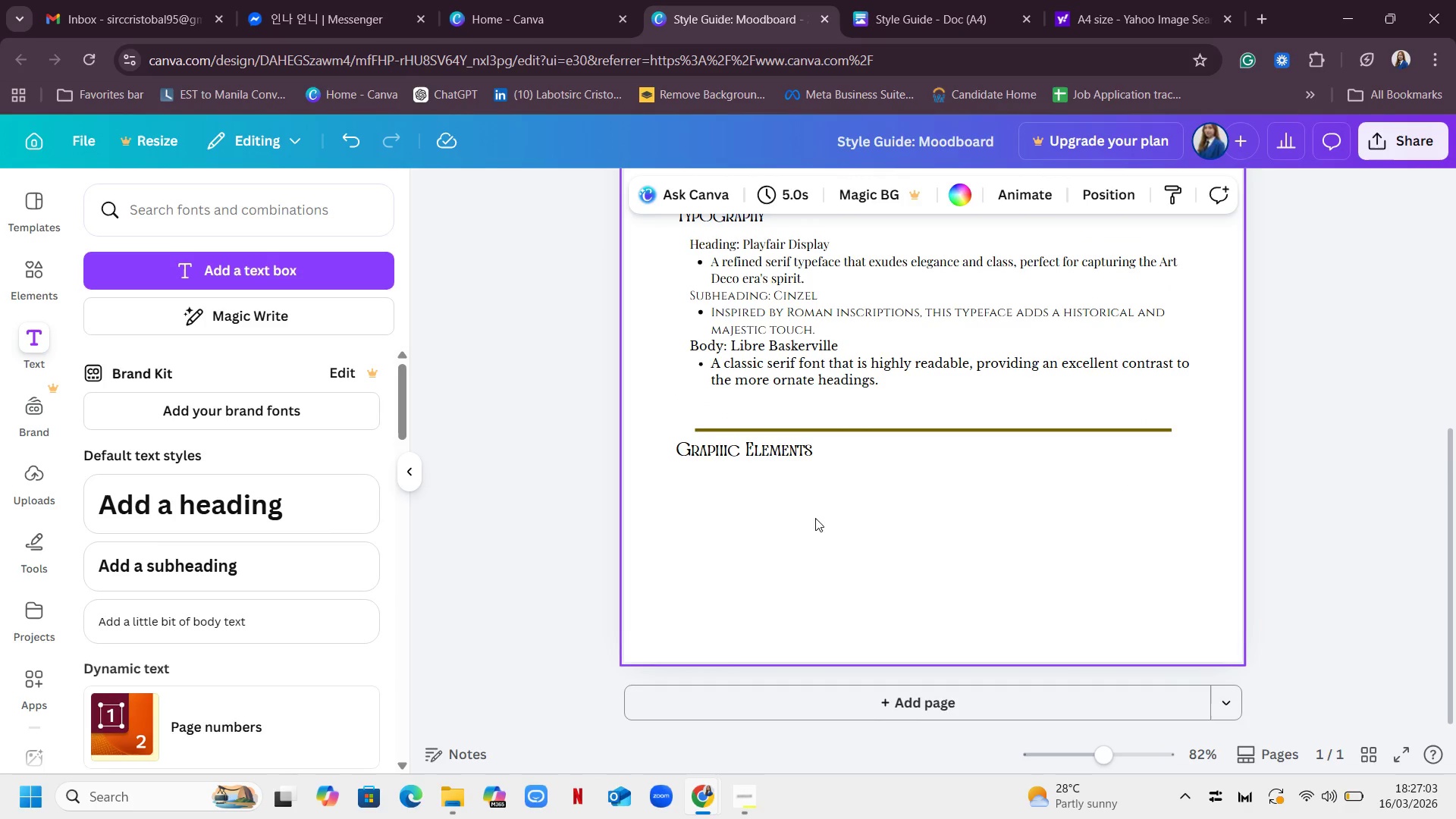 
left_click([26, 497])
 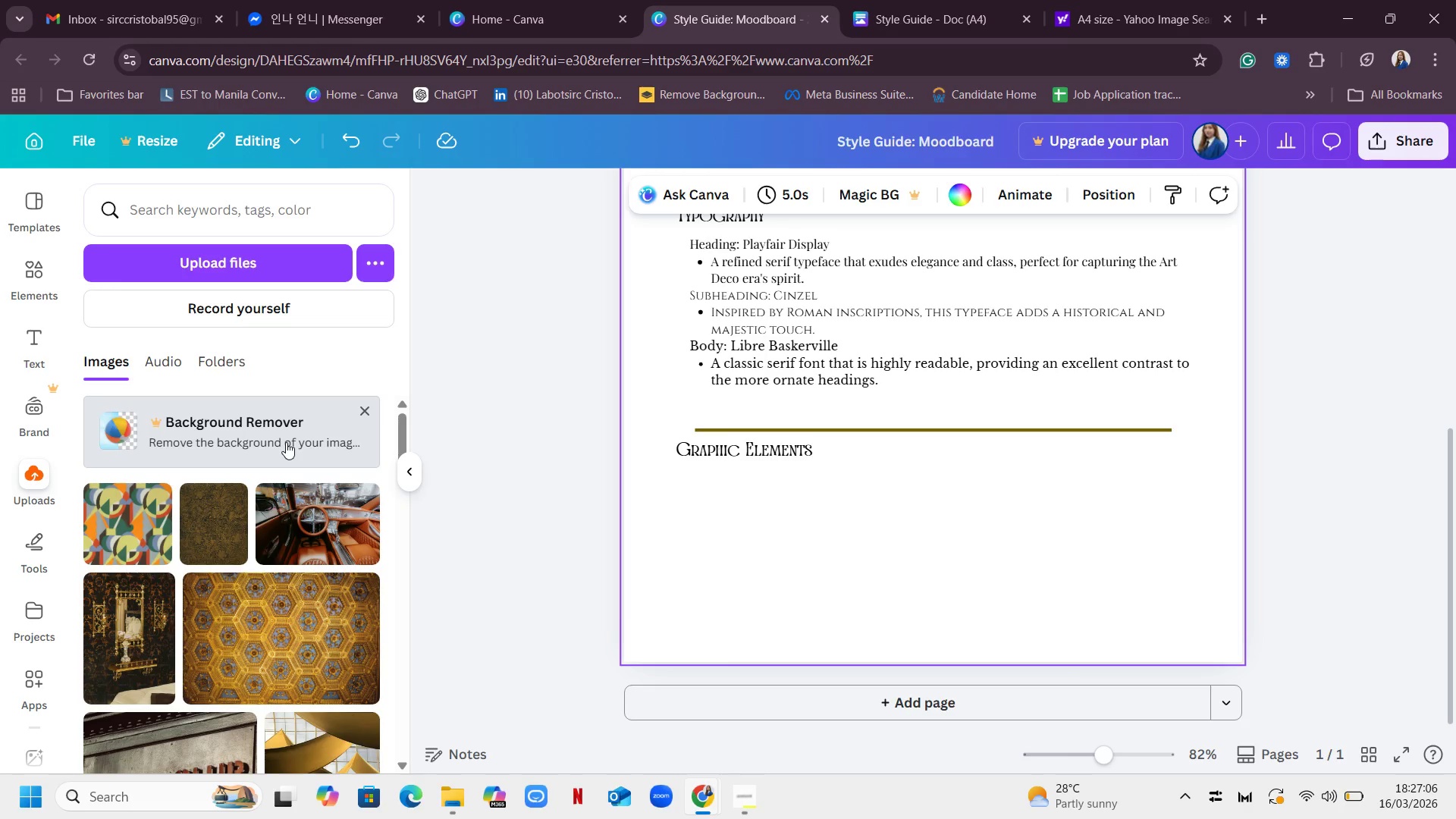 
scroll: coordinate [286, 442], scroll_direction: down, amount: 2.0
 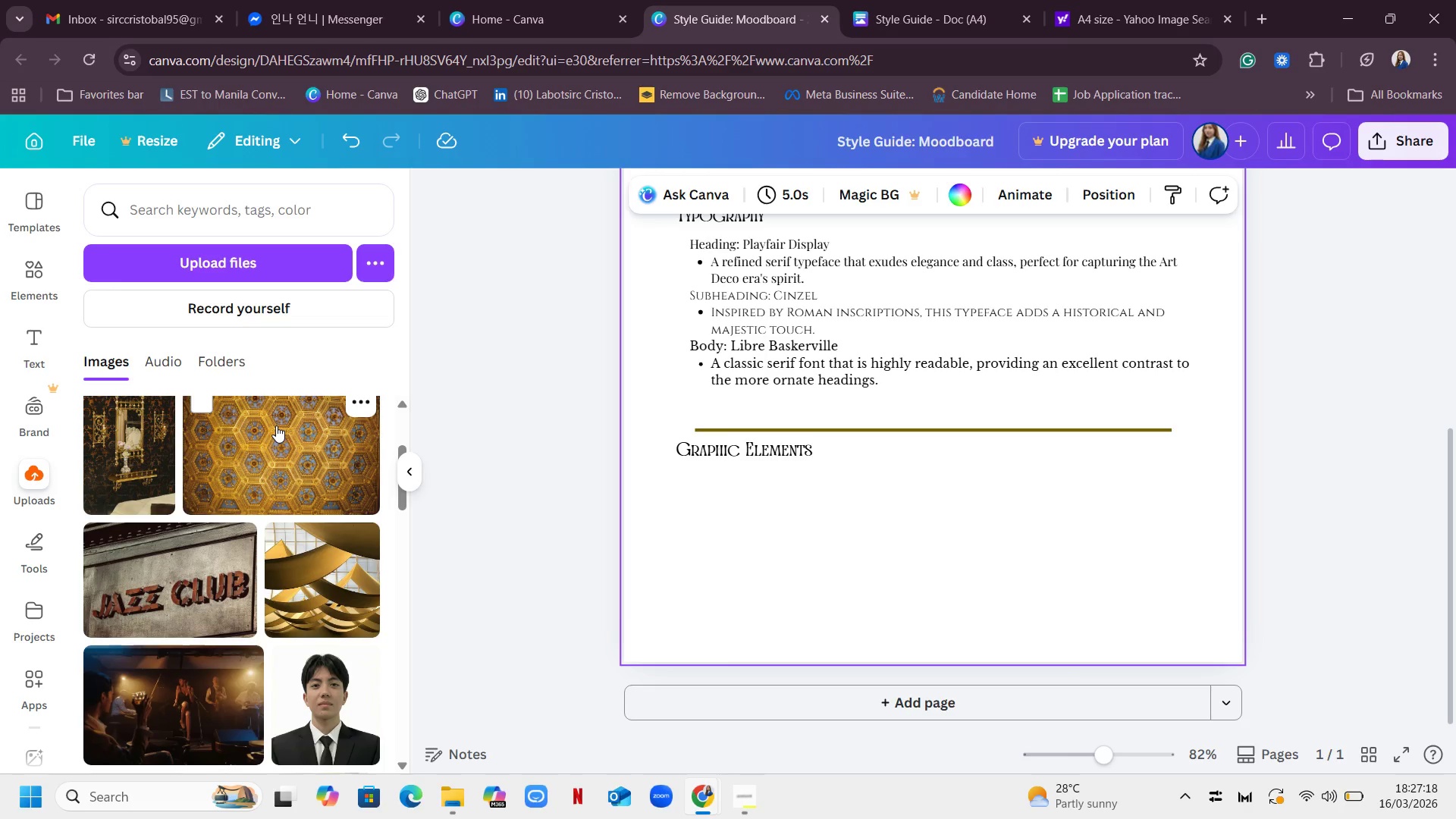 
wait(15.28)
 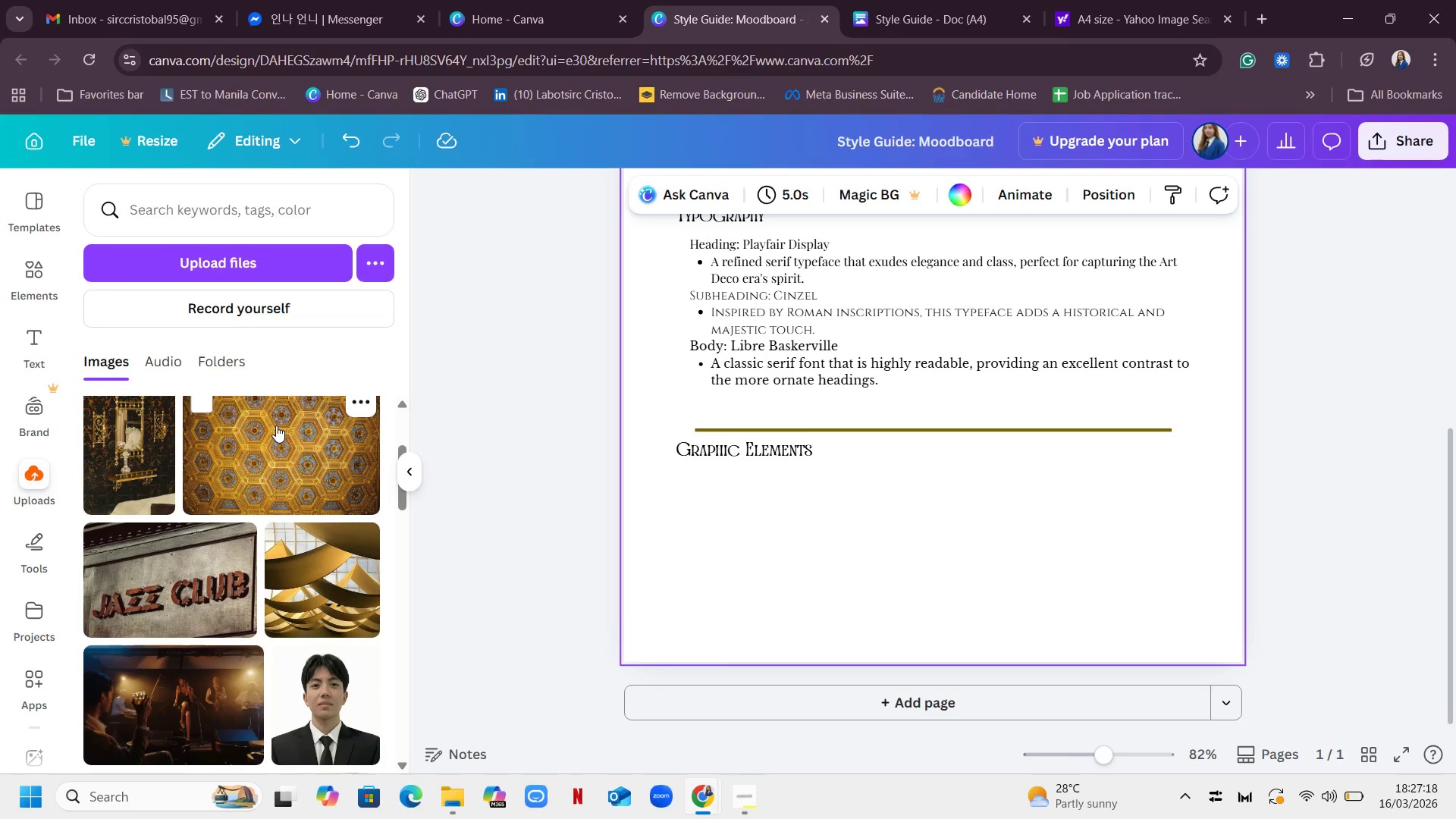 
mouse_move([339, 535])
 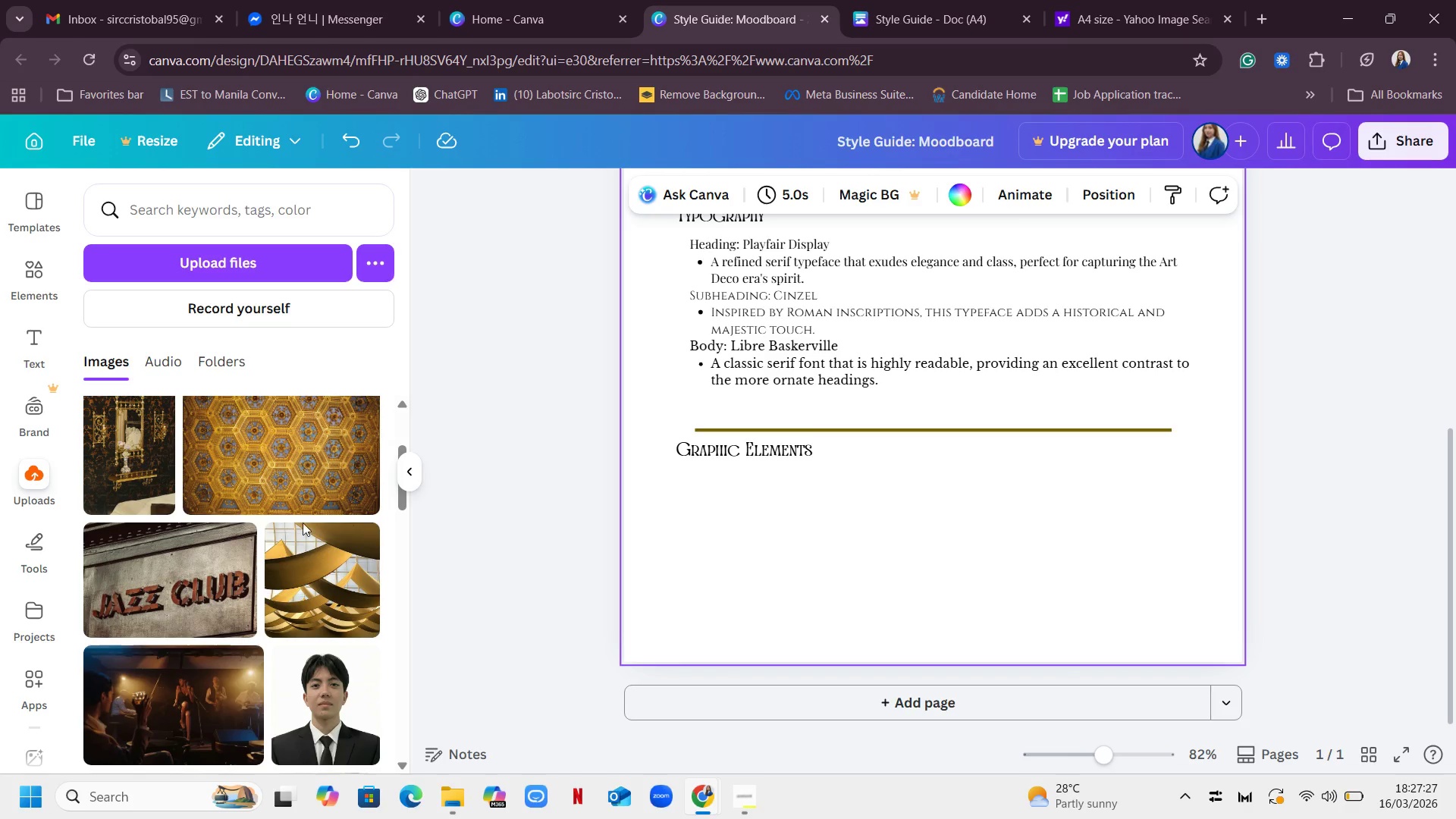 
scroll: coordinate [262, 538], scroll_direction: up, amount: 5.0
 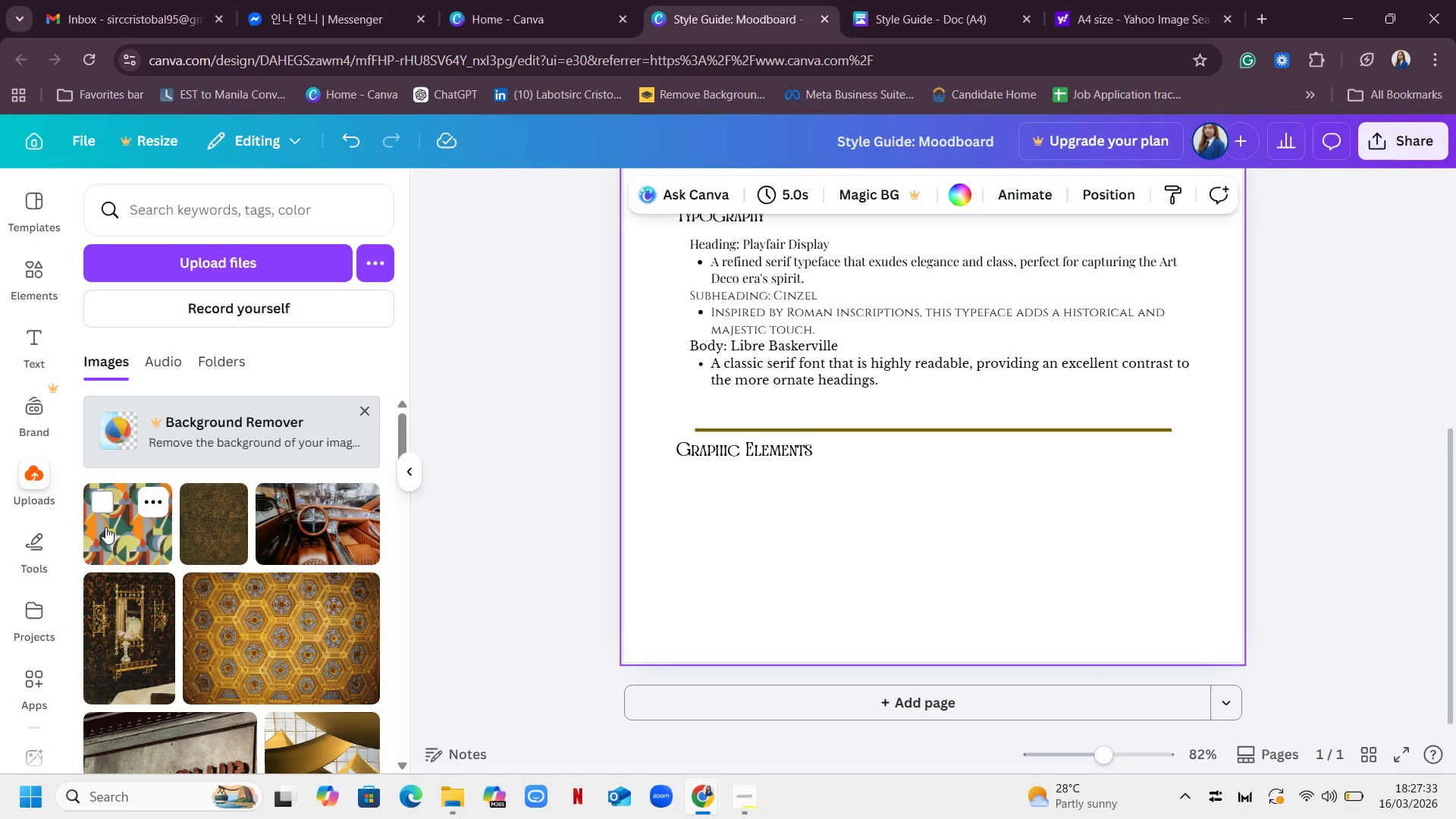 
left_click([105, 527])
 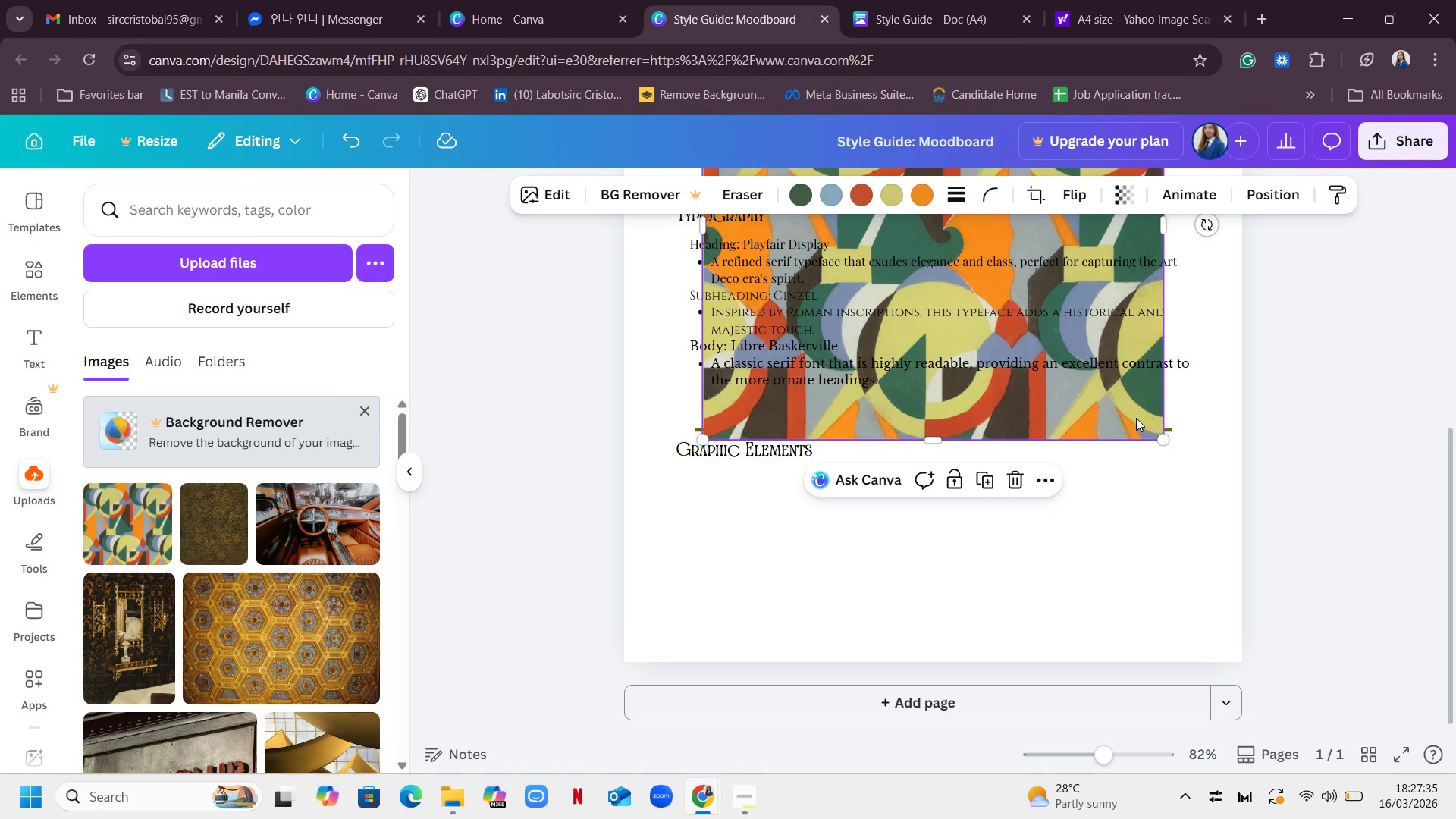 
left_click_drag(start_coordinate=[1109, 415], to_coordinate=[1090, 635])
 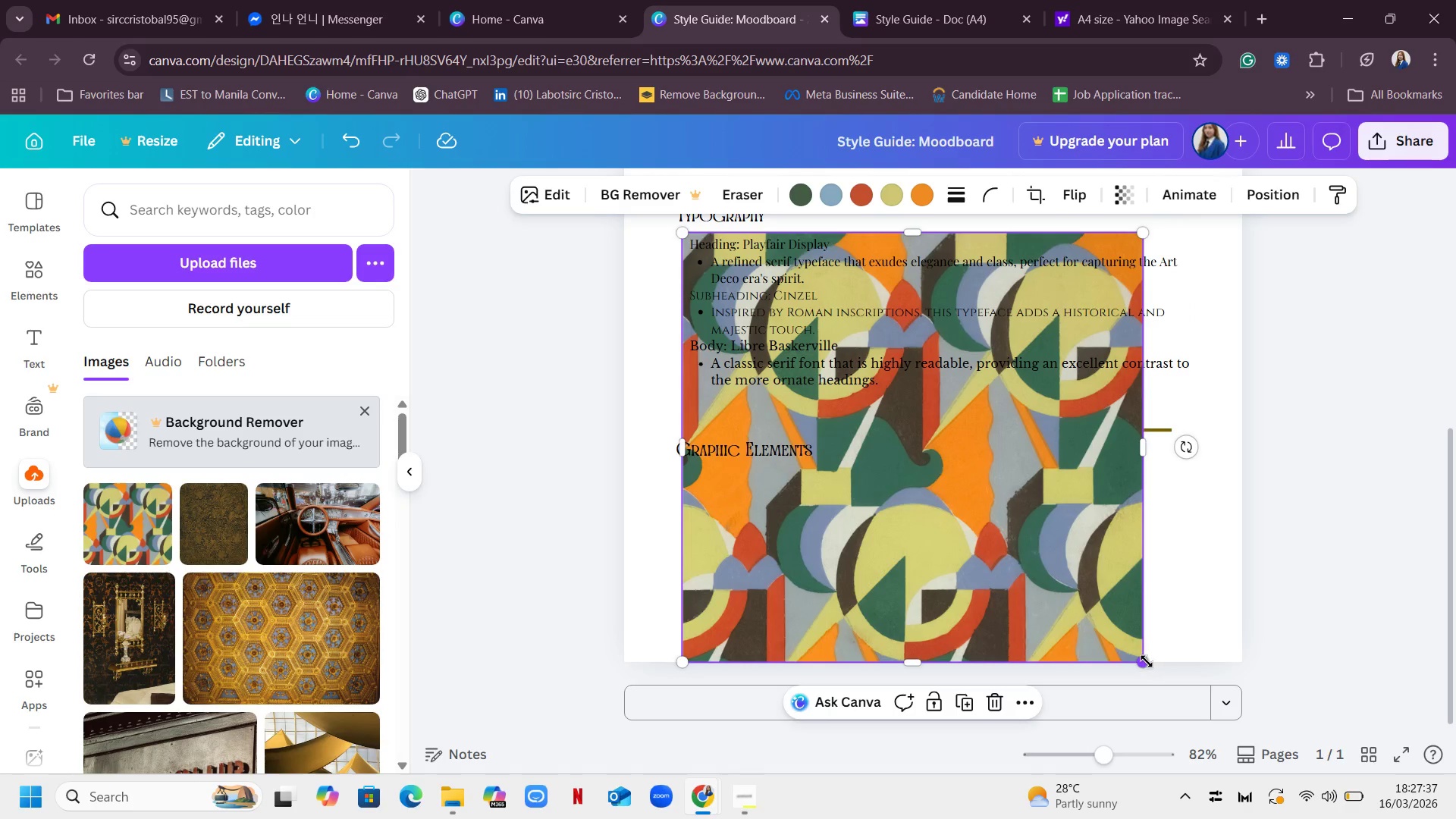 
left_click_drag(start_coordinate=[1147, 661], to_coordinate=[733, 357])
 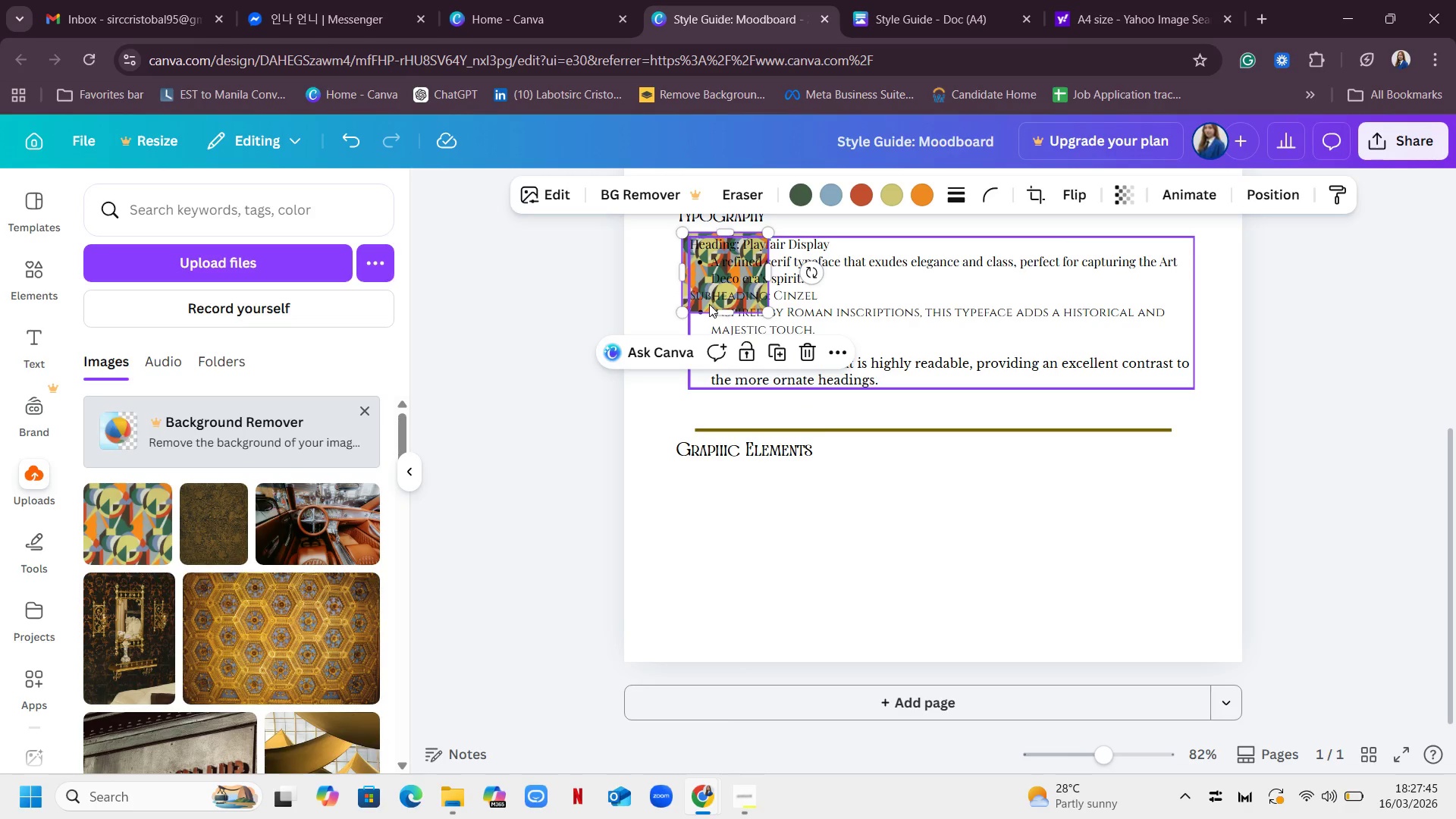 
wait(7.84)
 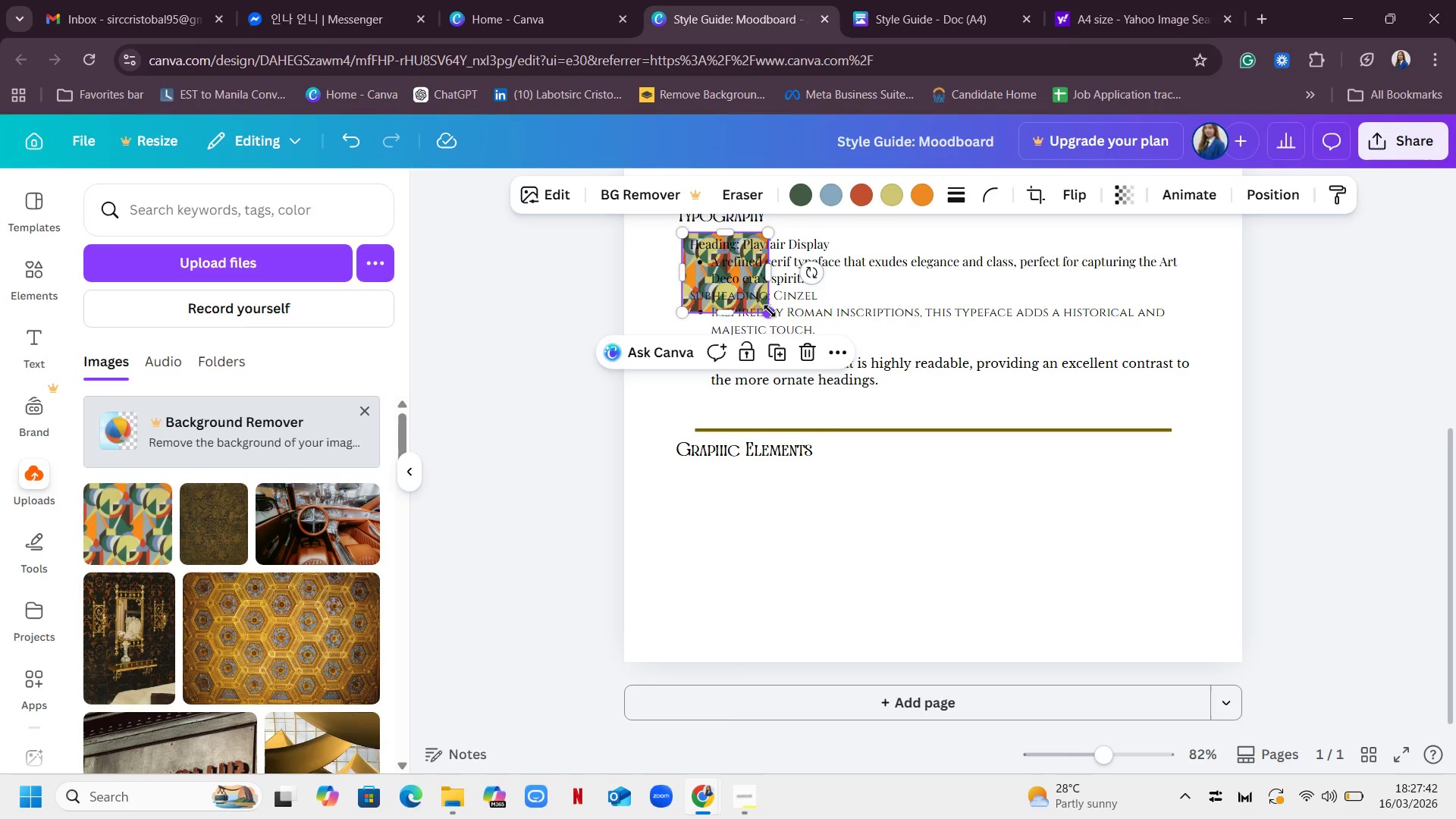 
left_click_drag(start_coordinate=[678, 300], to_coordinate=[519, 349])
 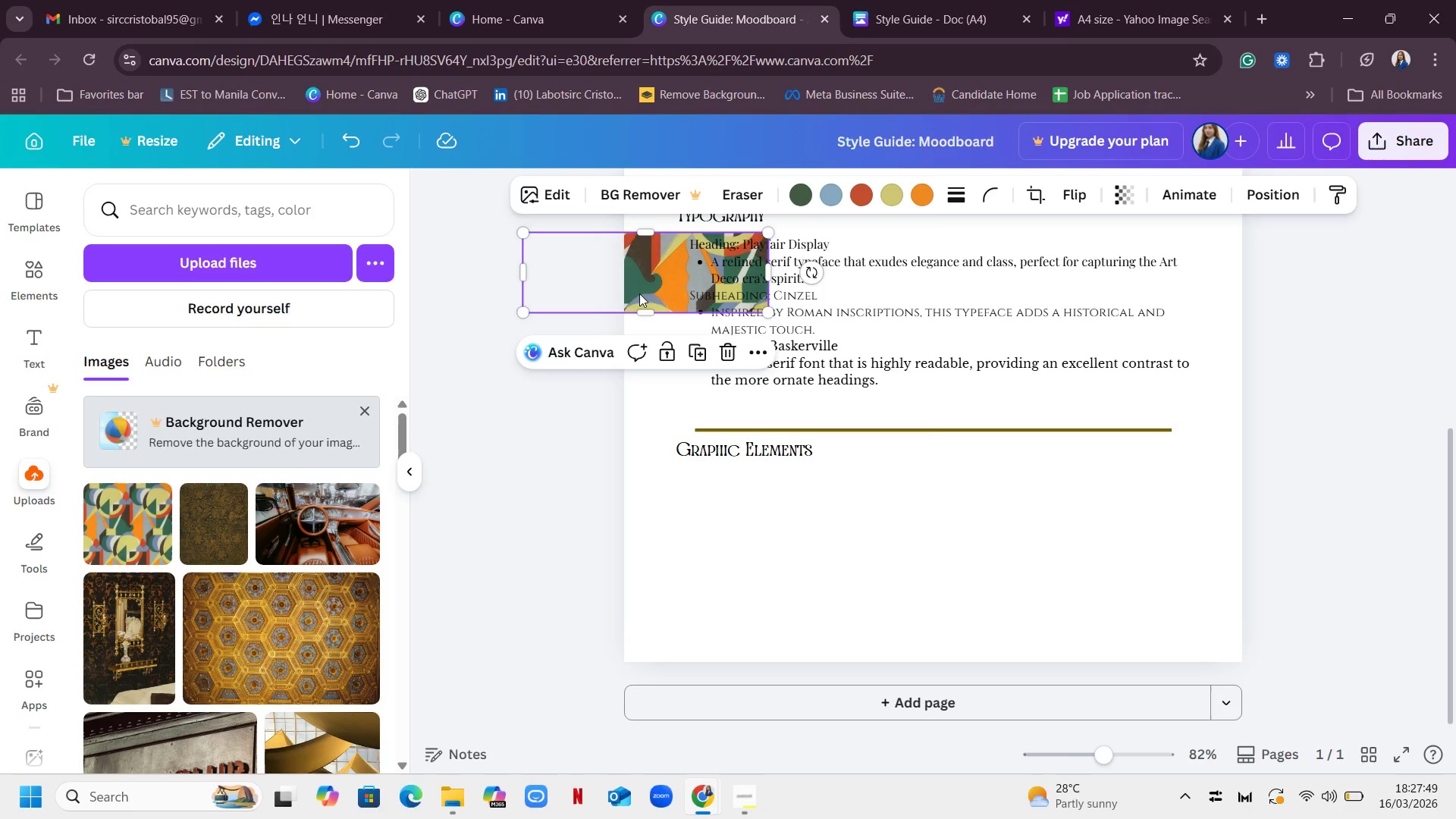 
left_click_drag(start_coordinate=[640, 284], to_coordinate=[911, 566])
 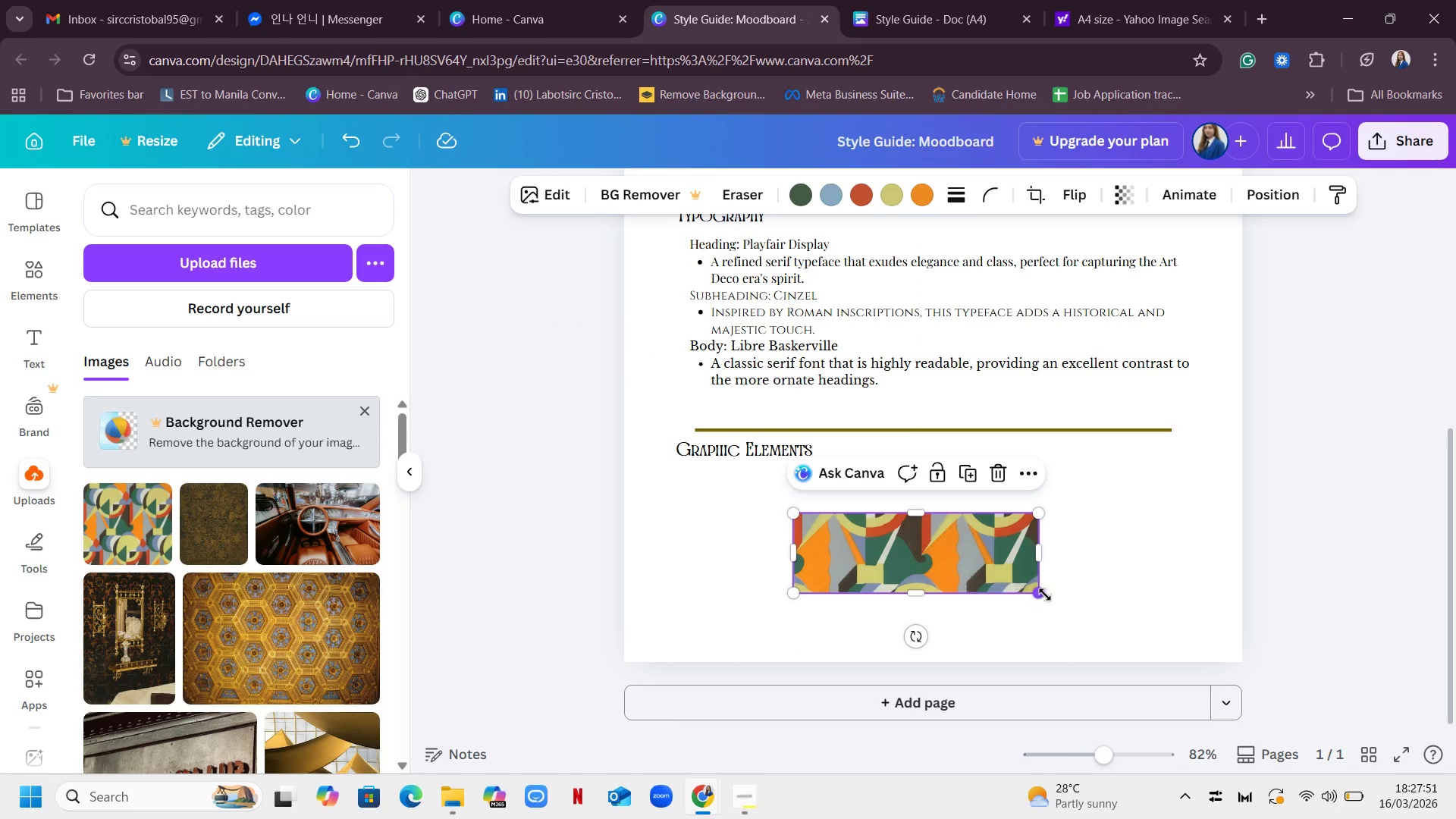 
left_click_drag(start_coordinate=[1045, 595], to_coordinate=[948, 593])
 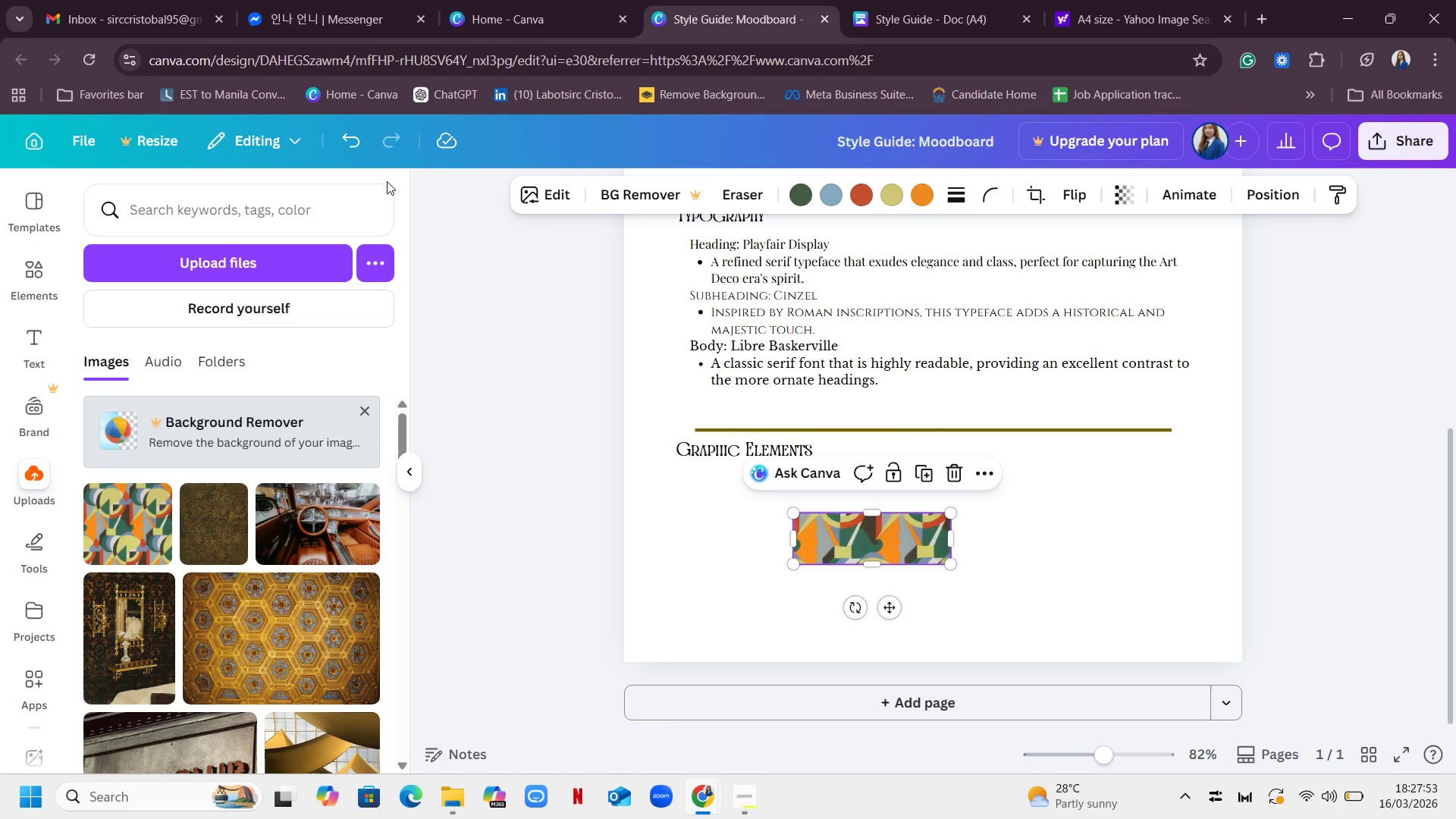 
left_click([347, 135])
 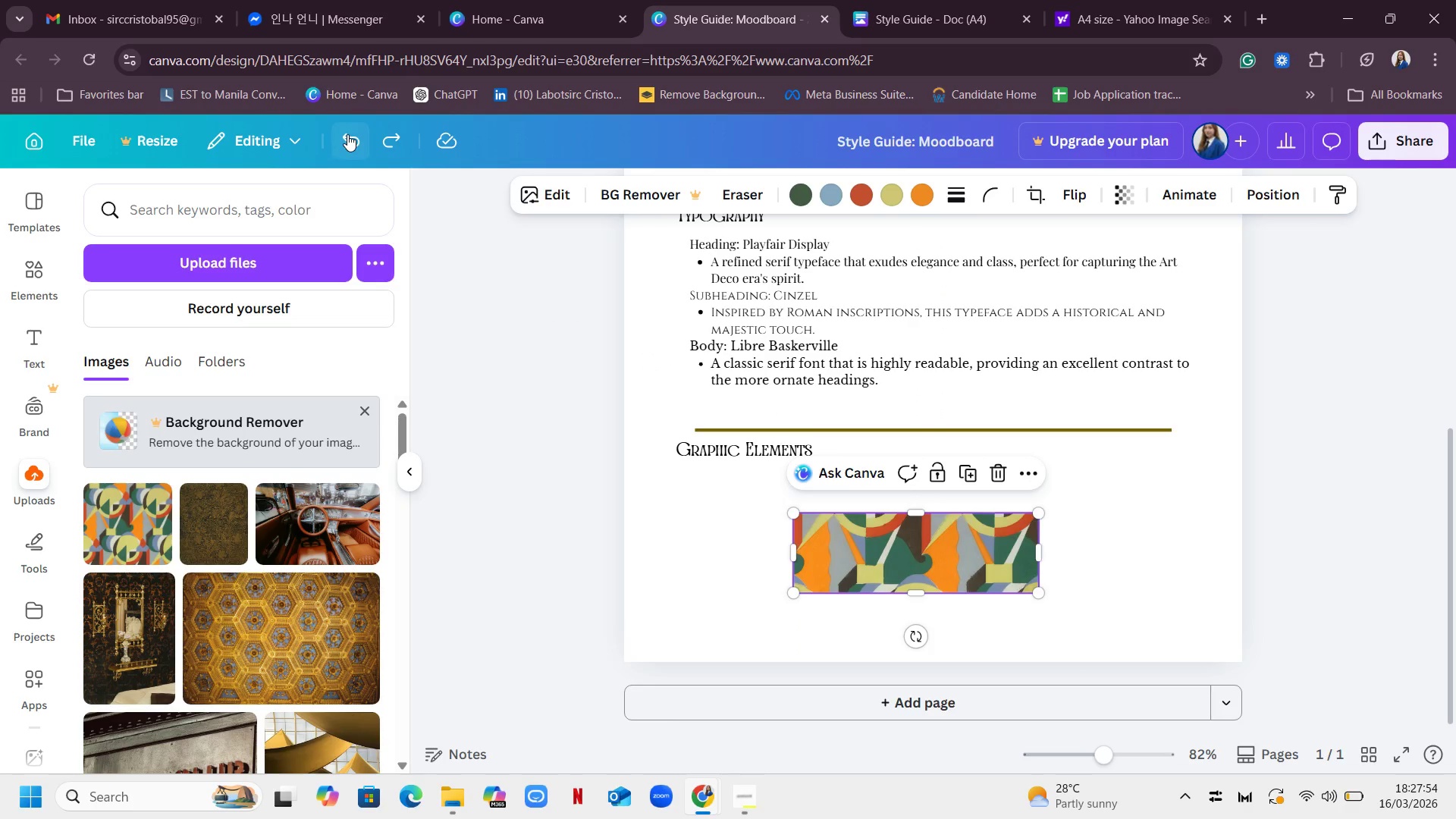 
left_click([347, 134])
 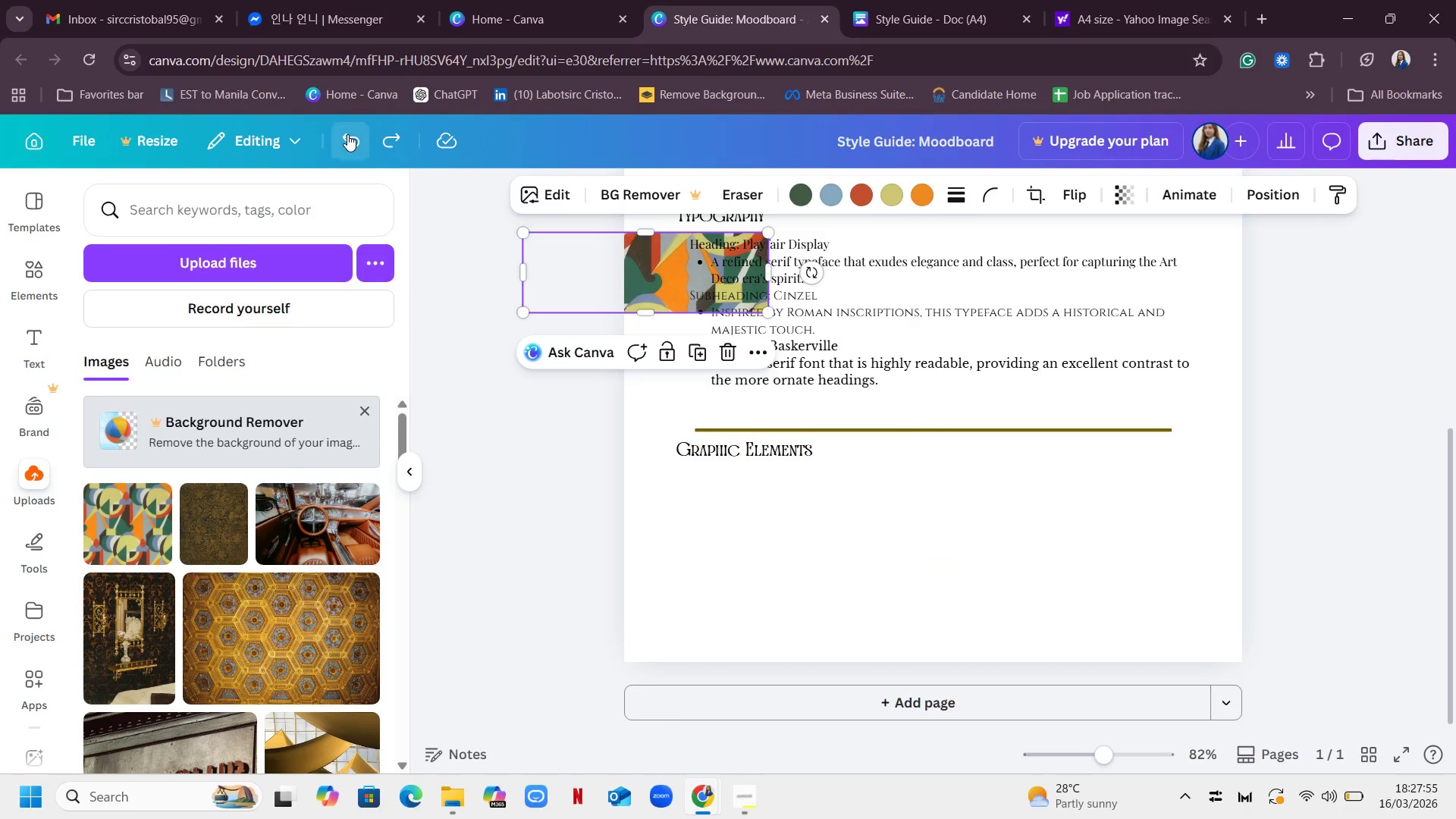 
left_click([347, 134])
 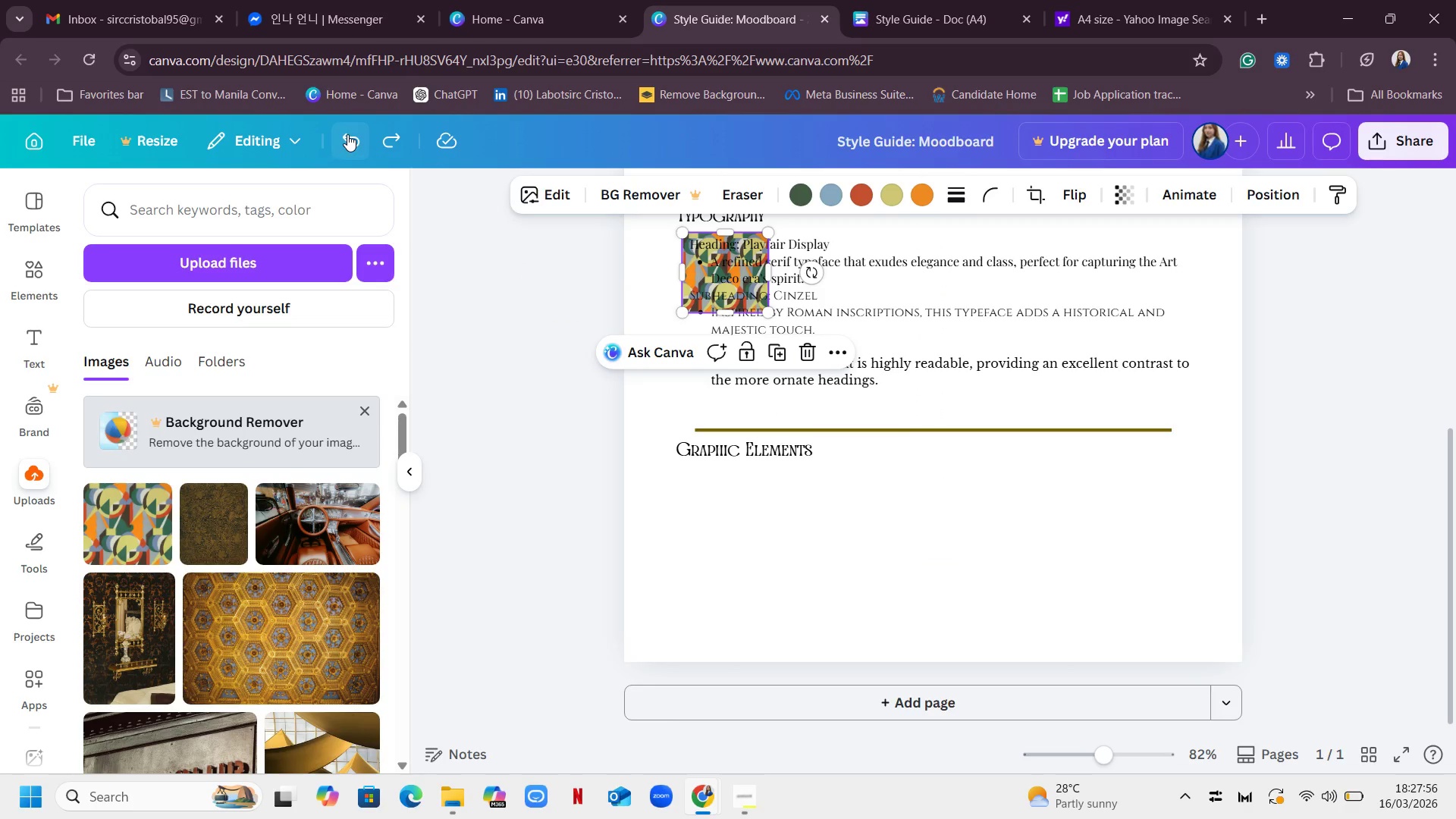 
left_click([347, 134])
 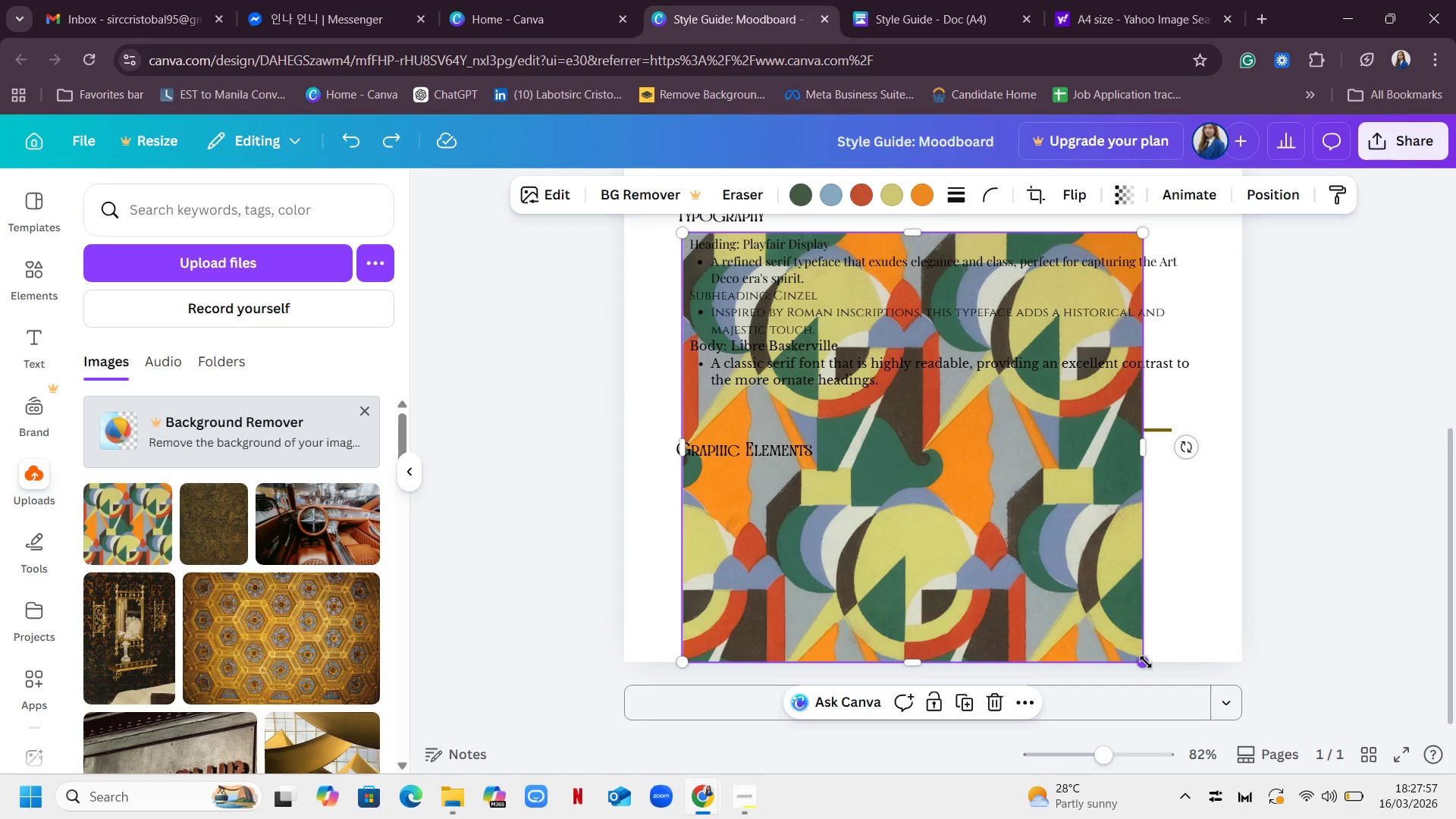 
left_click_drag(start_coordinate=[1080, 579], to_coordinate=[1121, 813])
 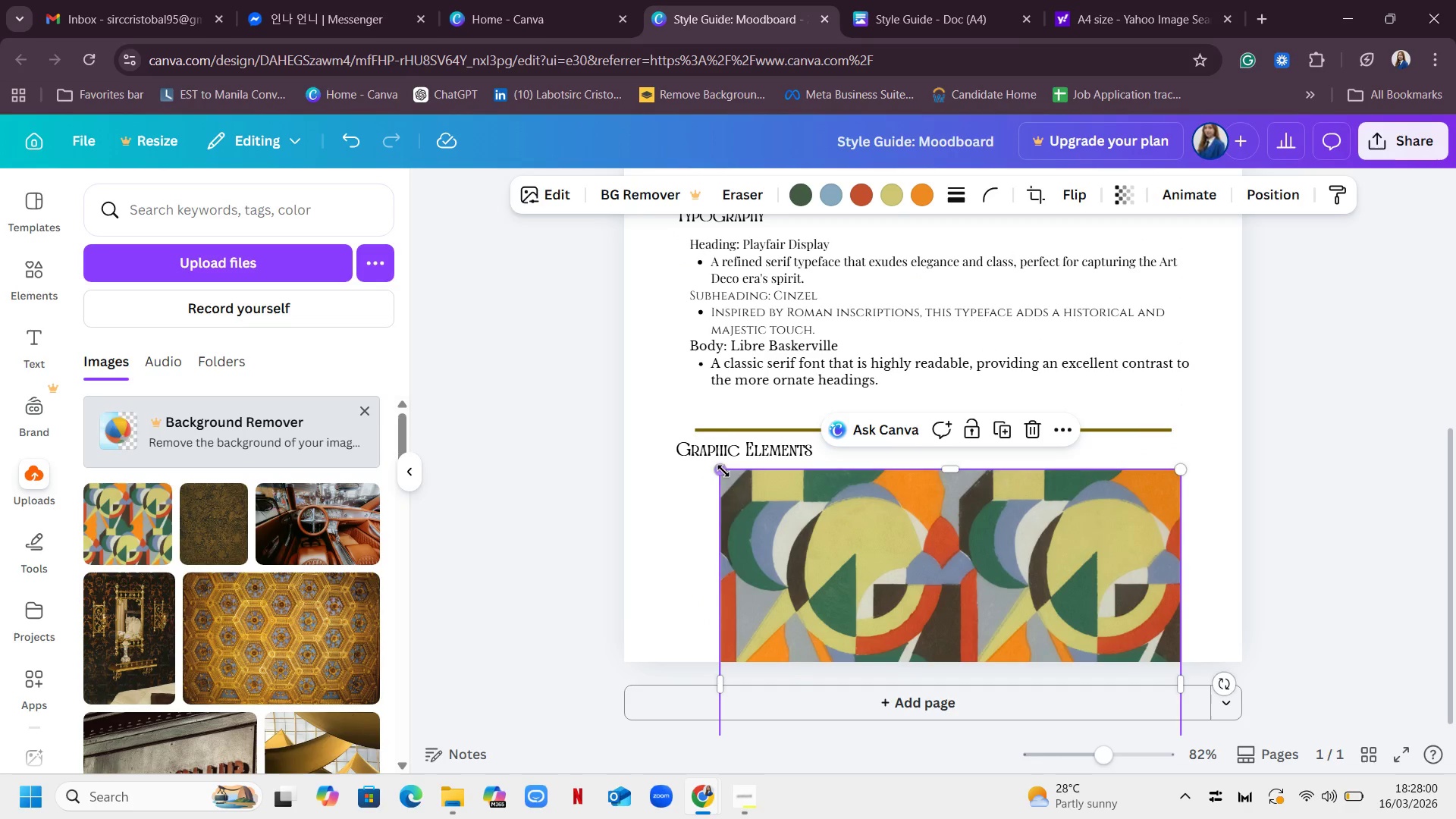 
left_click_drag(start_coordinate=[721, 467], to_coordinate=[956, 636])
 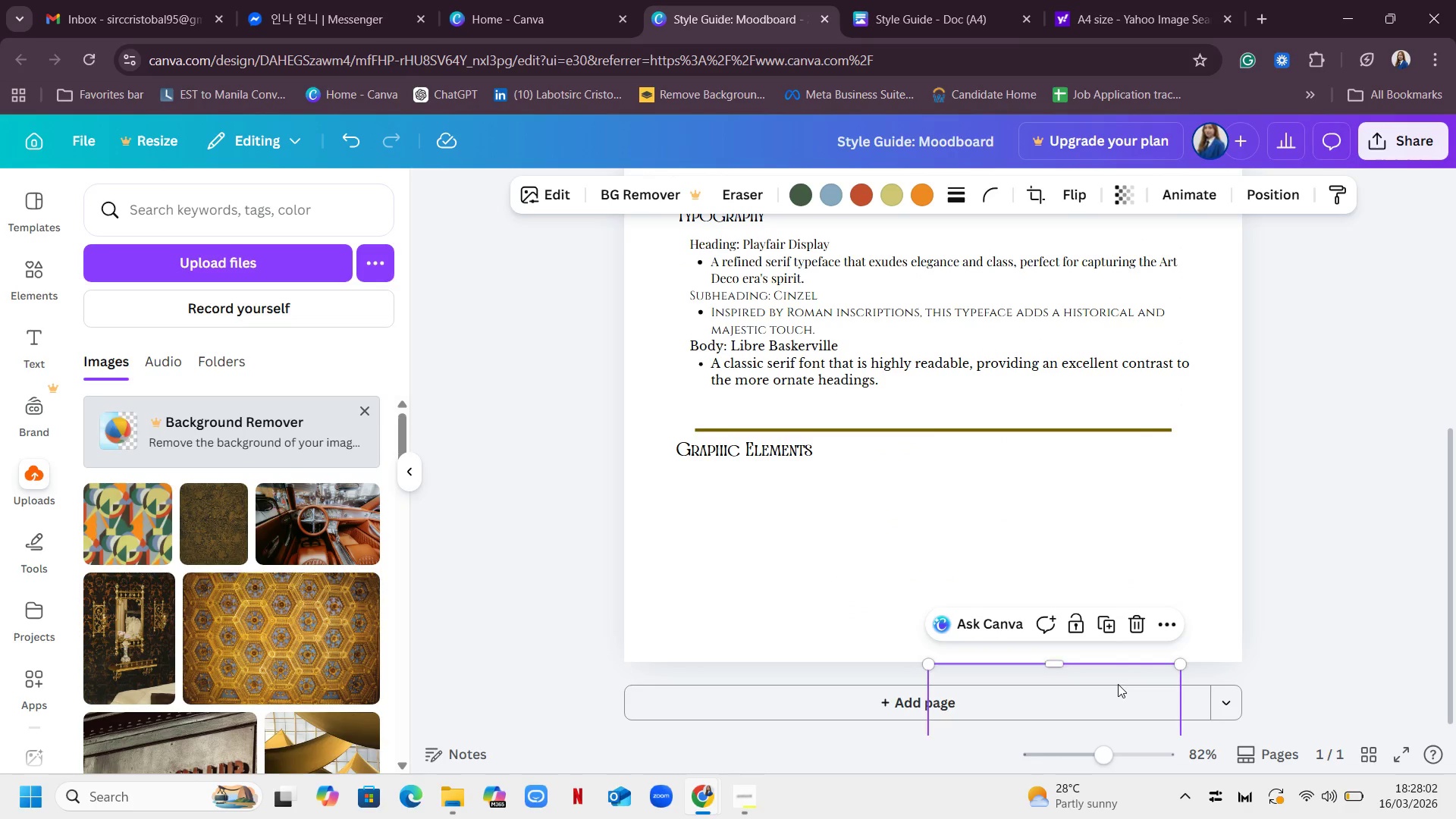 
left_click_drag(start_coordinate=[1118, 684], to_coordinate=[1049, 491])
 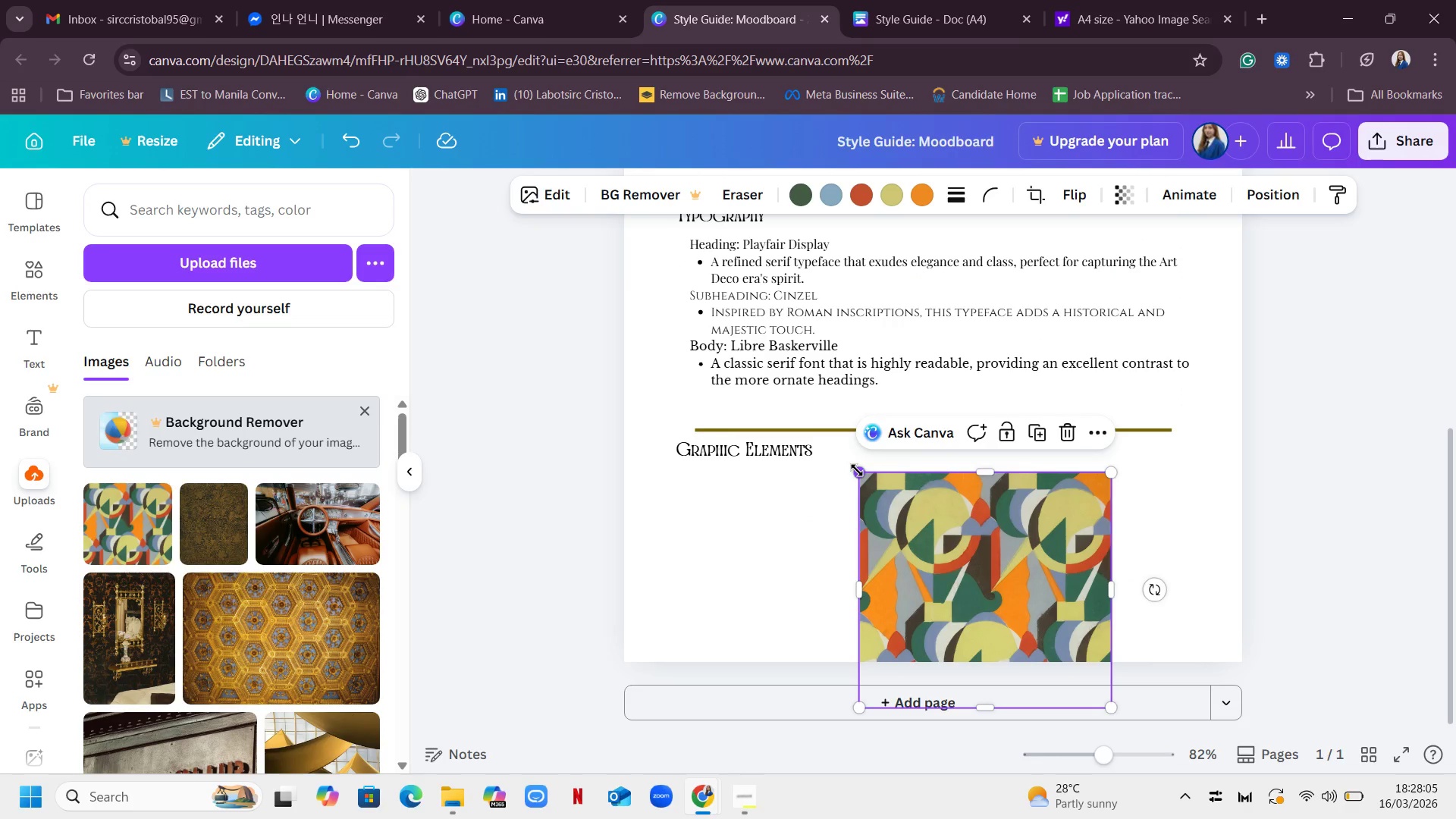 
left_click_drag(start_coordinate=[857, 470], to_coordinate=[1021, 577])
 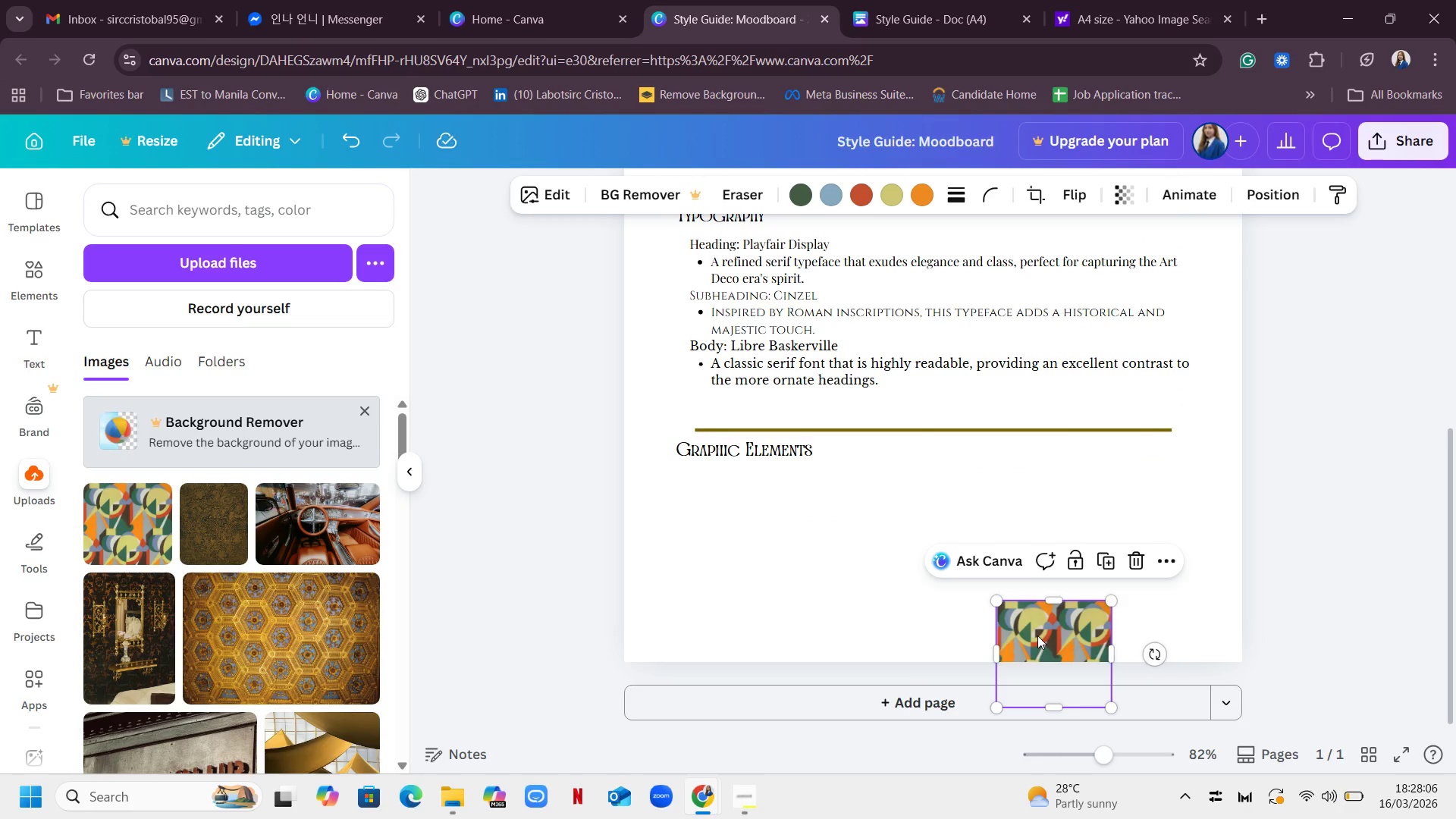 
left_click_drag(start_coordinate=[1037, 635], to_coordinate=[725, 517])
 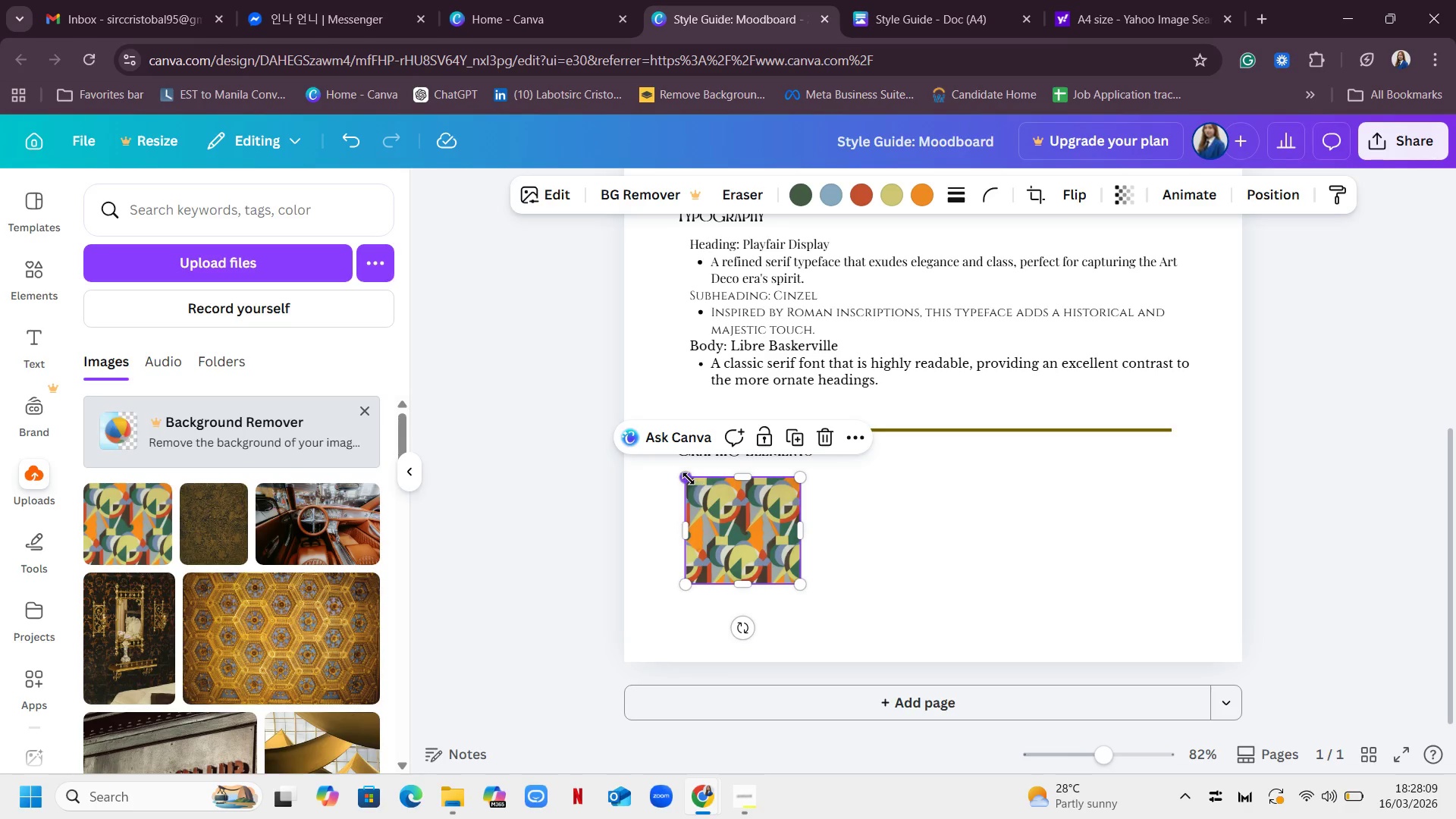 
left_click_drag(start_coordinate=[689, 479], to_coordinate=[720, 520])
 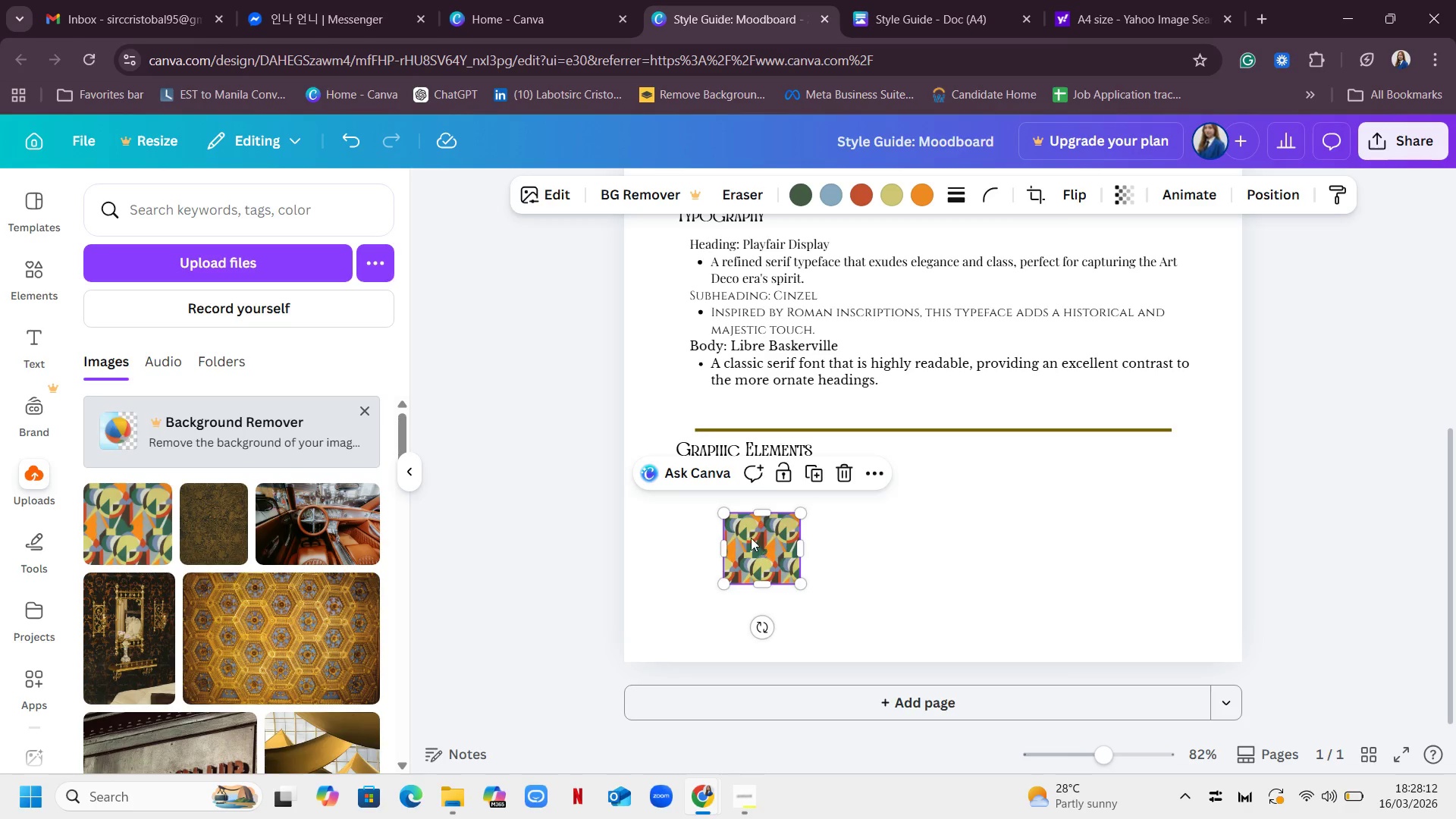 
left_click_drag(start_coordinate=[760, 546], to_coordinate=[723, 513])
 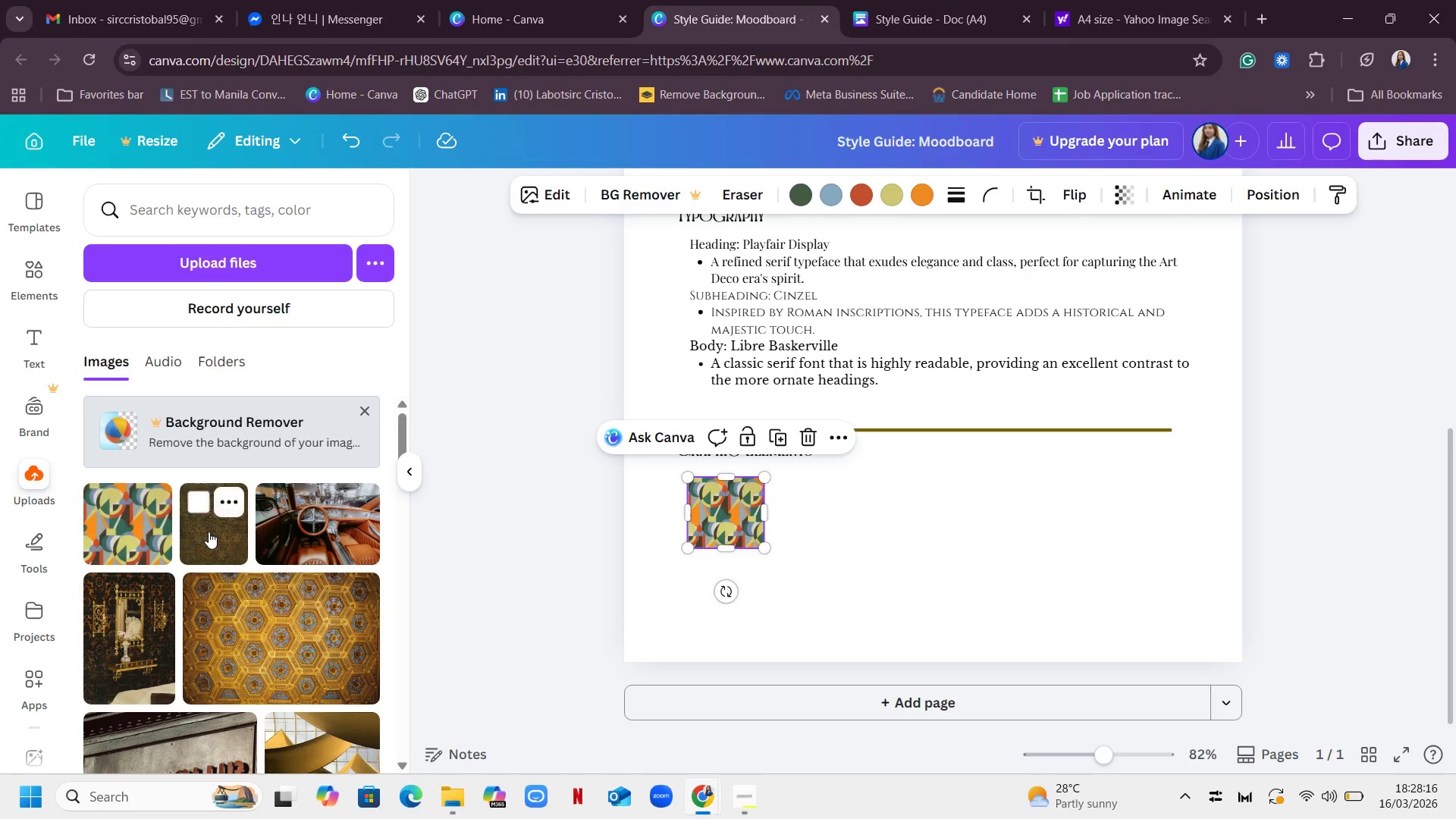 
left_click([210, 531])
 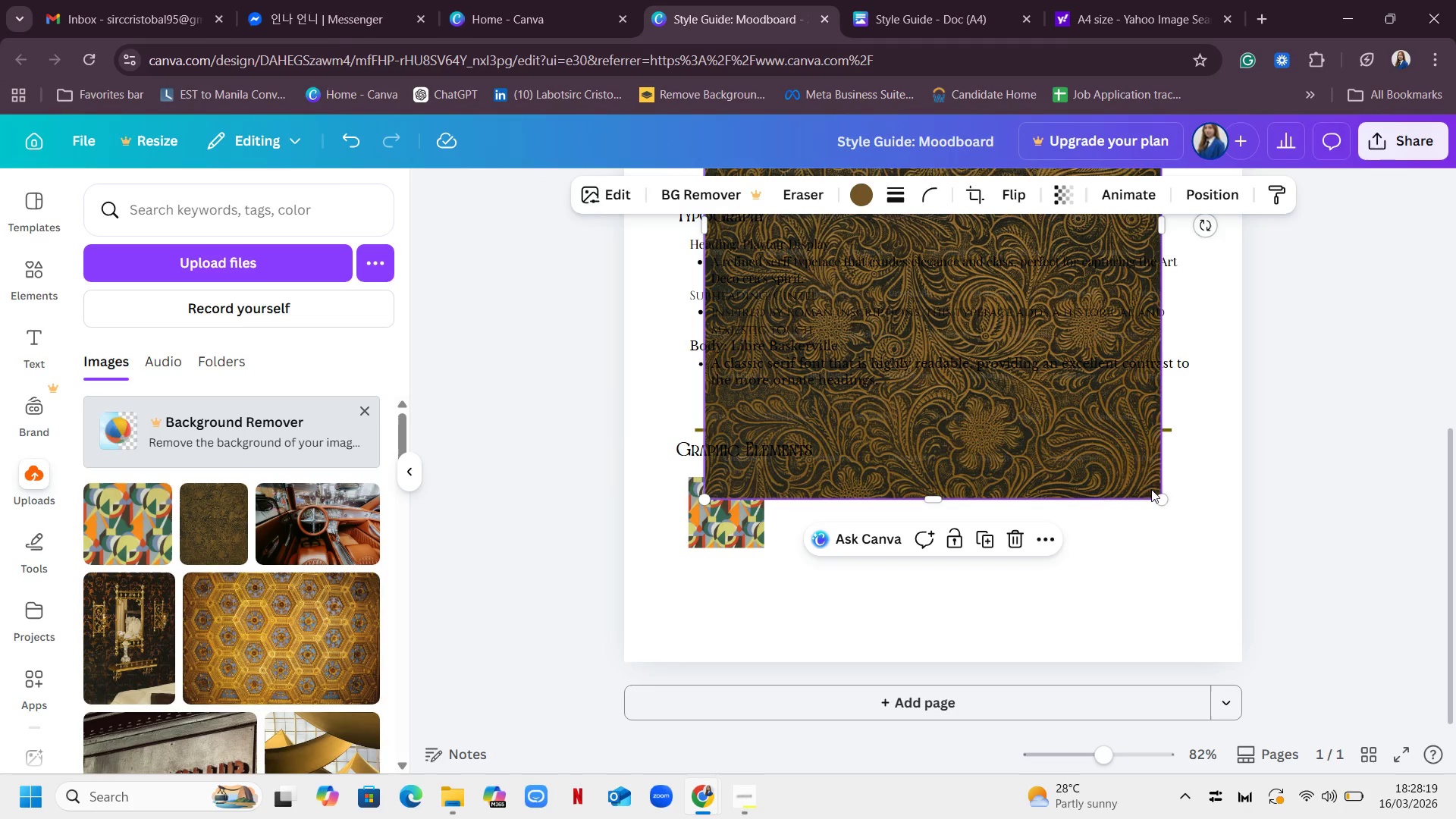 
left_click_drag(start_coordinate=[1134, 485], to_coordinate=[1219, 818])
 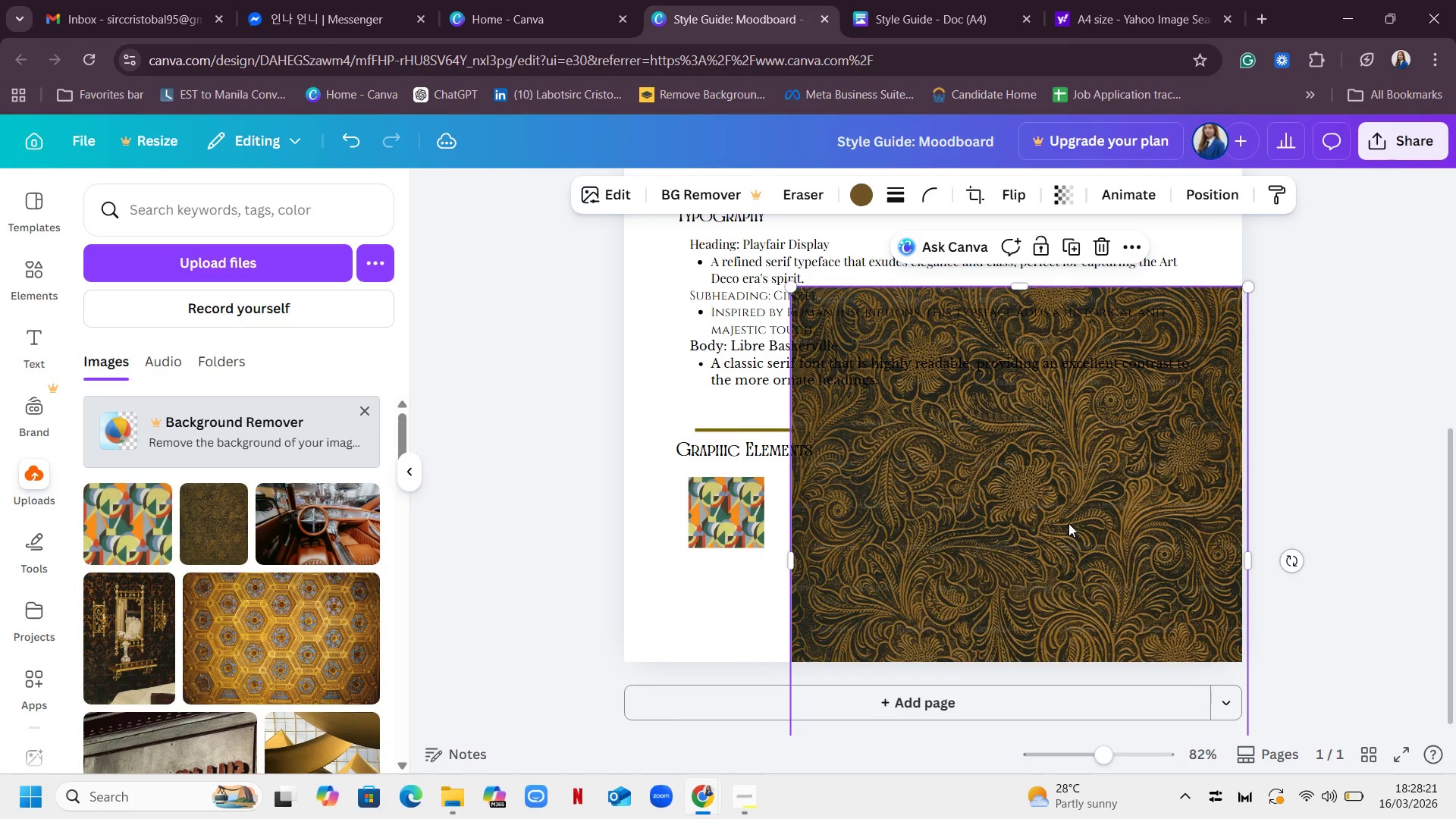 
left_click_drag(start_coordinate=[1072, 516], to_coordinate=[961, 688])
 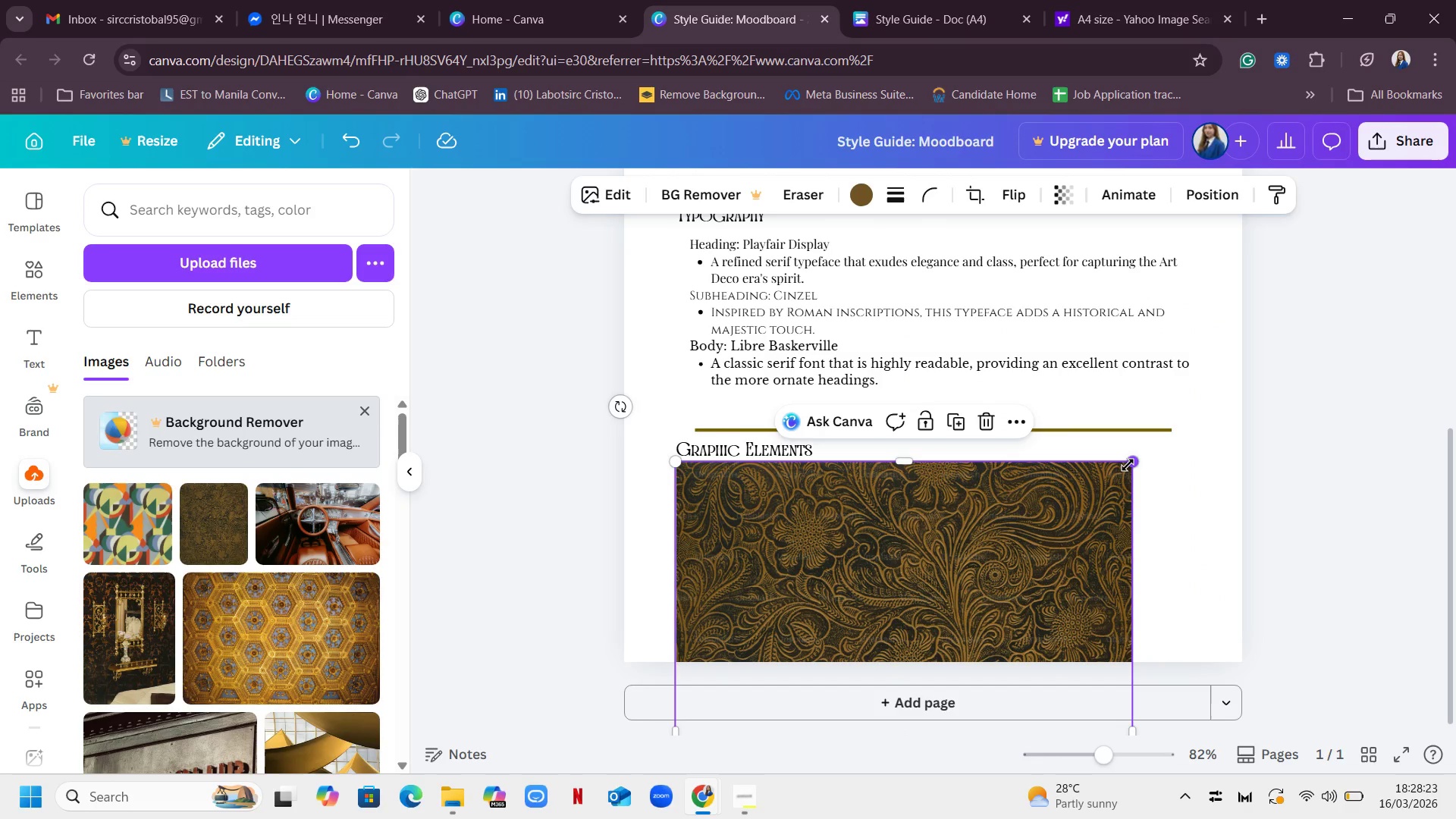 
left_click_drag(start_coordinate=[1128, 465], to_coordinate=[940, 626])
 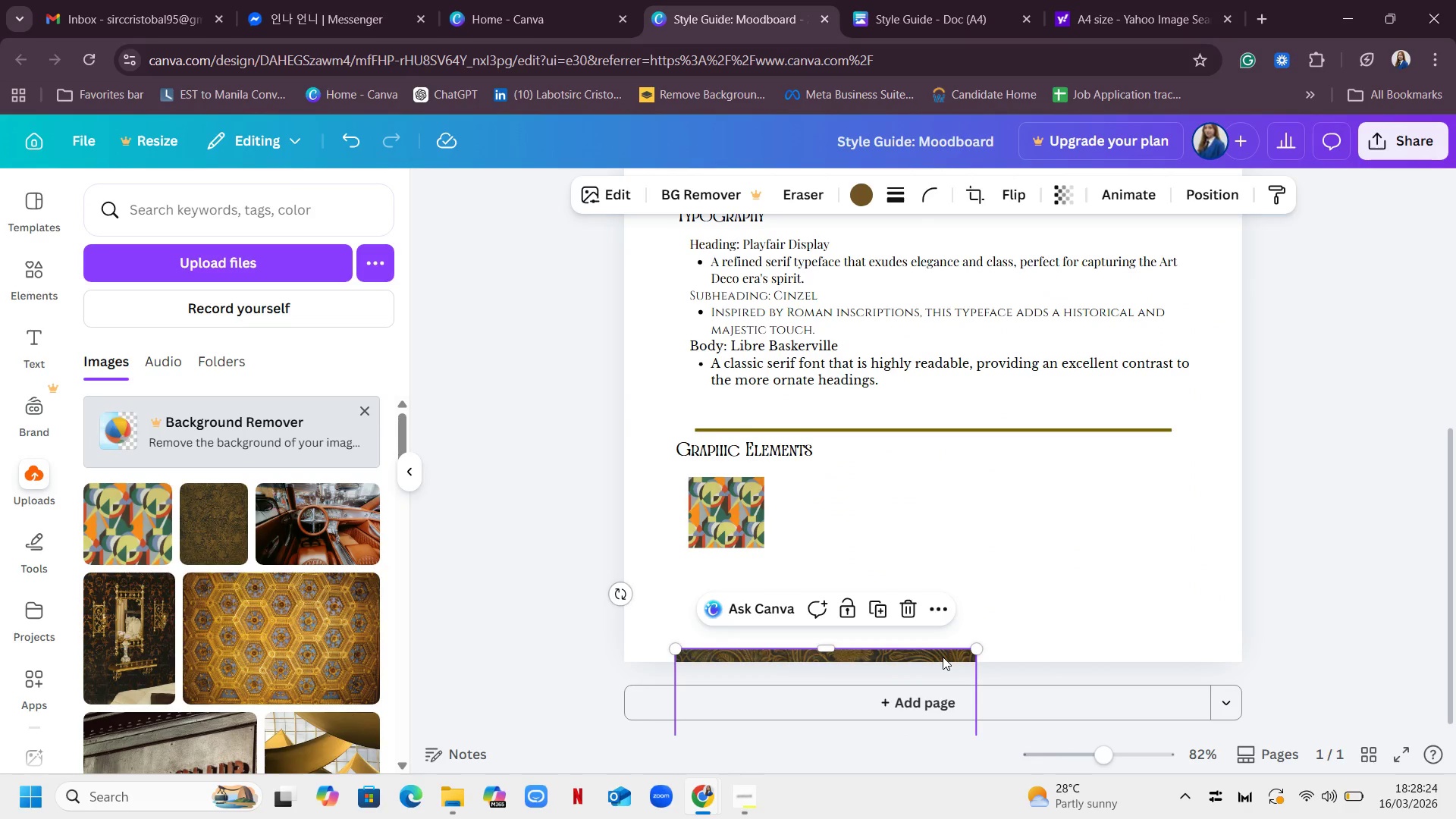 
left_click_drag(start_coordinate=[943, 657], to_coordinate=[1090, 504])
 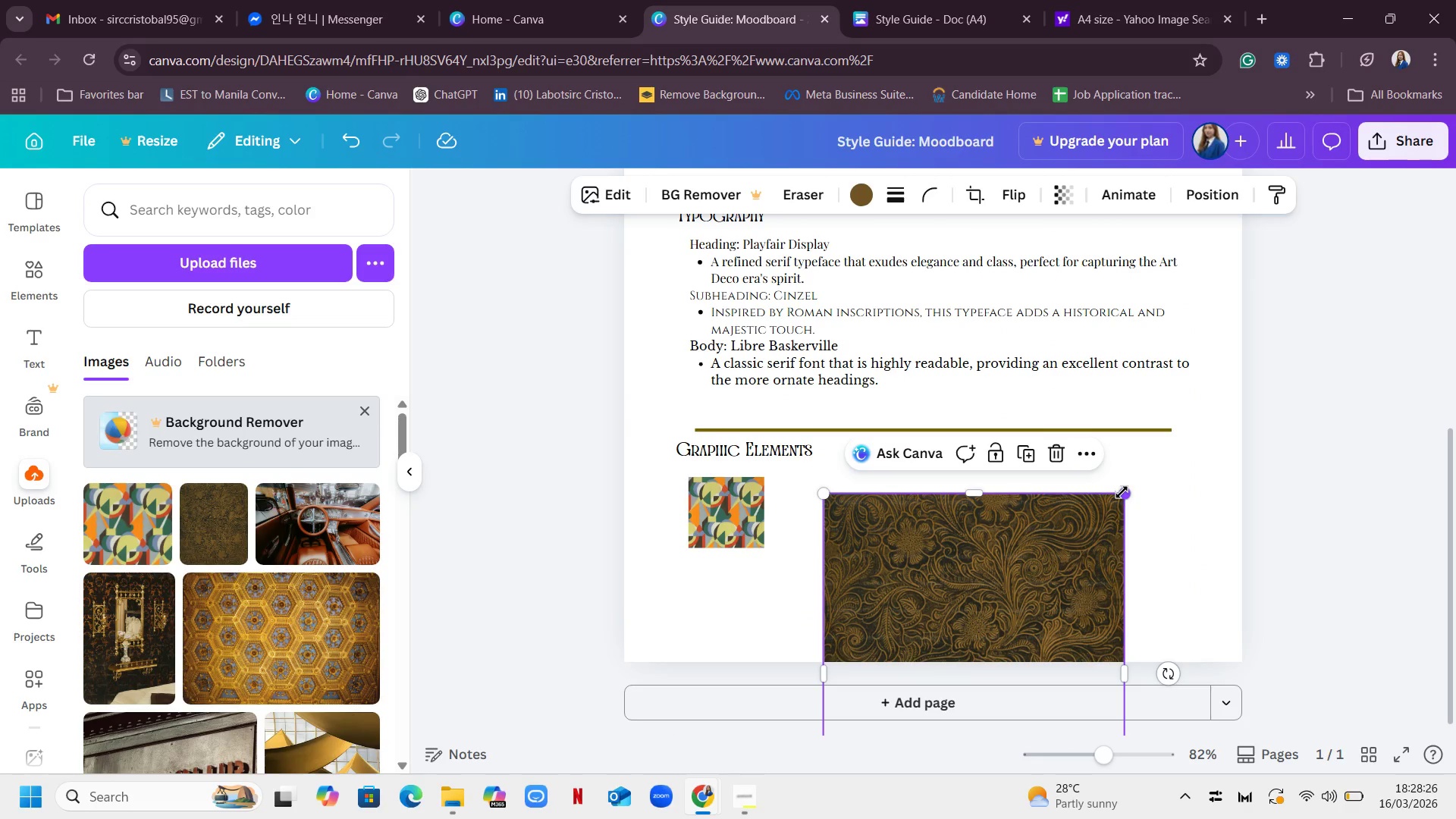 
left_click_drag(start_coordinate=[1122, 492], to_coordinate=[1032, 599])
 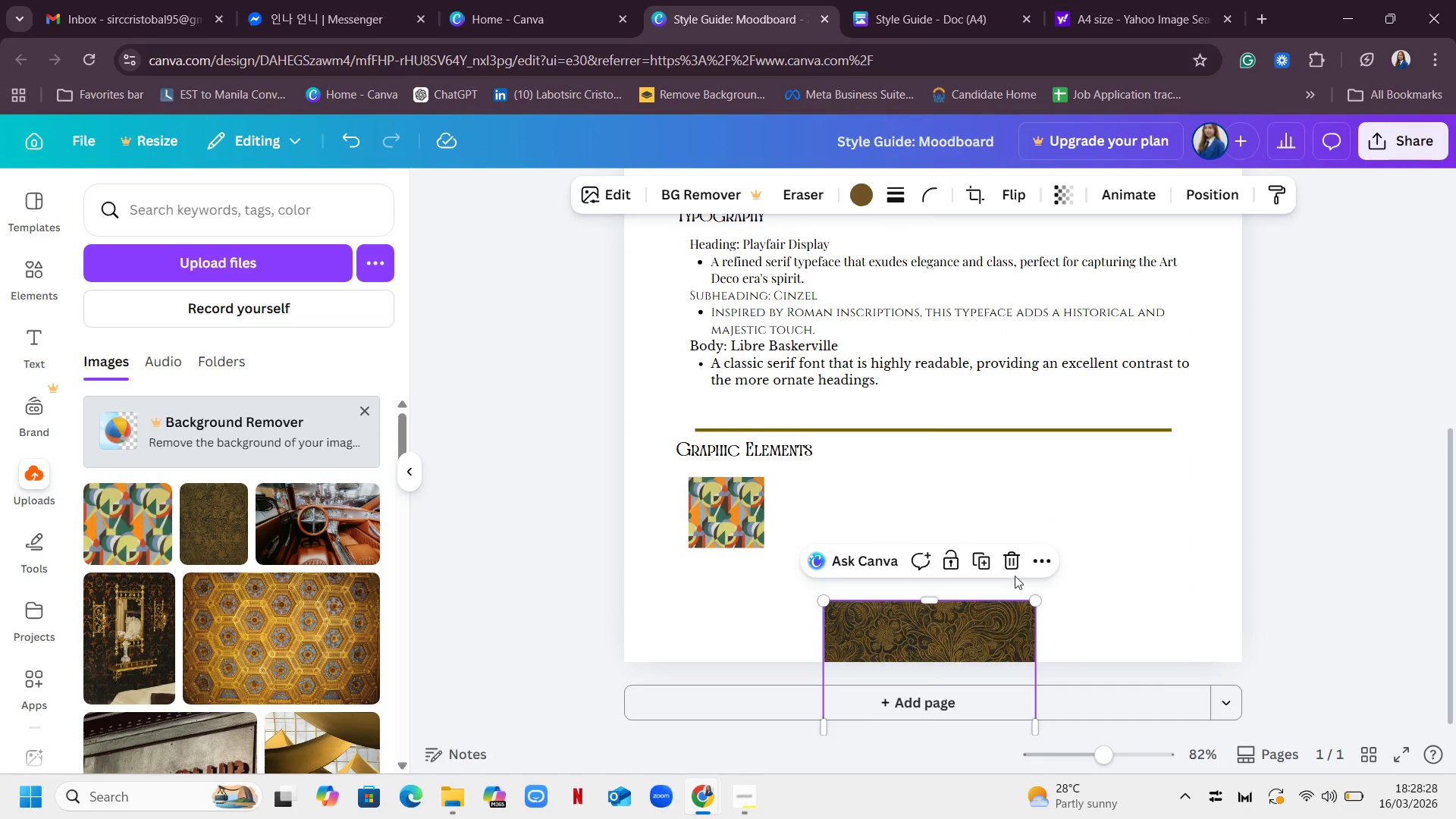 
left_click_drag(start_coordinate=[993, 623], to_coordinate=[1062, 473])
 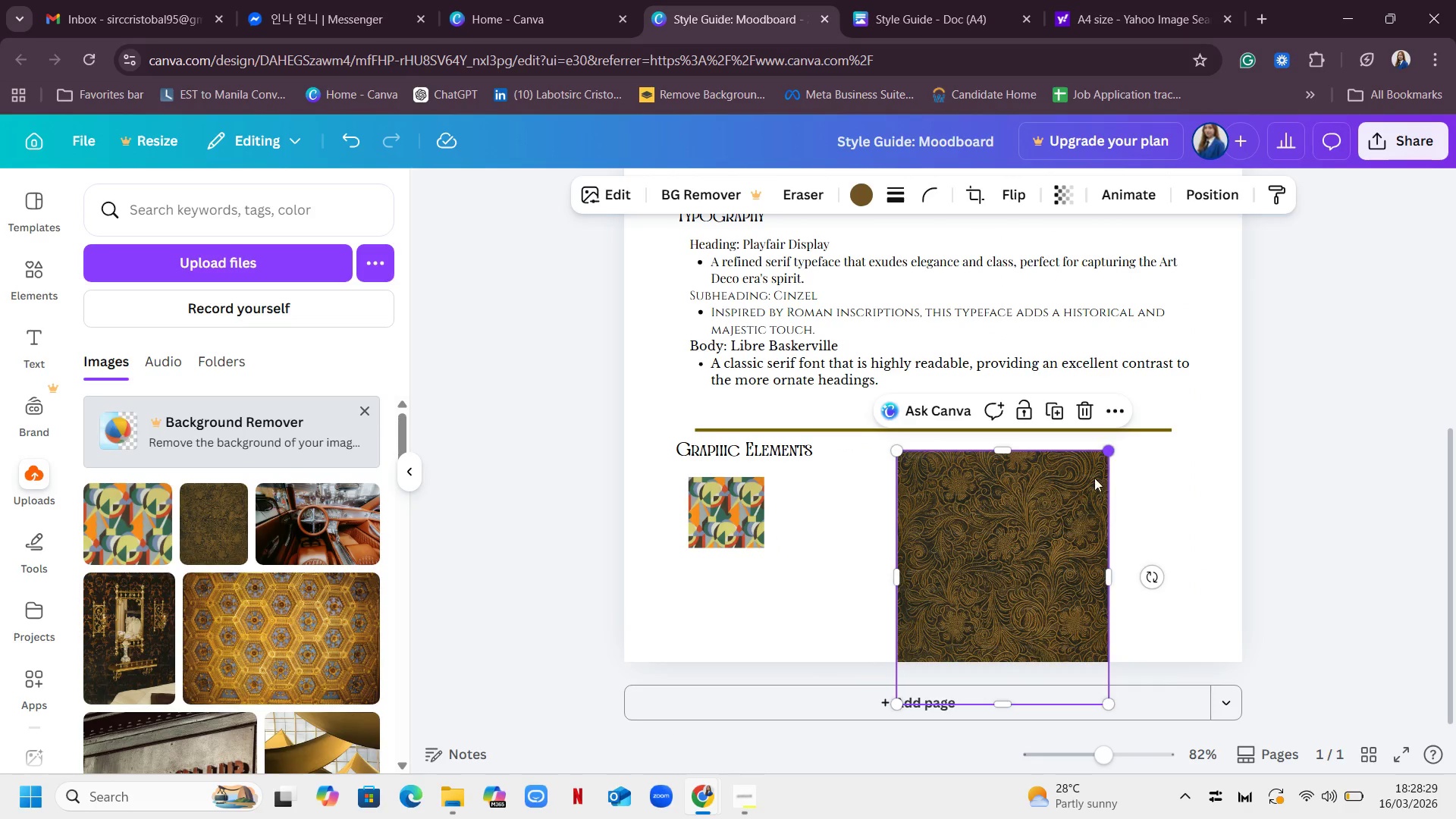 
left_click_drag(start_coordinate=[1111, 456], to_coordinate=[990, 597])
 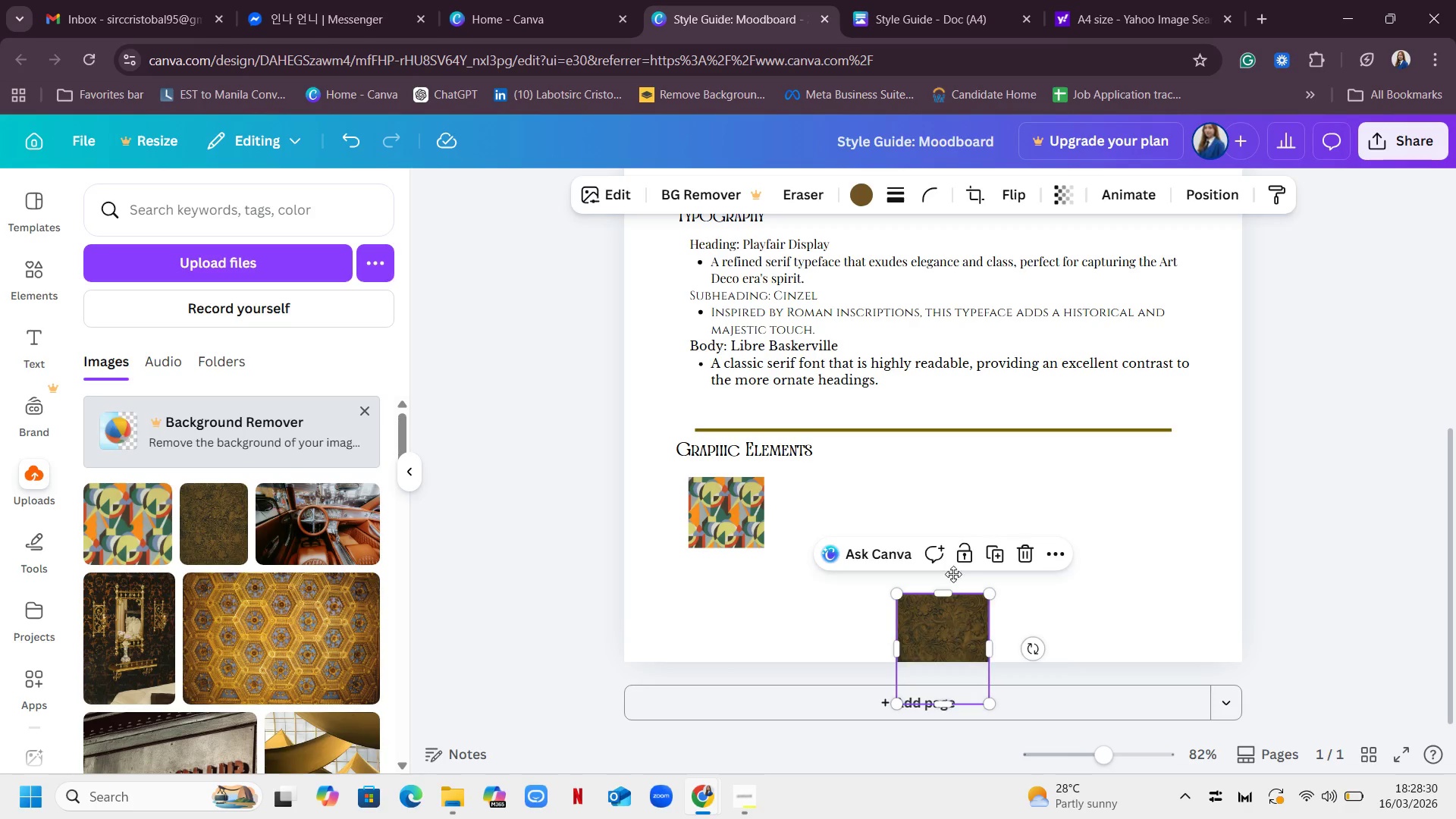 
left_click_drag(start_coordinate=[956, 626], to_coordinate=[833, 509])
 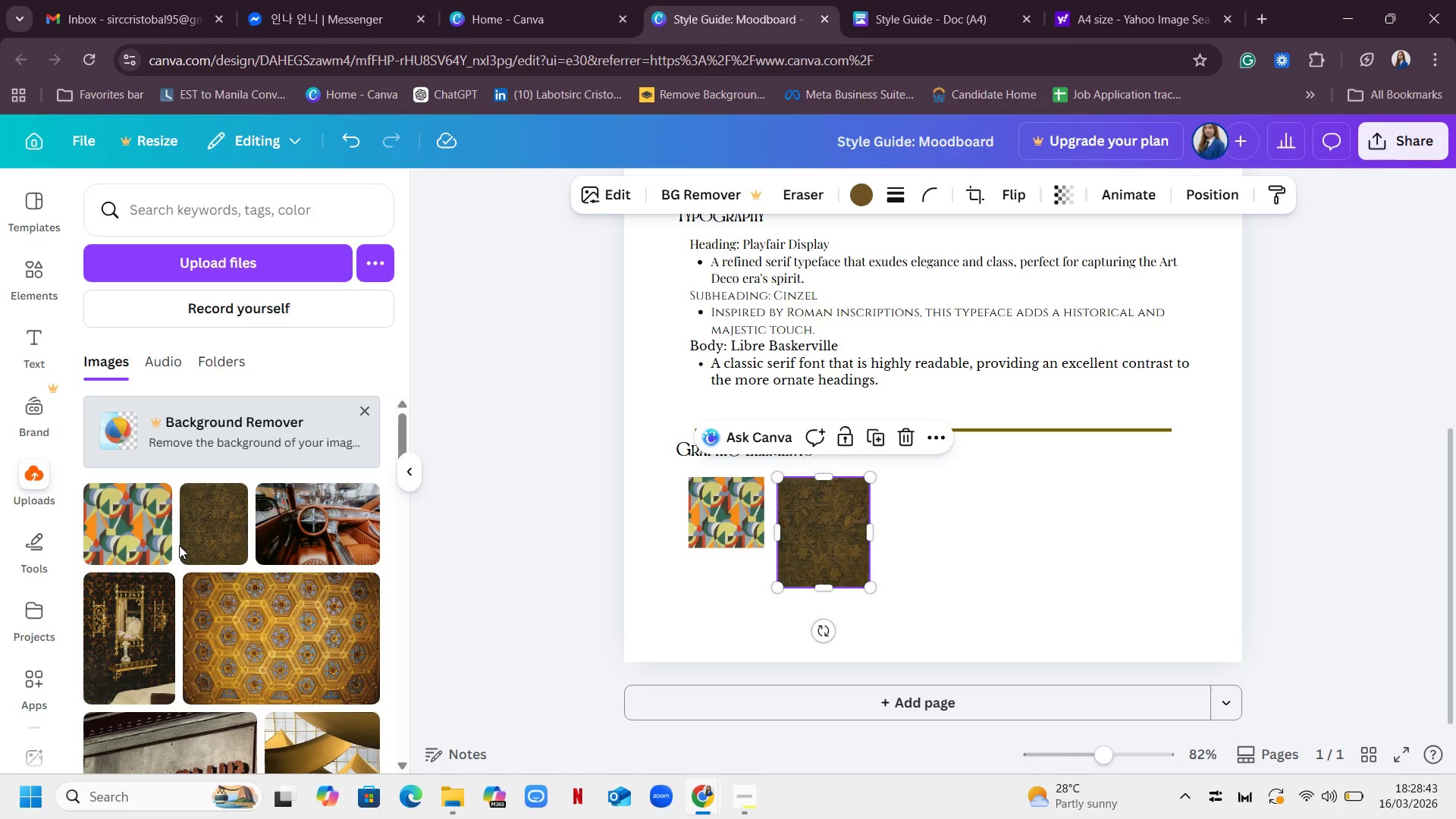 
wait(14.54)
 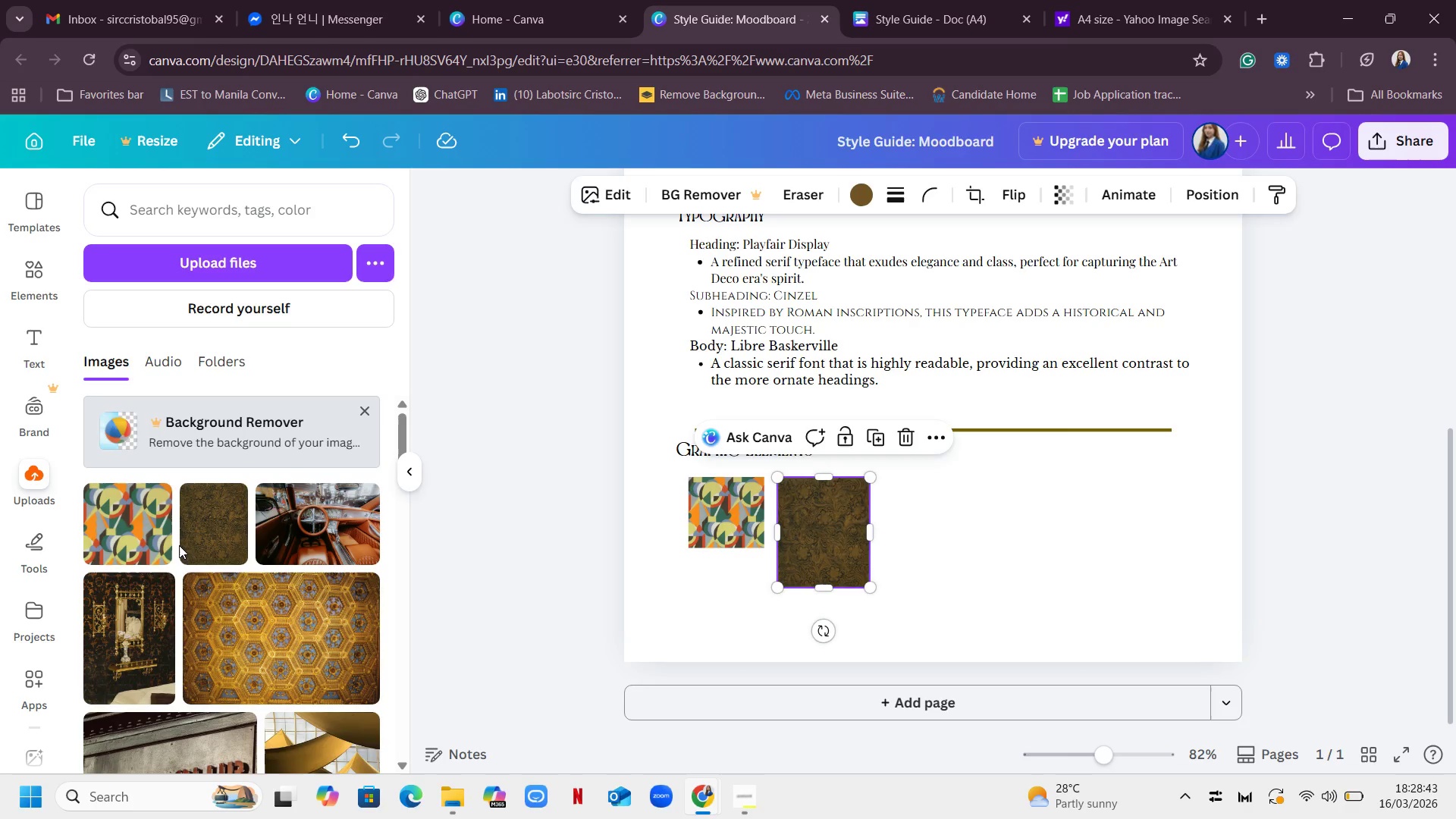 
mouse_move([188, 553])
 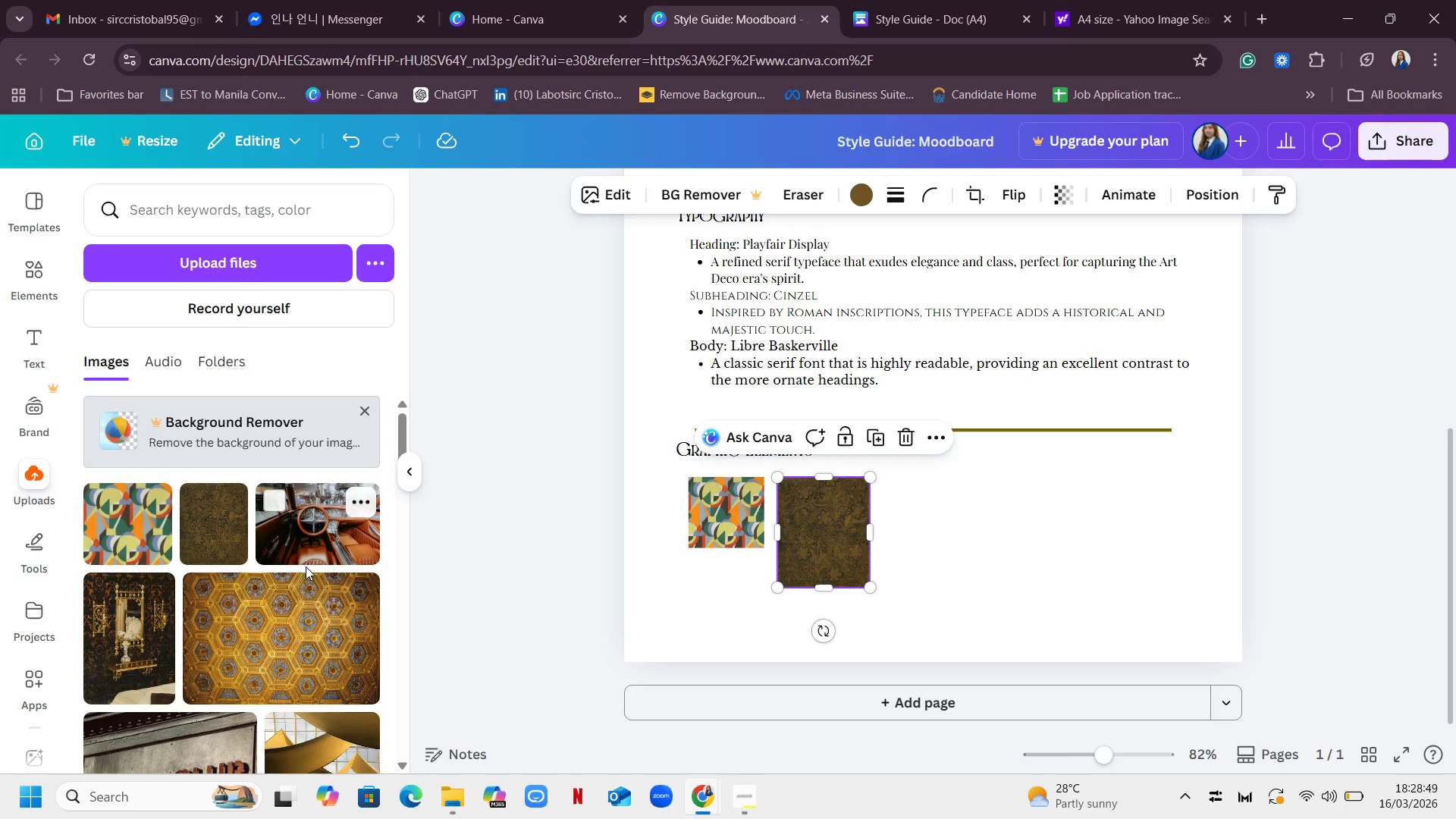 
mouse_move([164, 609])
 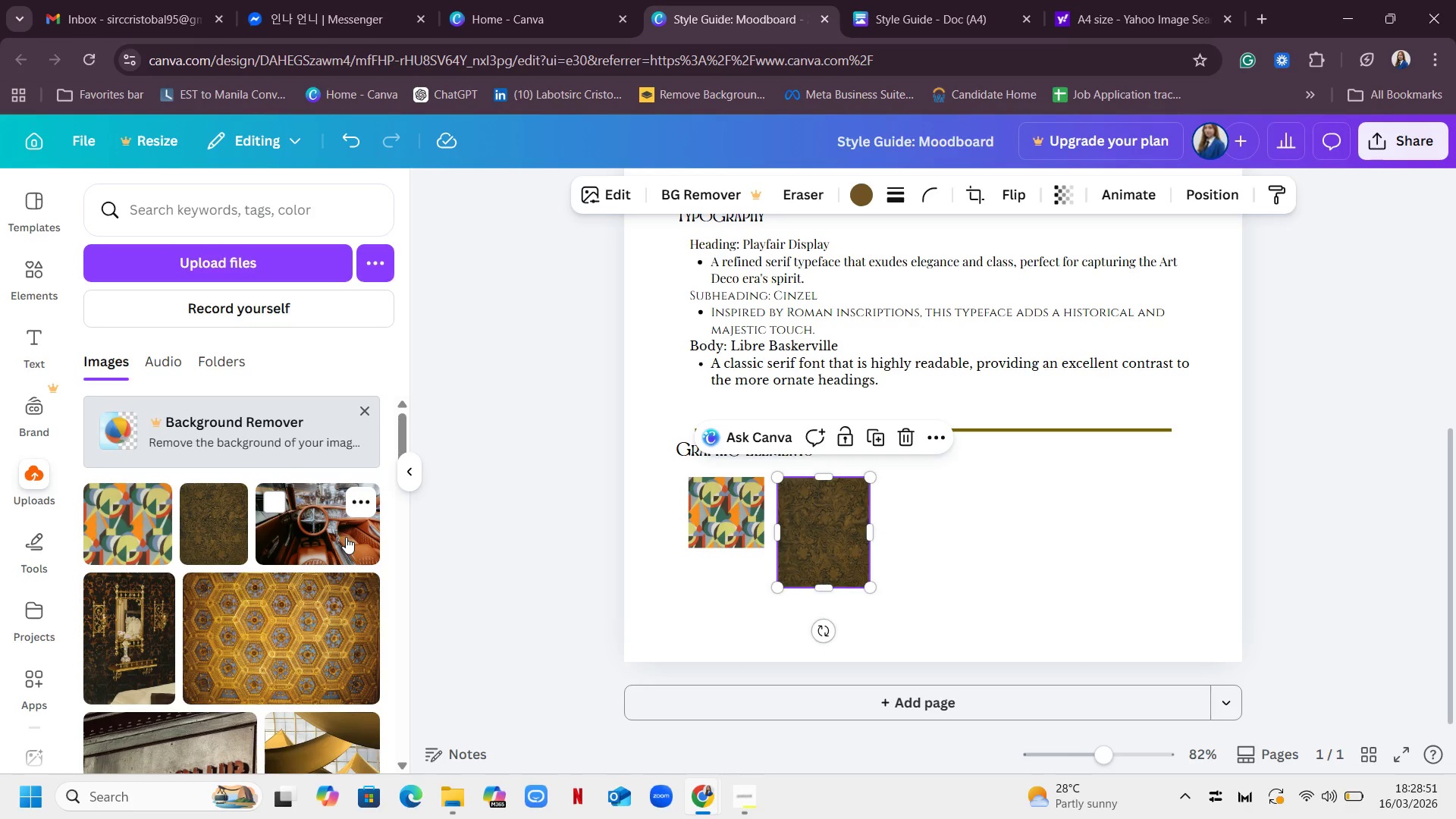 
left_click([346, 537])
 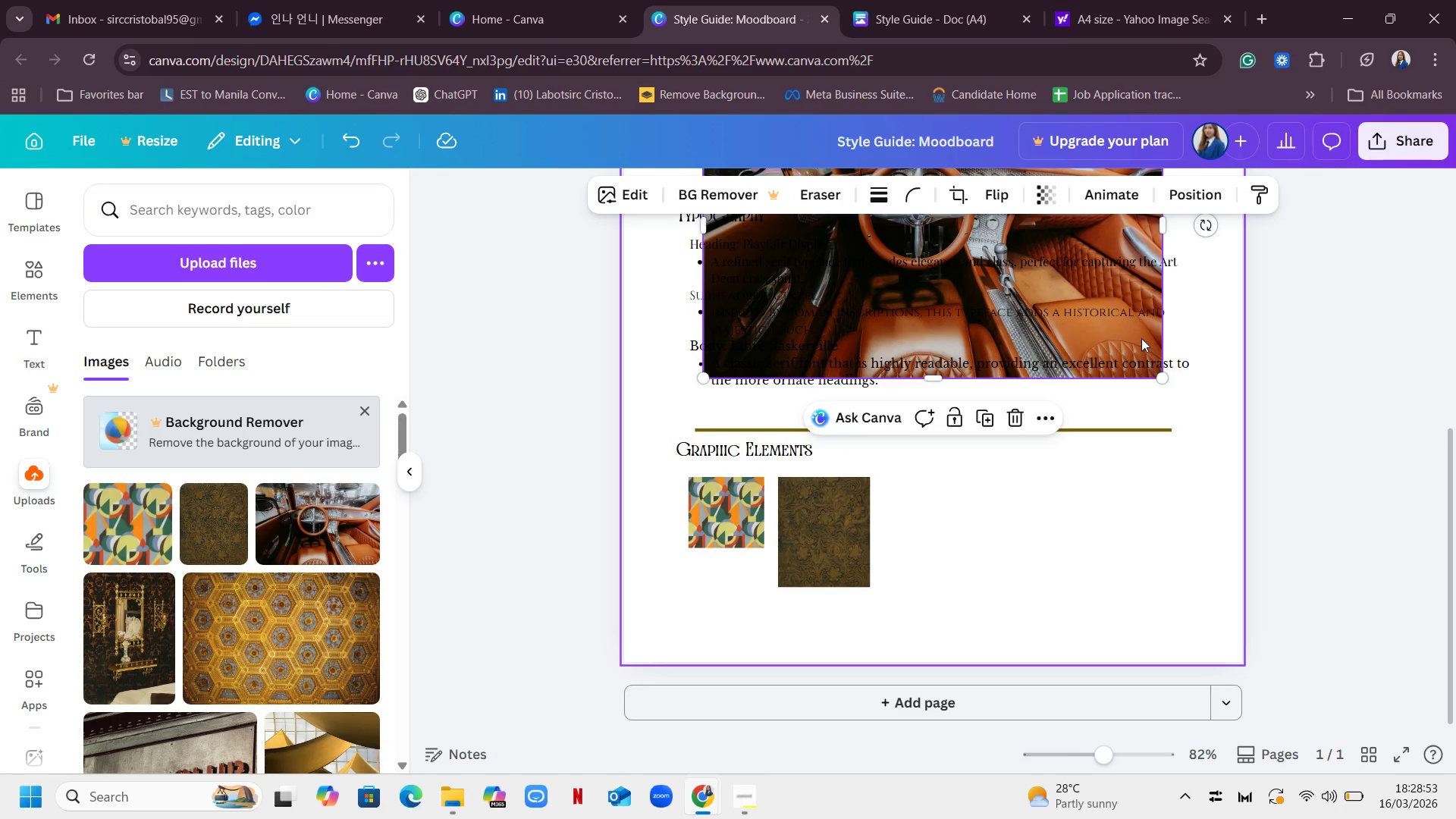 
left_click_drag(start_coordinate=[1141, 335], to_coordinate=[1169, 434])
 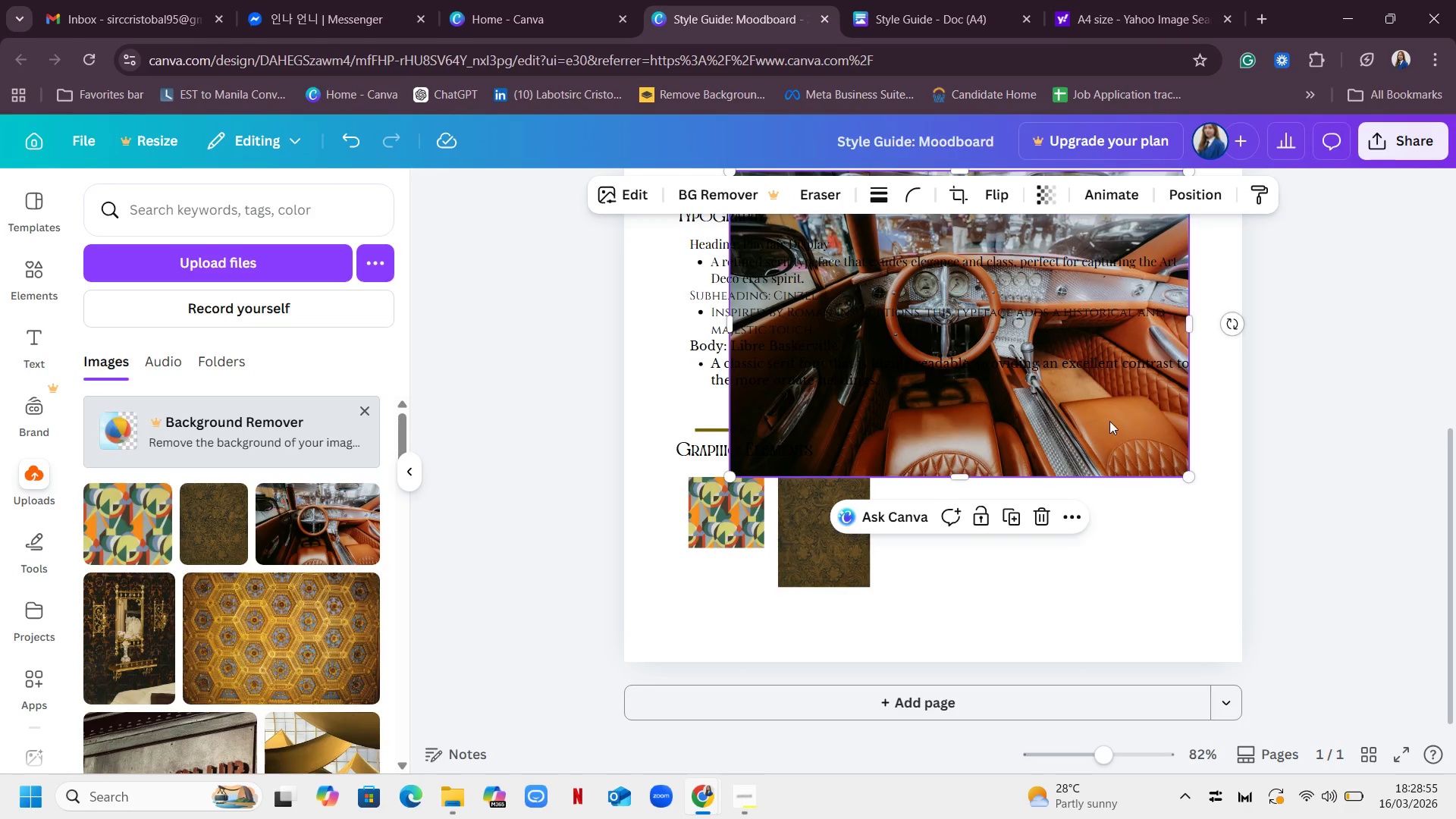 
left_click_drag(start_coordinate=[1108, 418], to_coordinate=[1128, 535])
 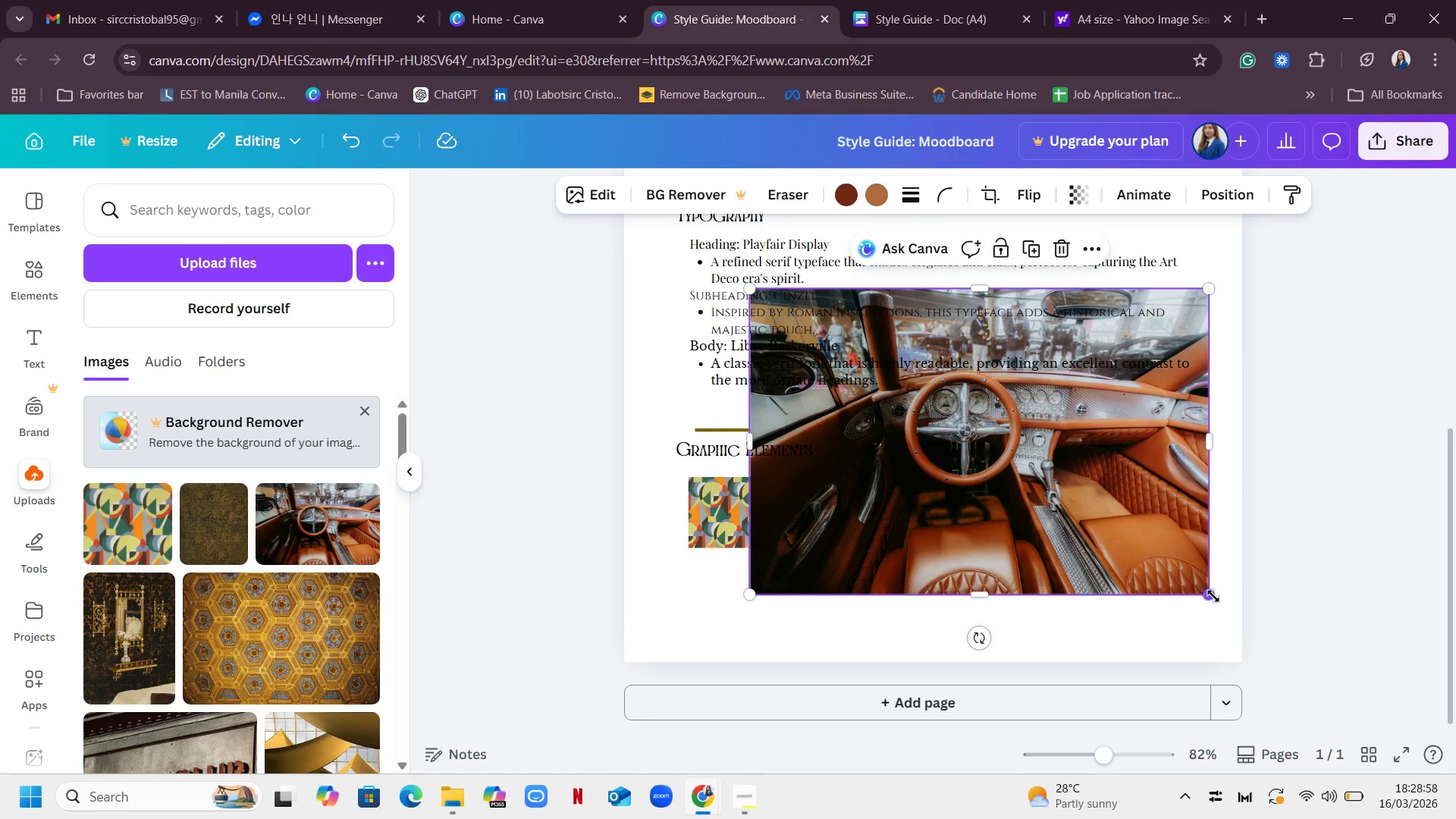 
left_click_drag(start_coordinate=[1213, 596], to_coordinate=[1081, 543])
 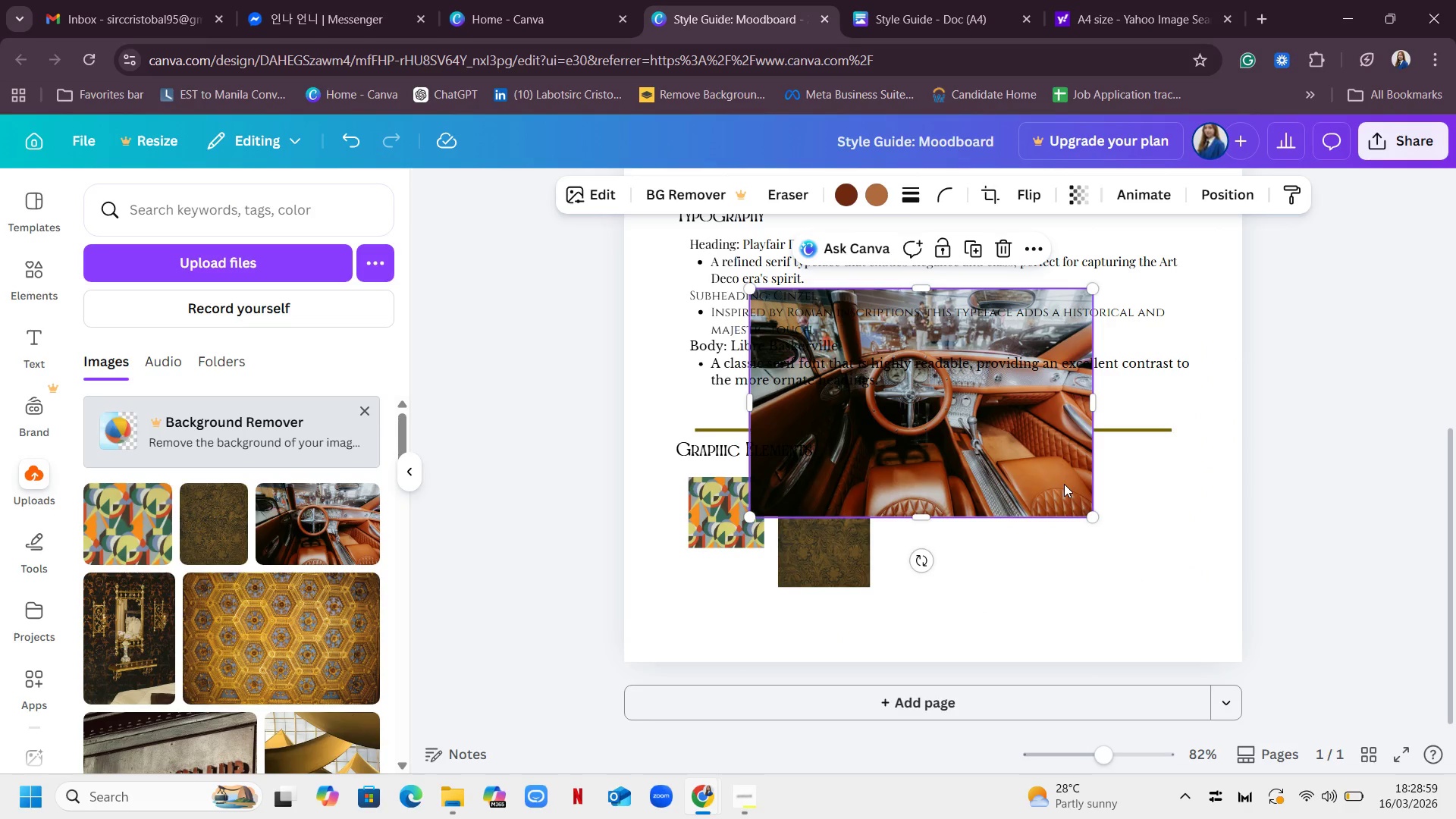 
left_click_drag(start_coordinate=[1064, 484], to_coordinate=[1150, 552])
 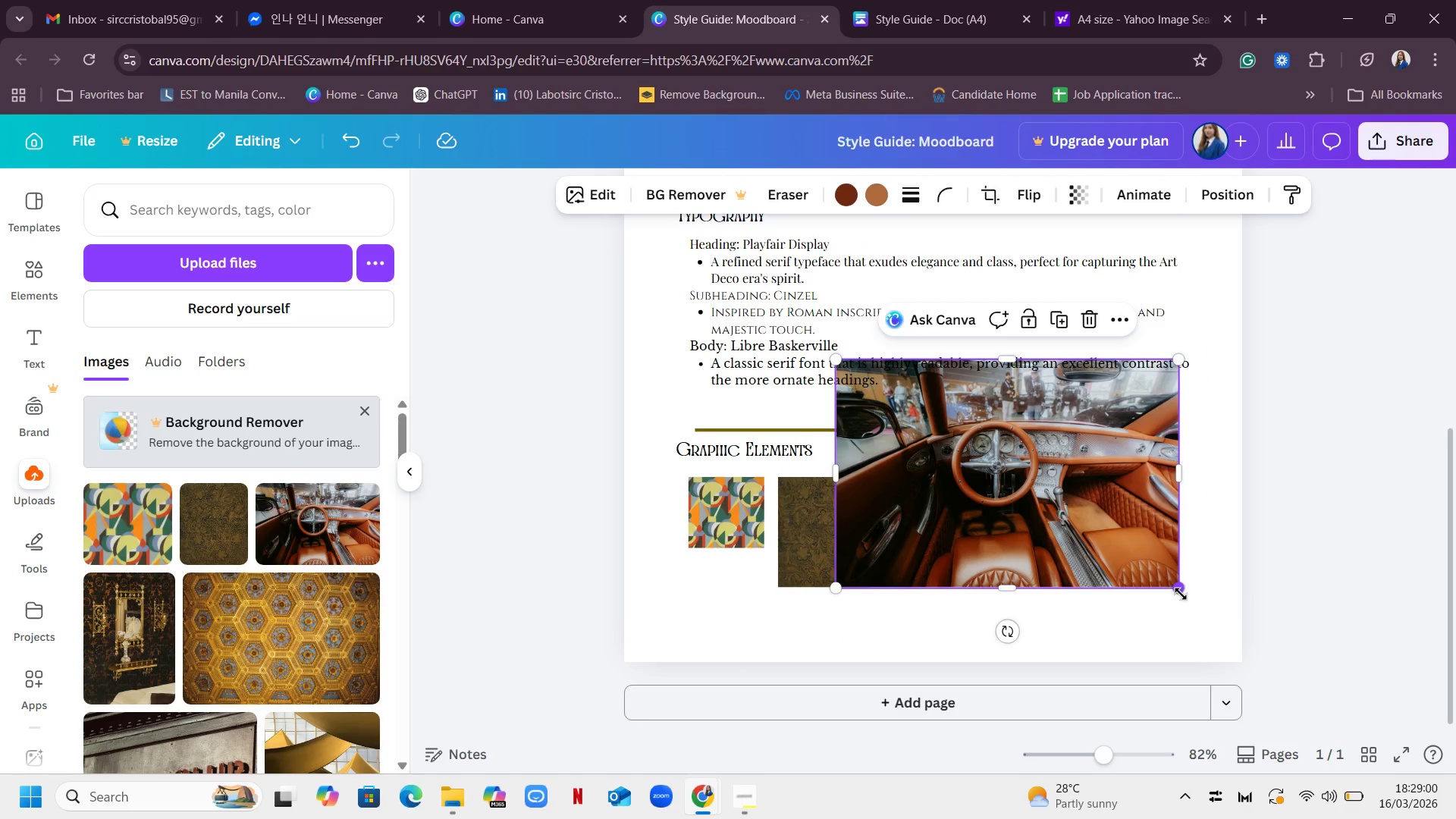 
left_click_drag(start_coordinate=[1181, 594], to_coordinate=[927, 472])
 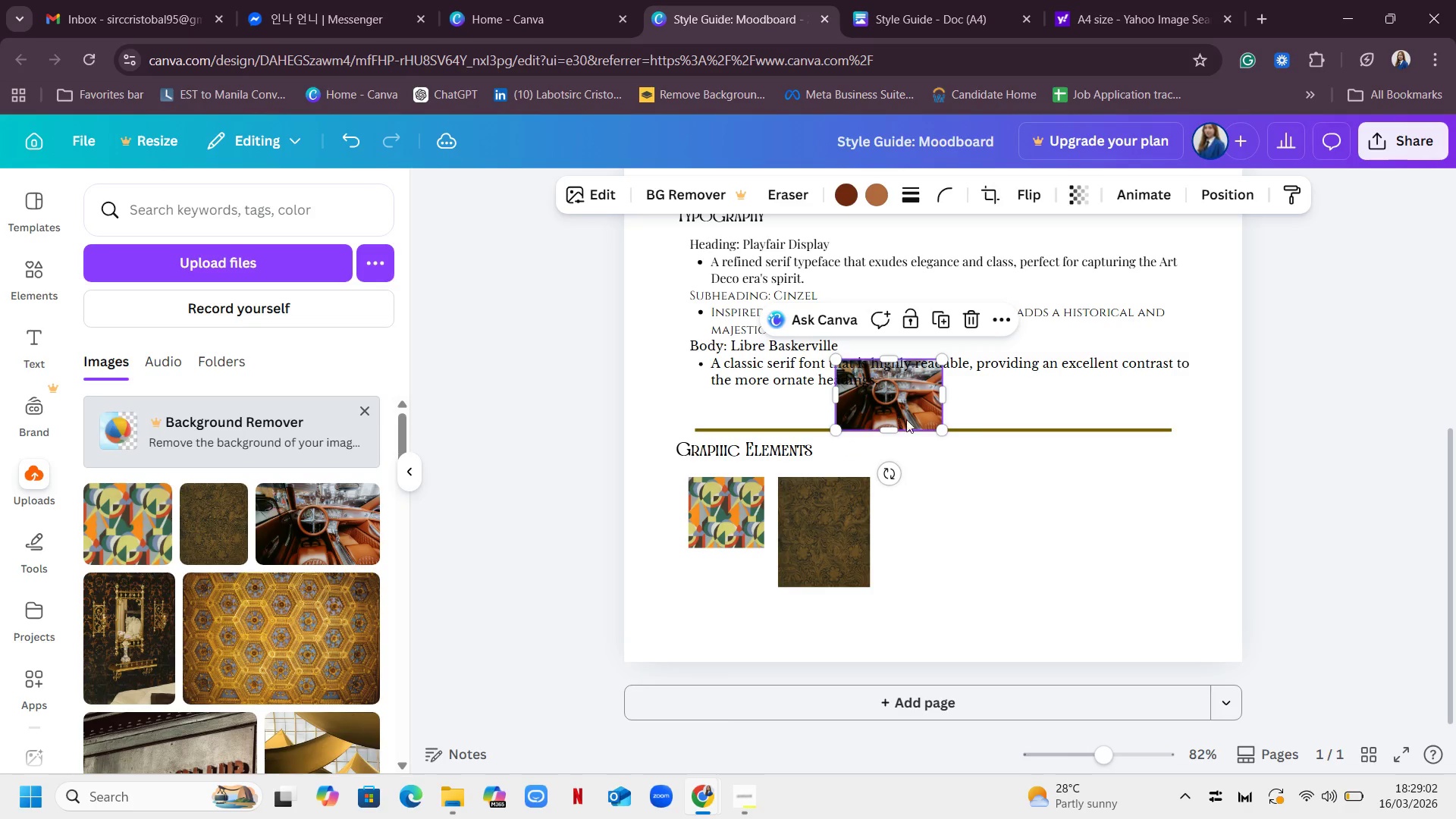 
left_click_drag(start_coordinate=[895, 414], to_coordinate=[940, 532])
 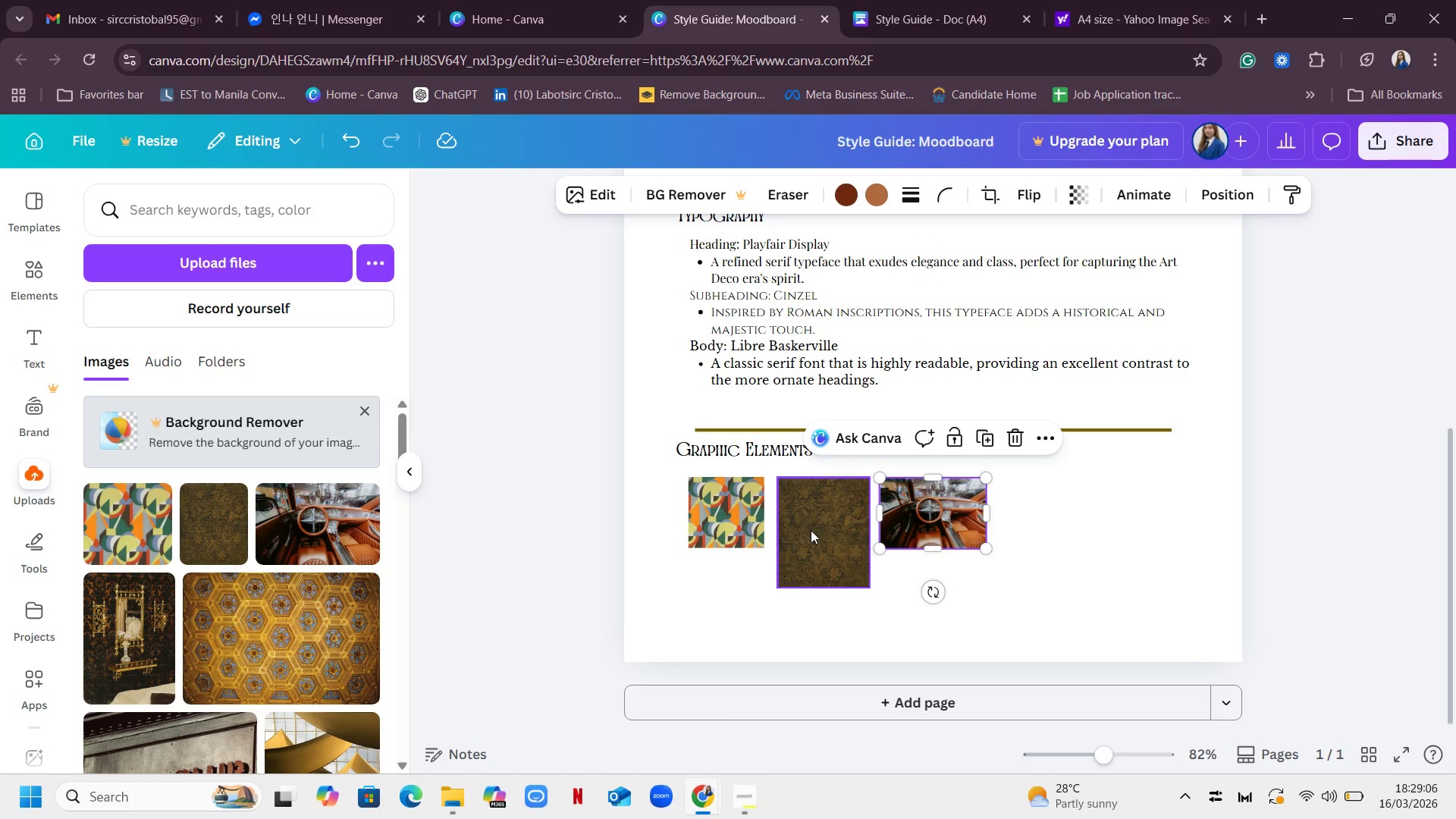 
left_click_drag(start_coordinate=[811, 525], to_coordinate=[805, 525])
 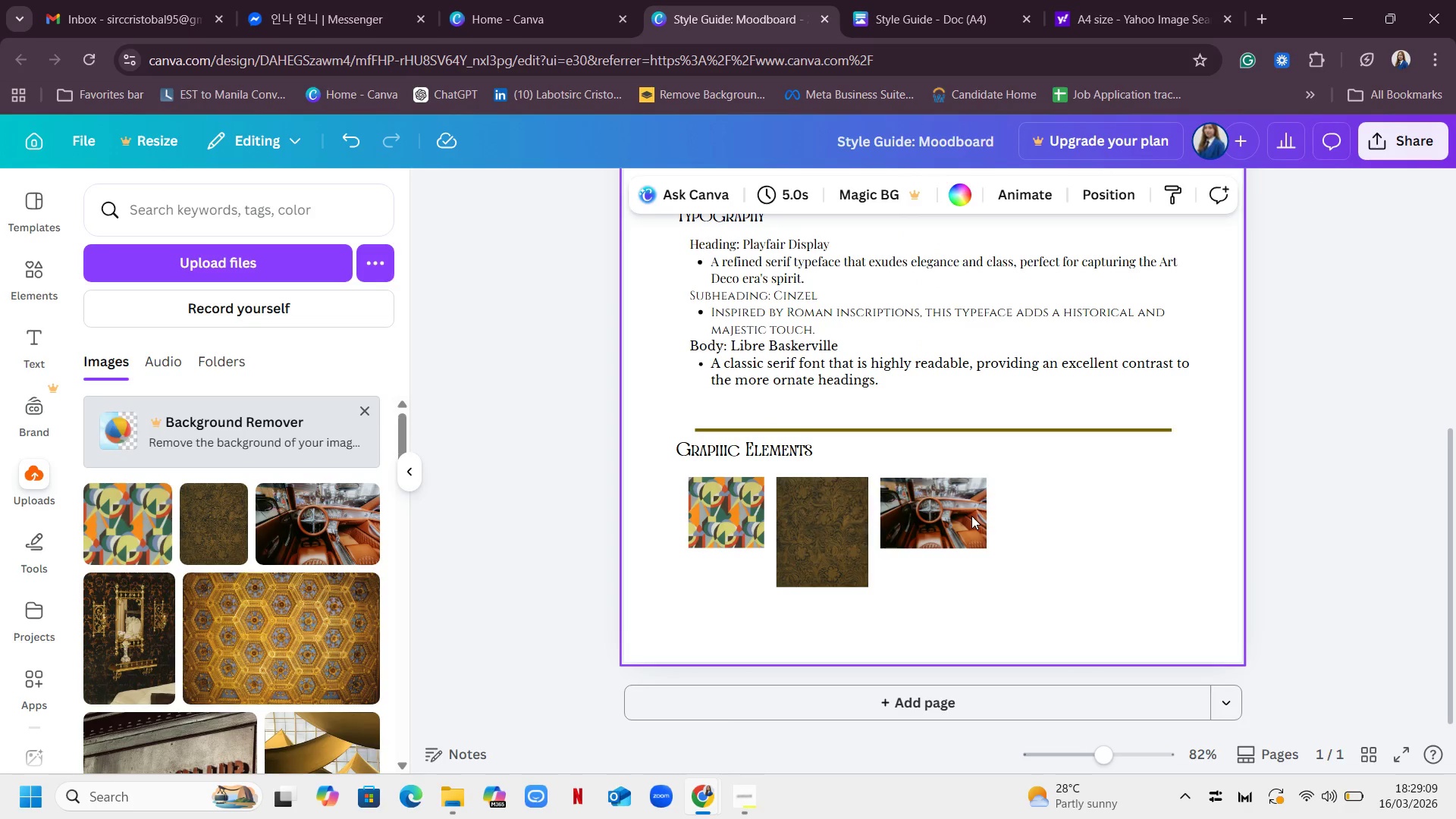 
double_click([971, 516])
 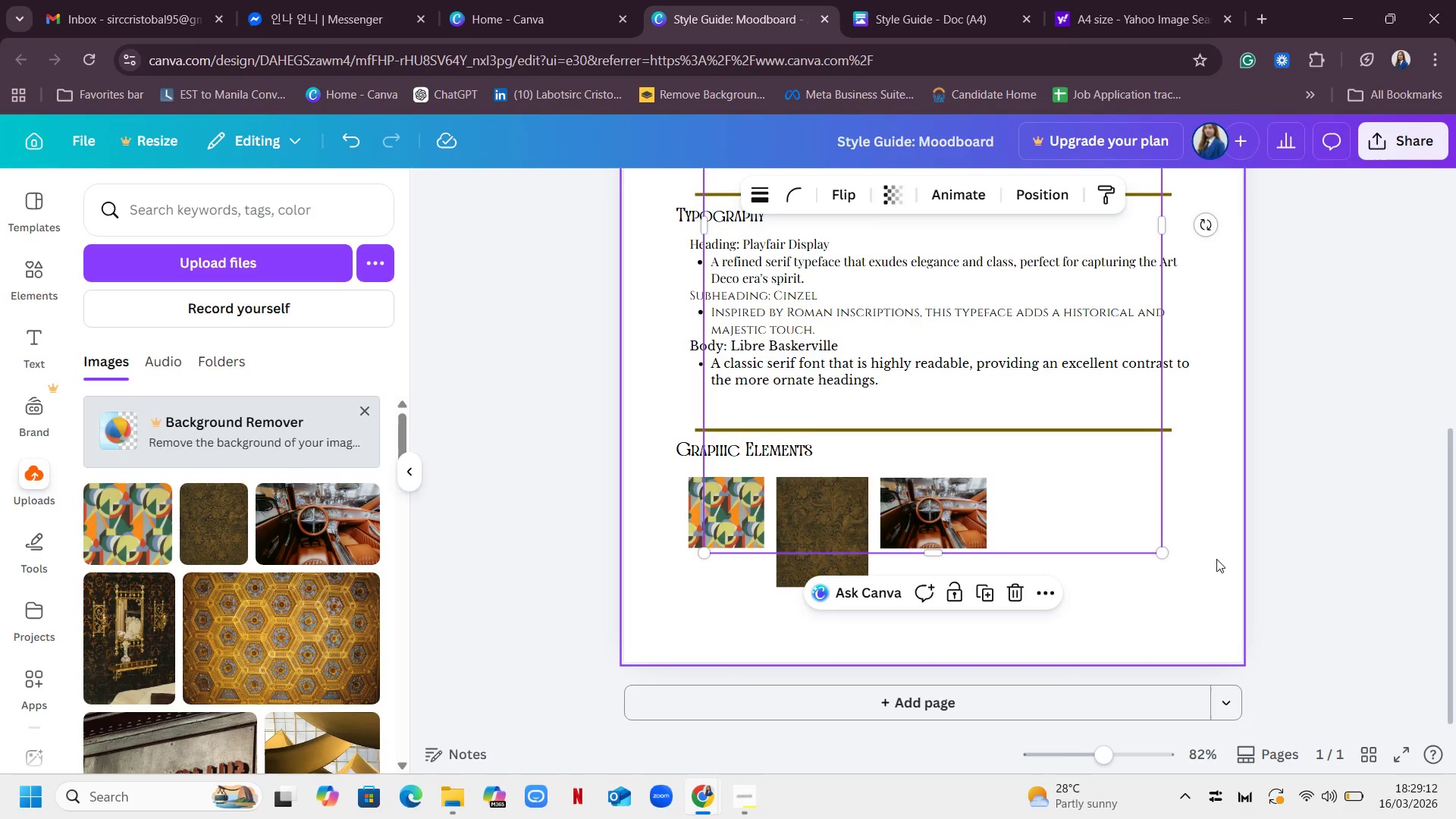 
left_click_drag(start_coordinate=[1167, 552], to_coordinate=[966, 396])
 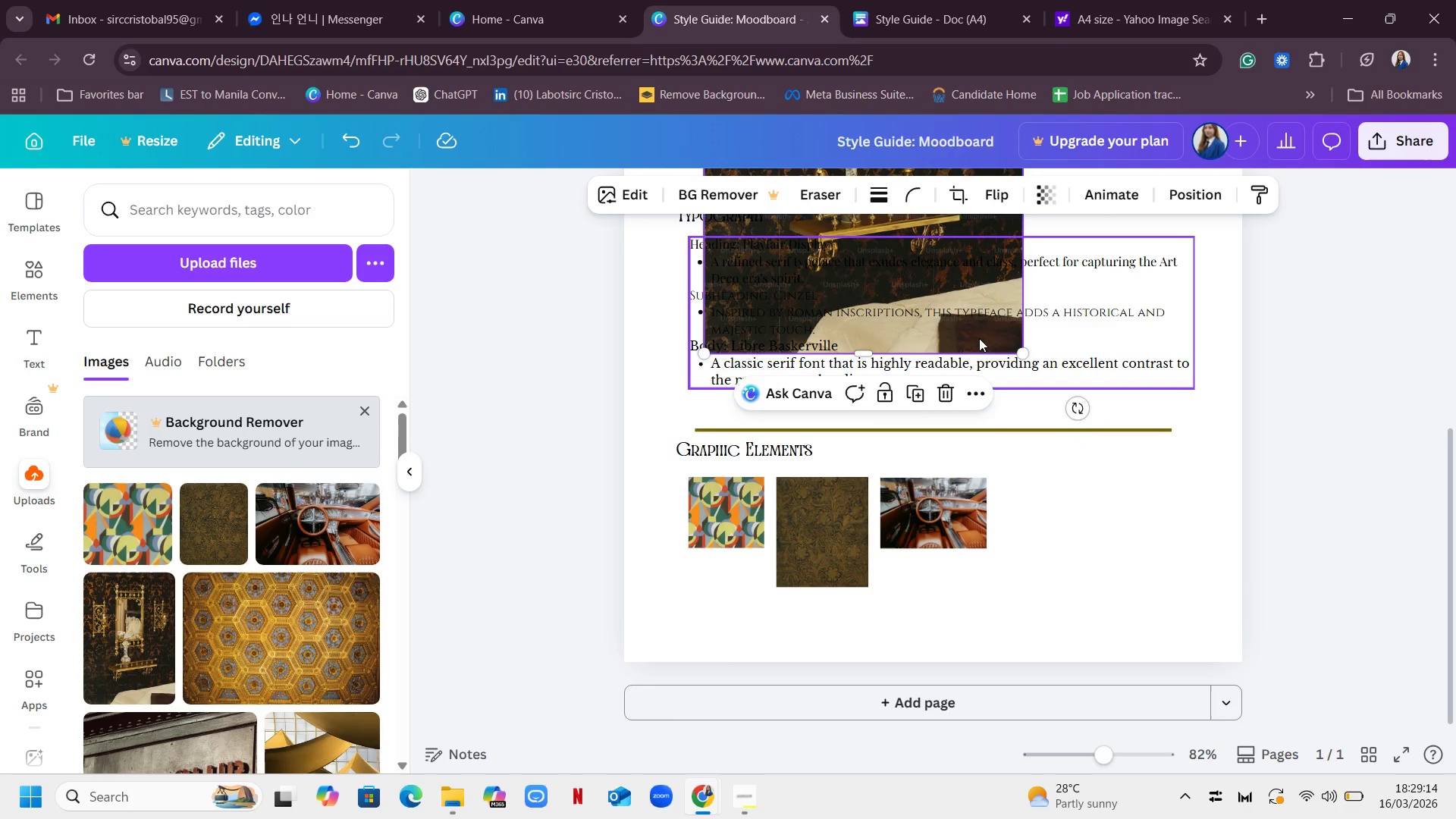 
left_click_drag(start_coordinate=[979, 338], to_coordinate=[1158, 650])
 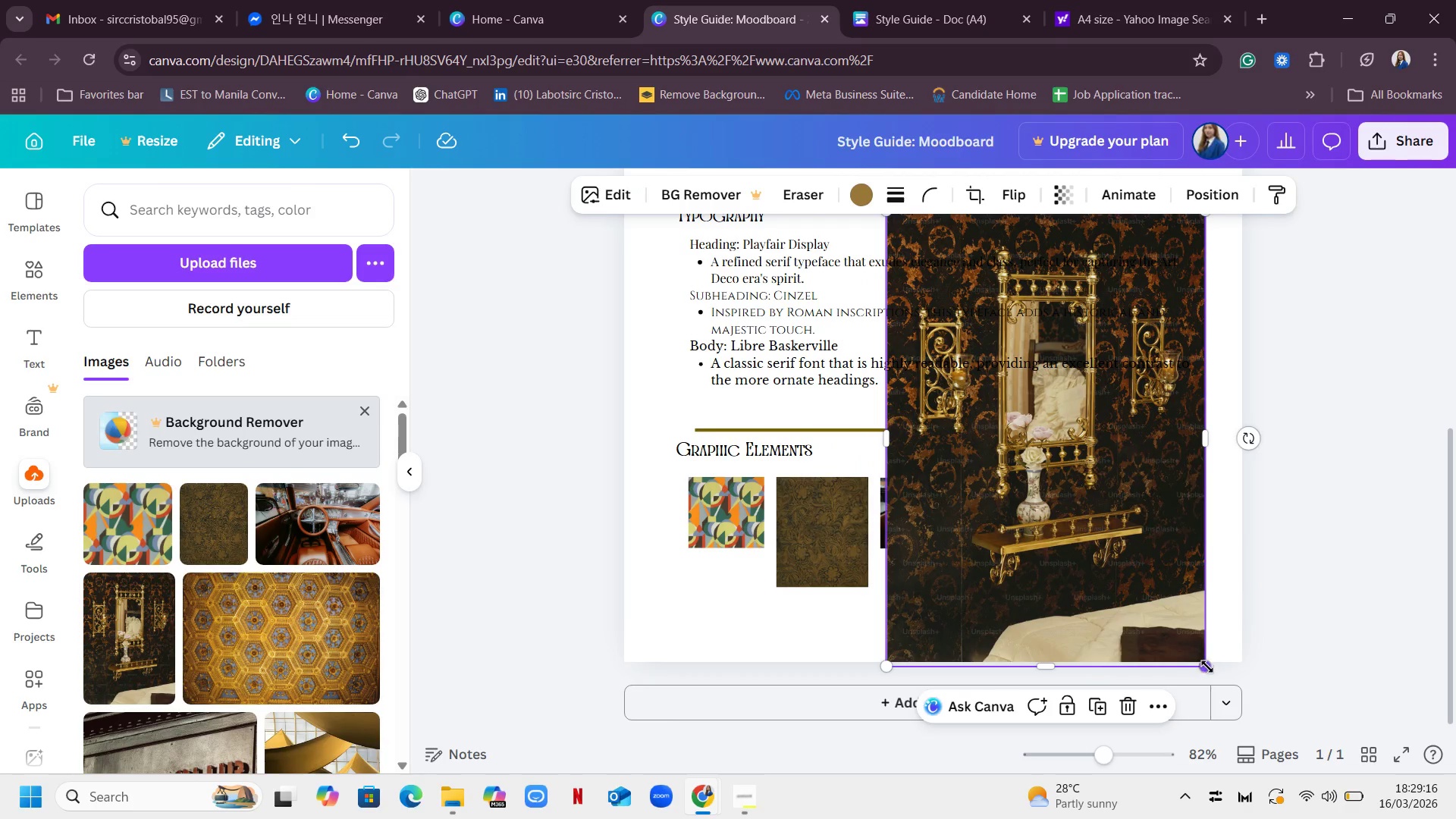 
left_click_drag(start_coordinate=[1207, 667], to_coordinate=[1078, 554])
 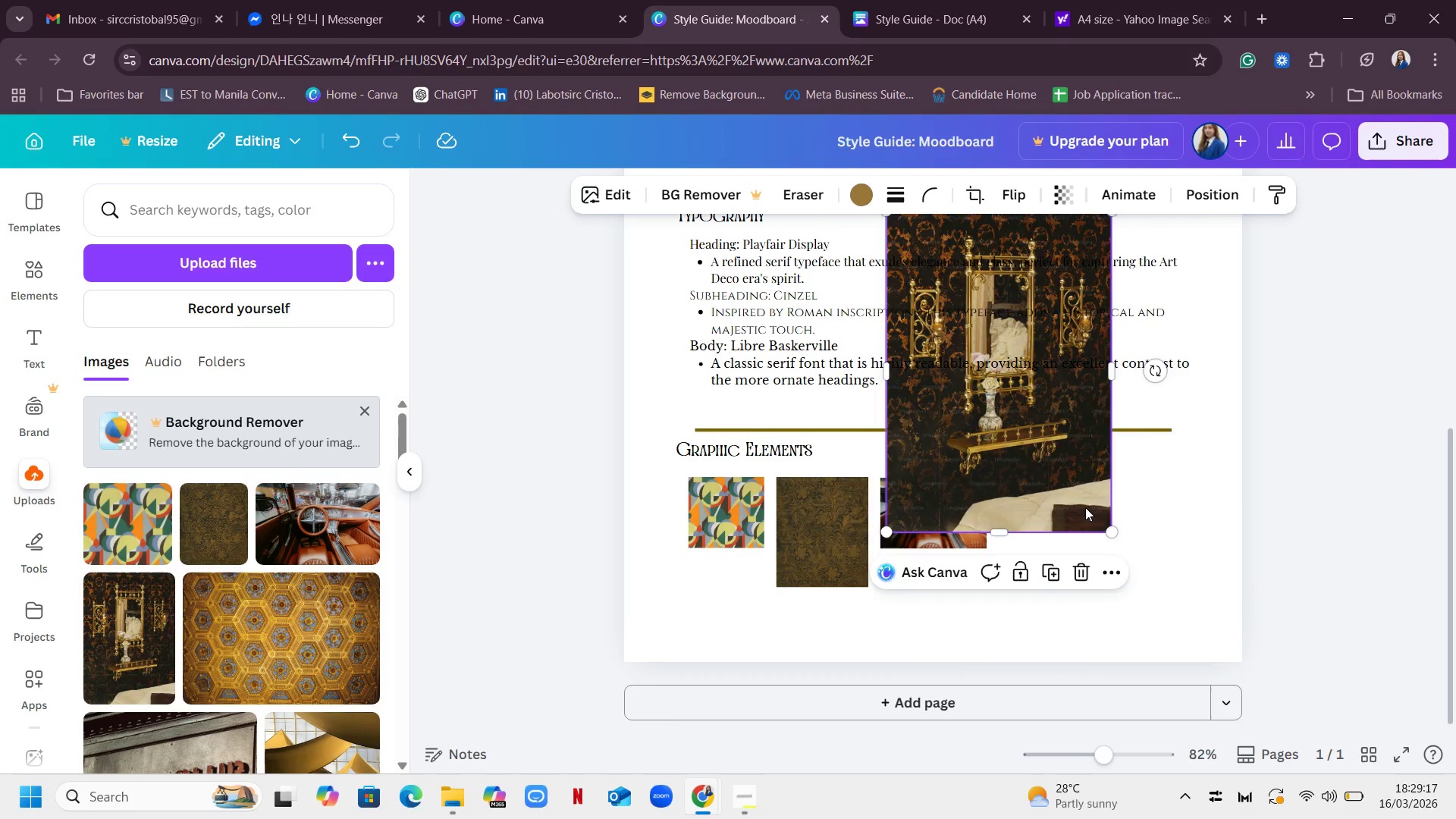 
left_click_drag(start_coordinate=[1069, 478], to_coordinate=[1134, 561])
 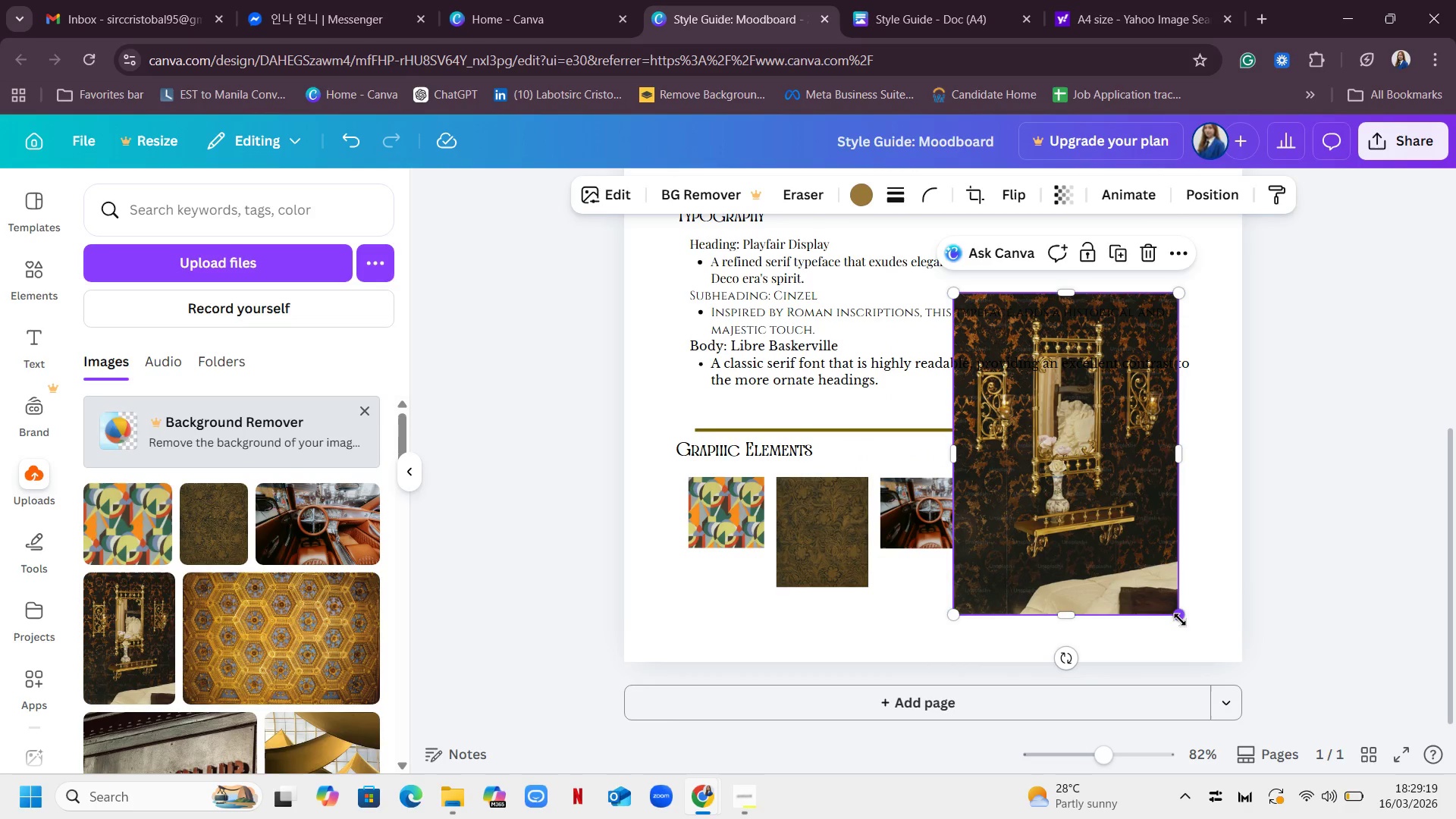 
left_click_drag(start_coordinate=[1180, 620], to_coordinate=[1094, 520])
 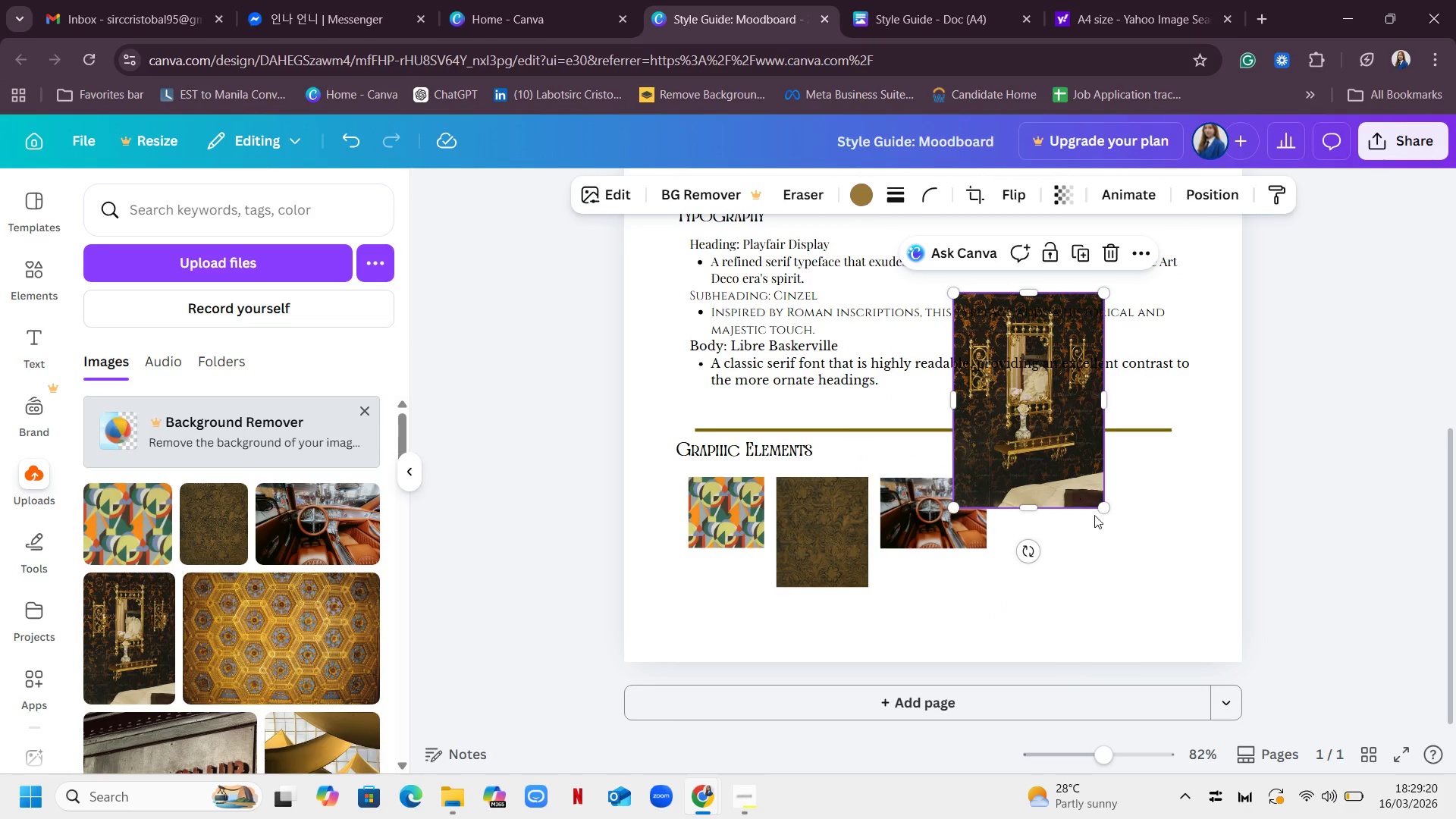 
left_click_drag(start_coordinate=[1073, 486], to_coordinate=[1150, 582])
 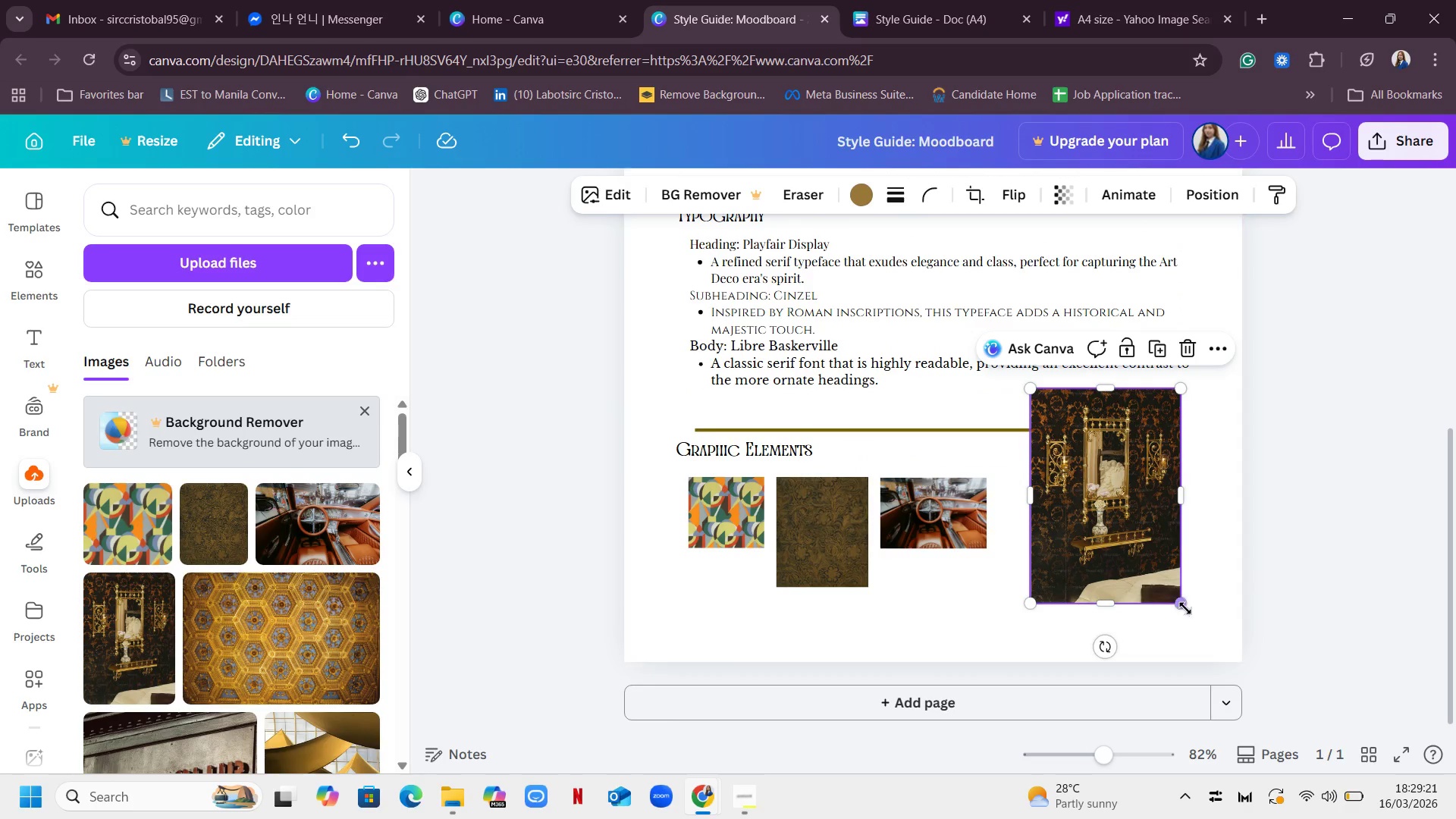 
left_click_drag(start_coordinate=[1185, 608], to_coordinate=[1106, 533])
 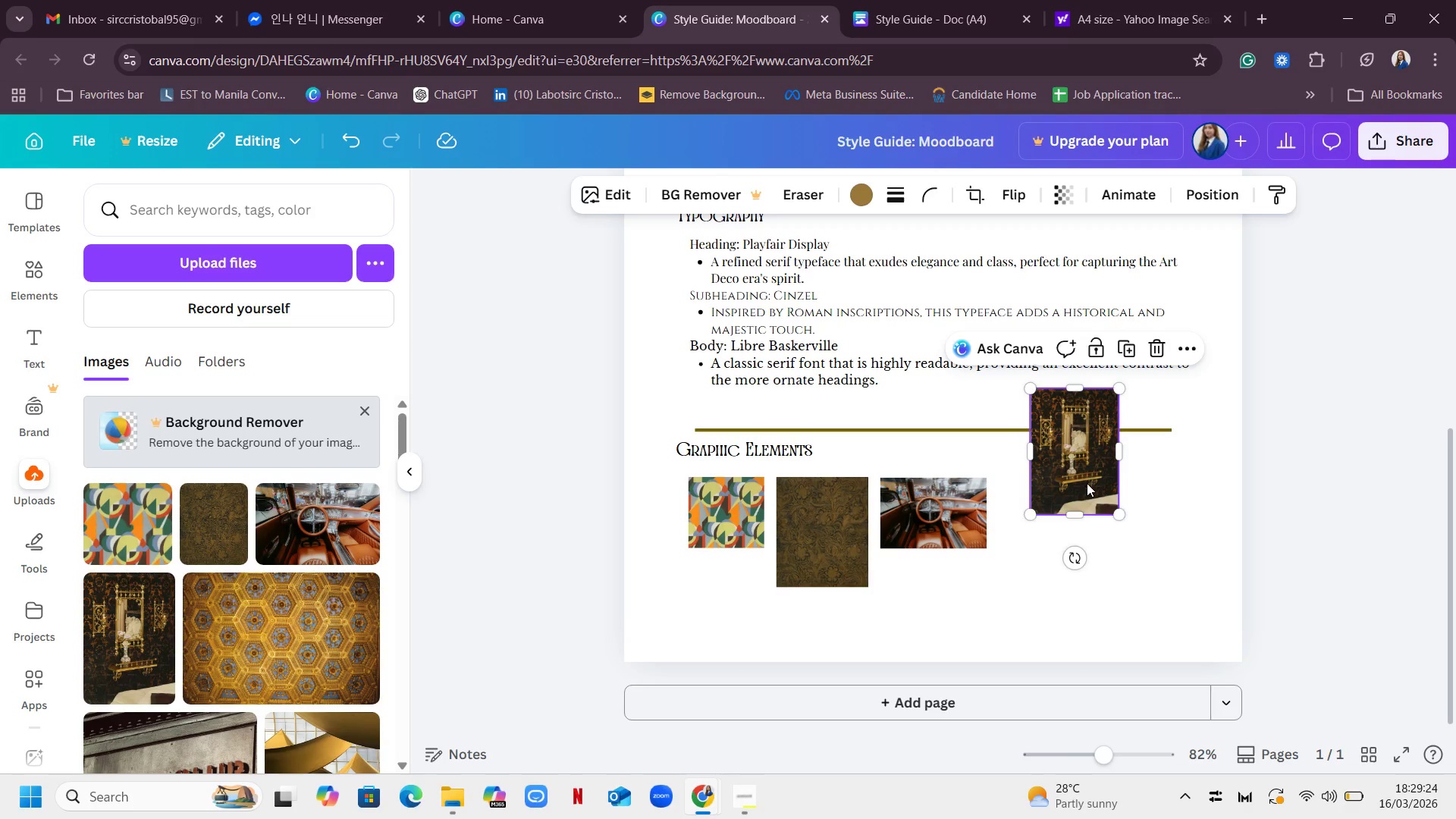 
left_click_drag(start_coordinate=[1084, 475], to_coordinate=[1054, 563])
 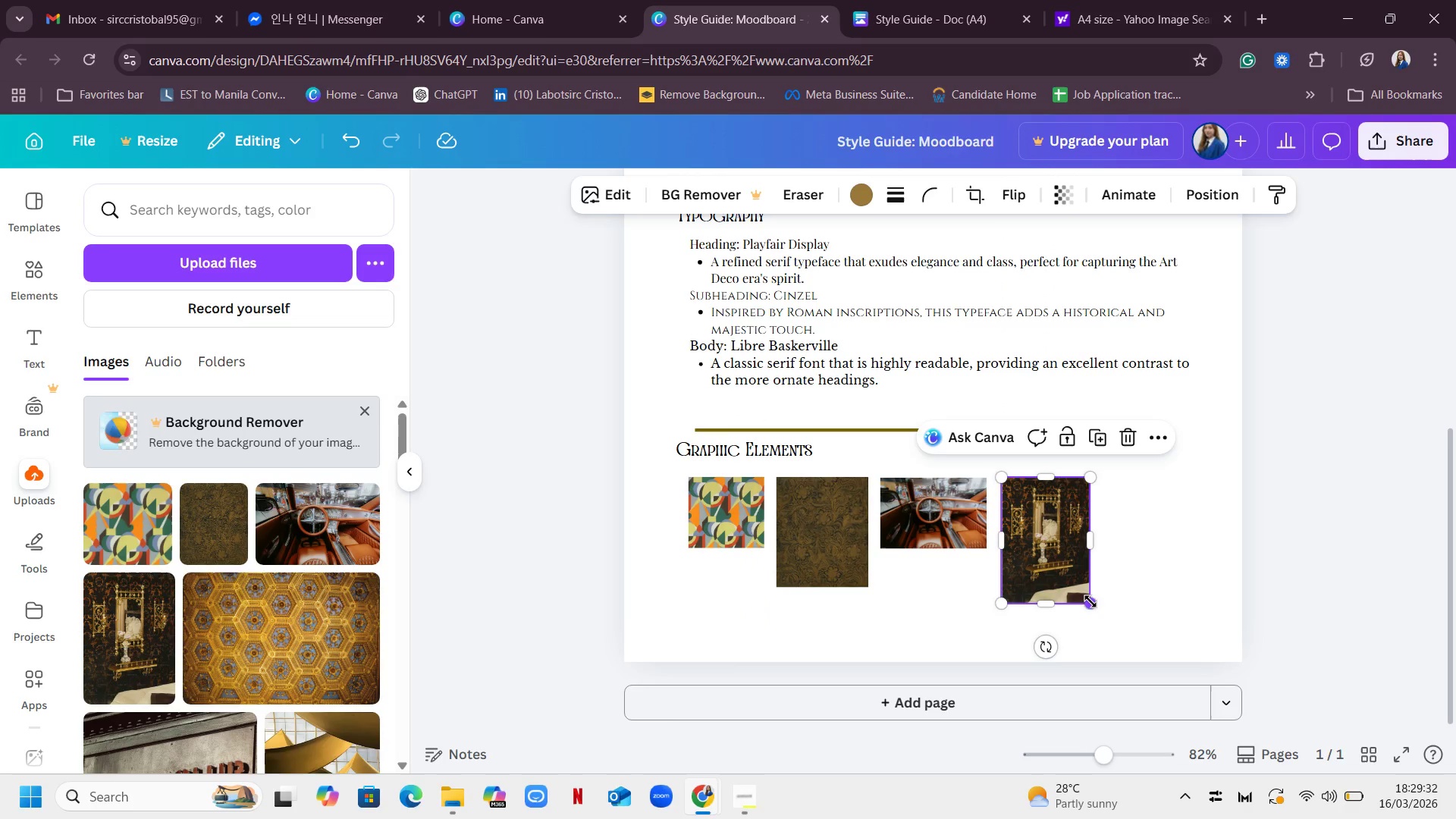 
left_click_drag(start_coordinate=[1090, 601], to_coordinate=[1079, 589])
 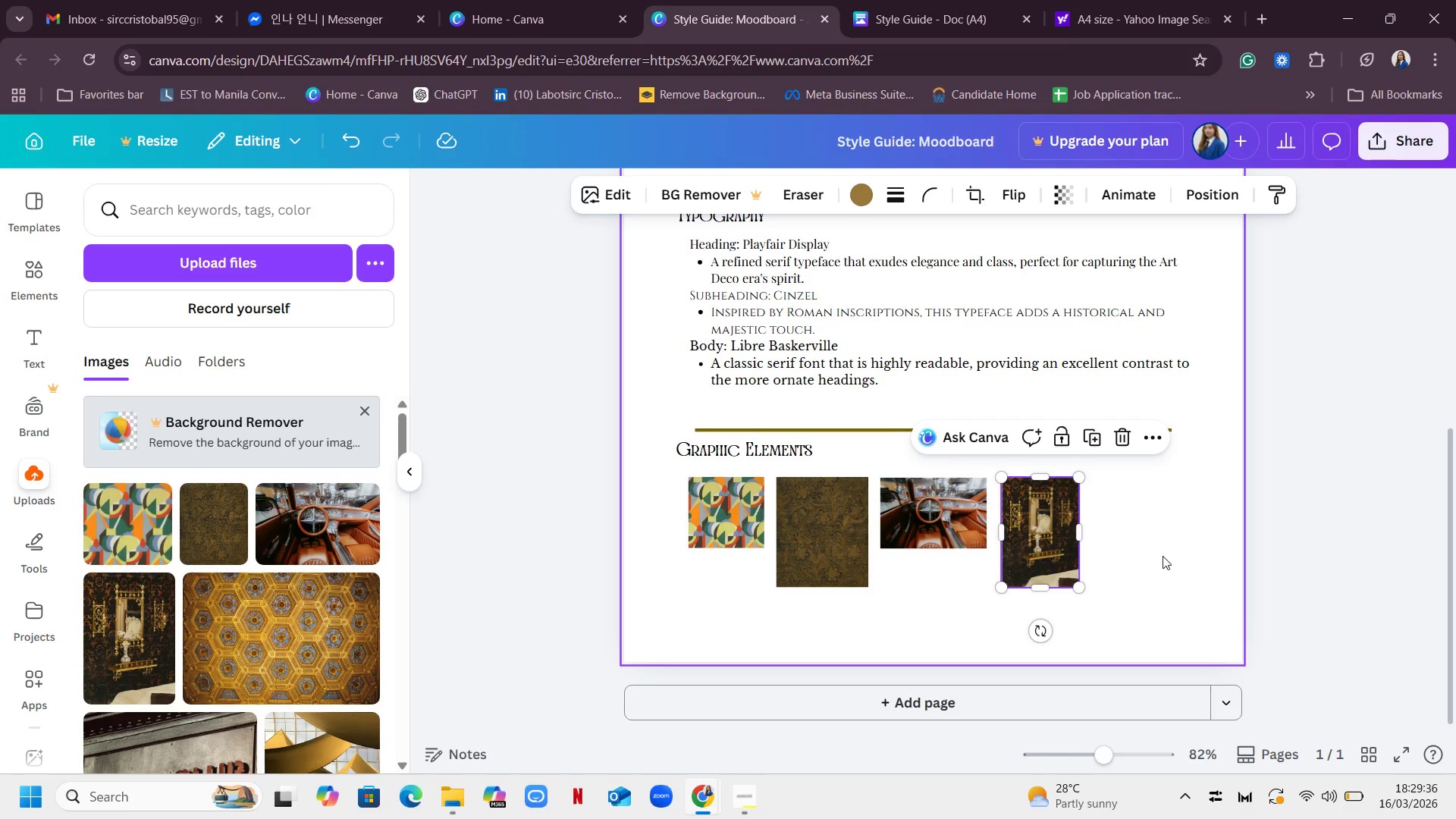 
left_click([1163, 556])
 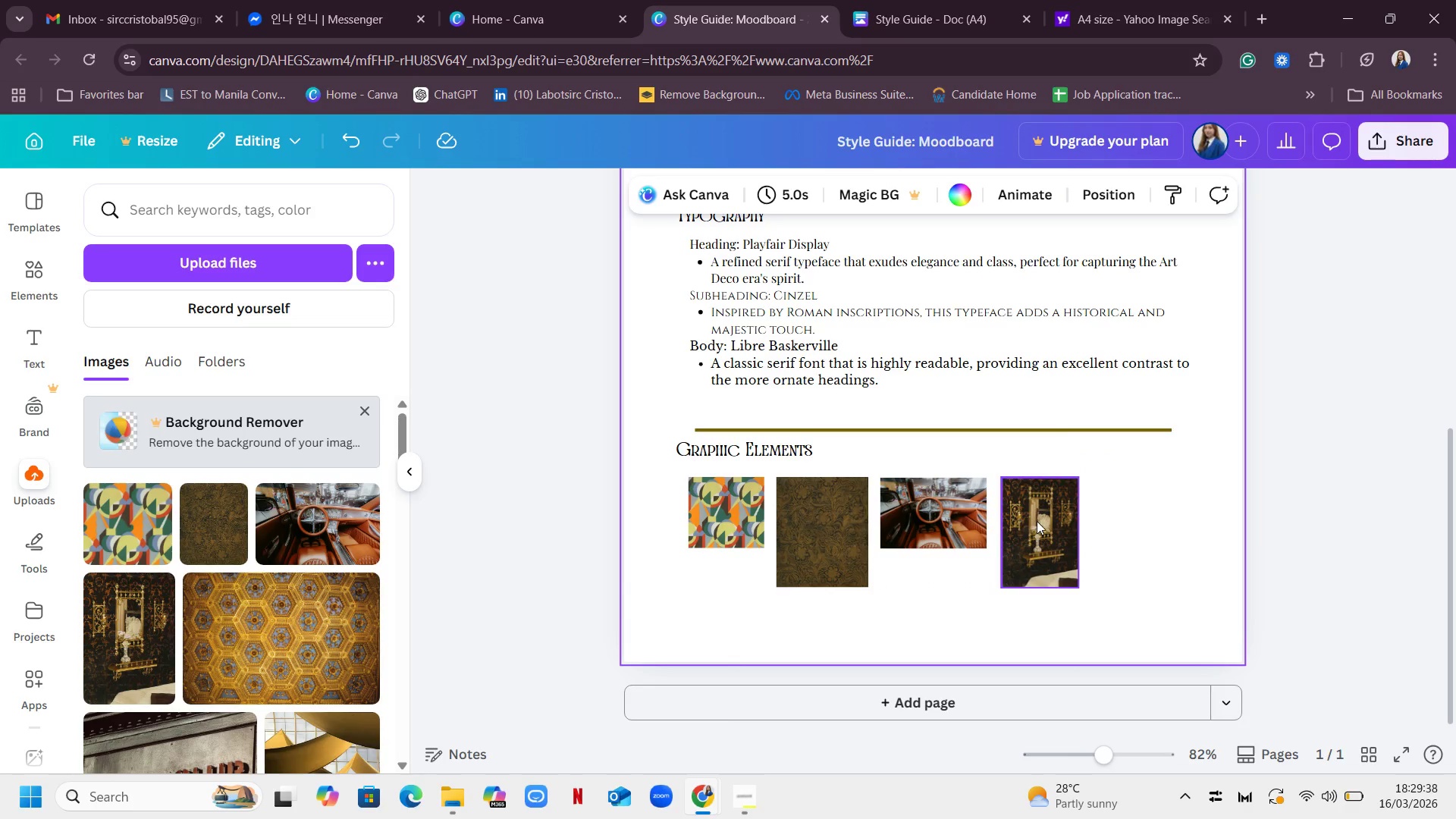 
left_click_drag(start_coordinate=[1037, 521], to_coordinate=[1029, 521])
 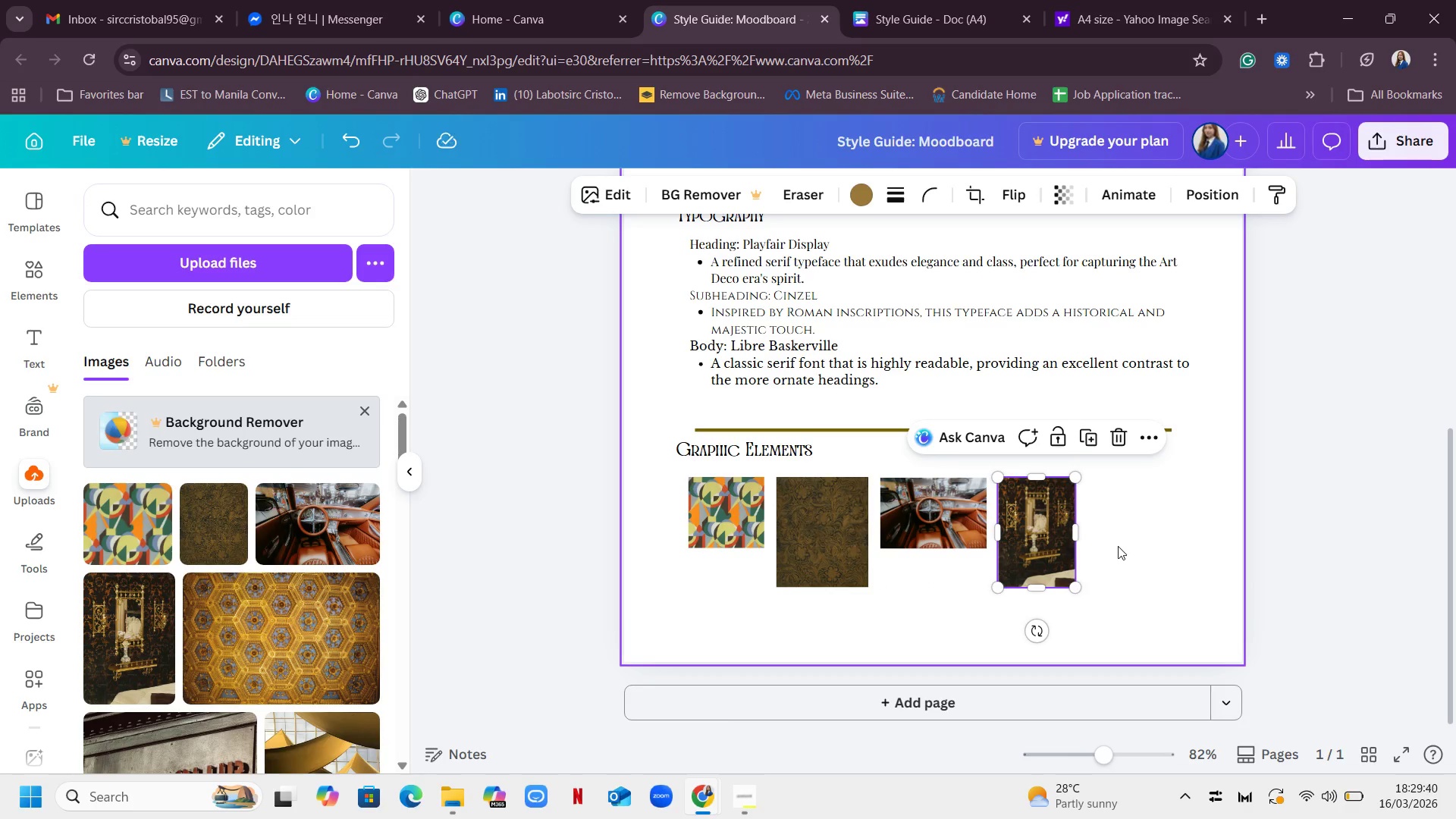 
left_click([1118, 546])
 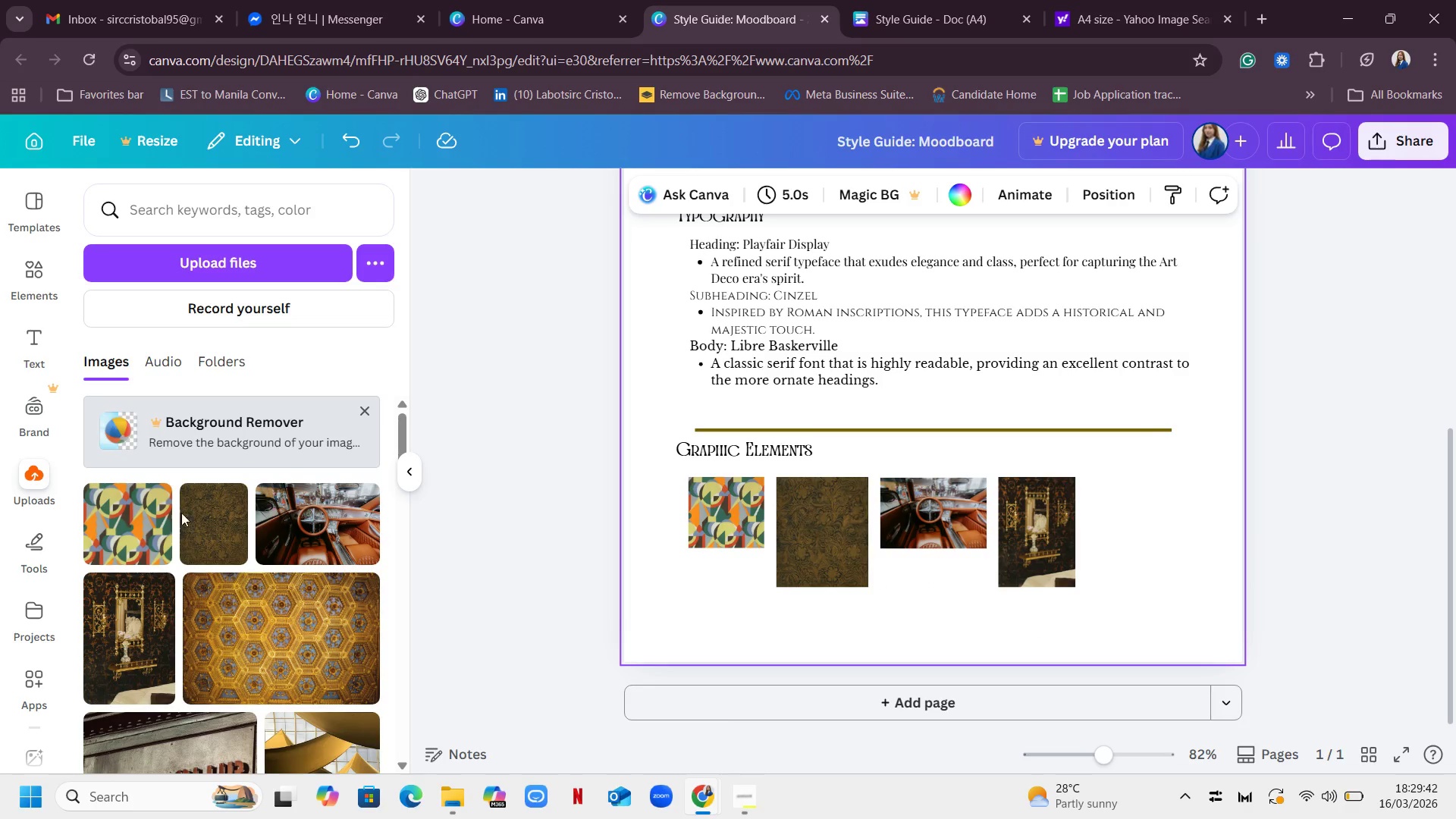 
scroll: coordinate [276, 582], scroll_direction: down, amount: 1.0
 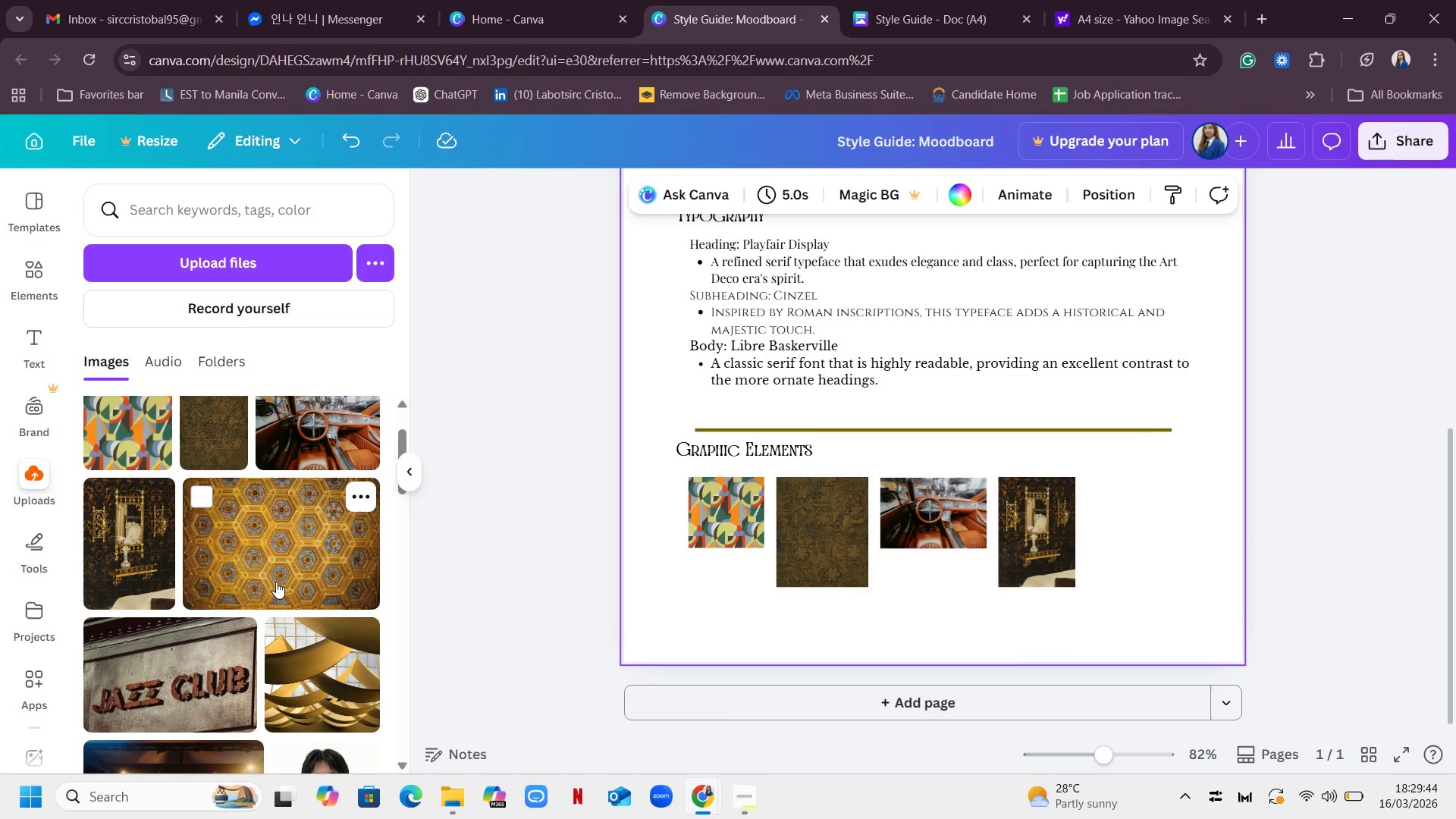 
scroll: coordinate [276, 582], scroll_direction: up, amount: 1.0
 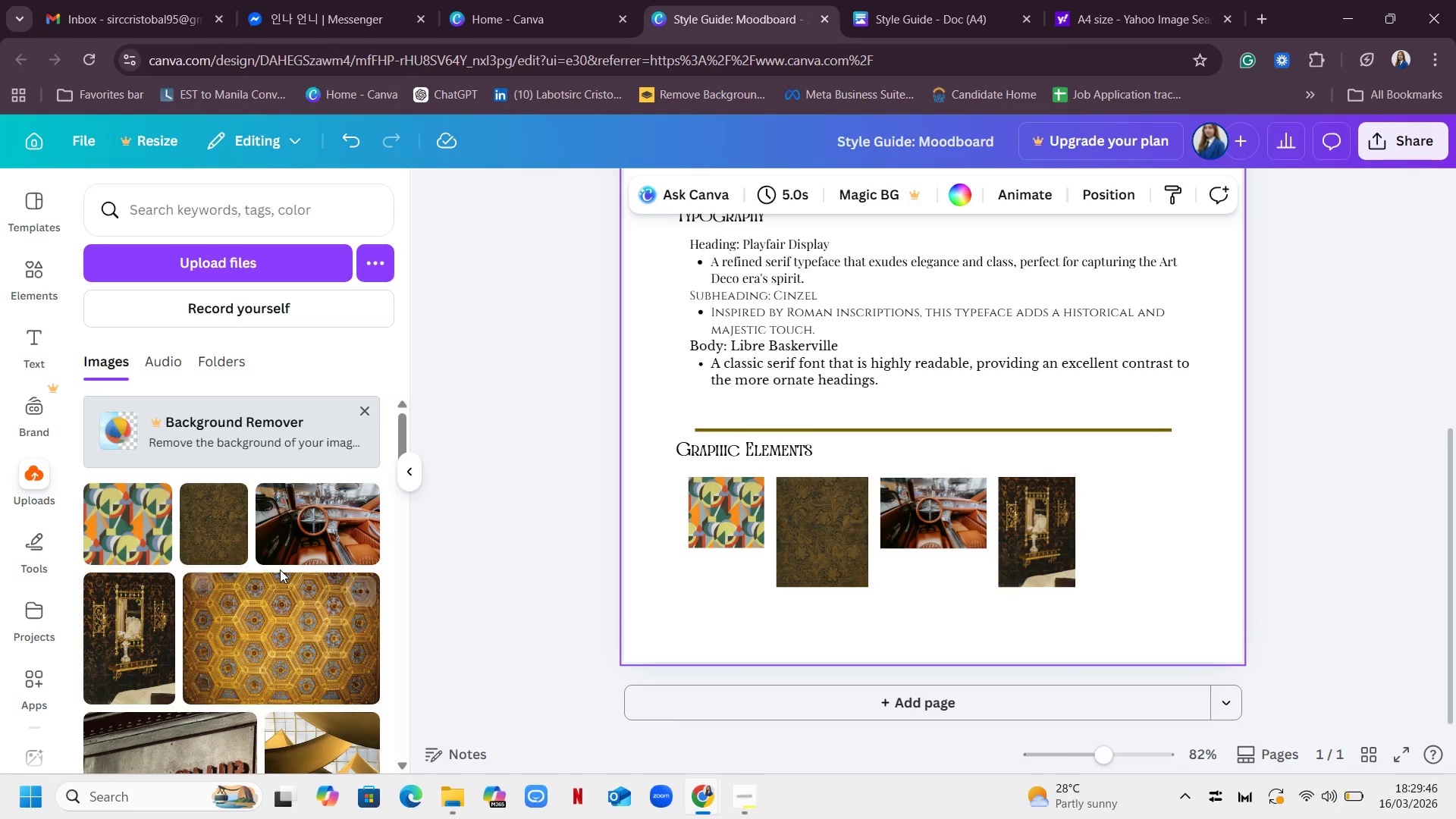 
scroll: coordinate [280, 570], scroll_direction: down, amount: 1.0
 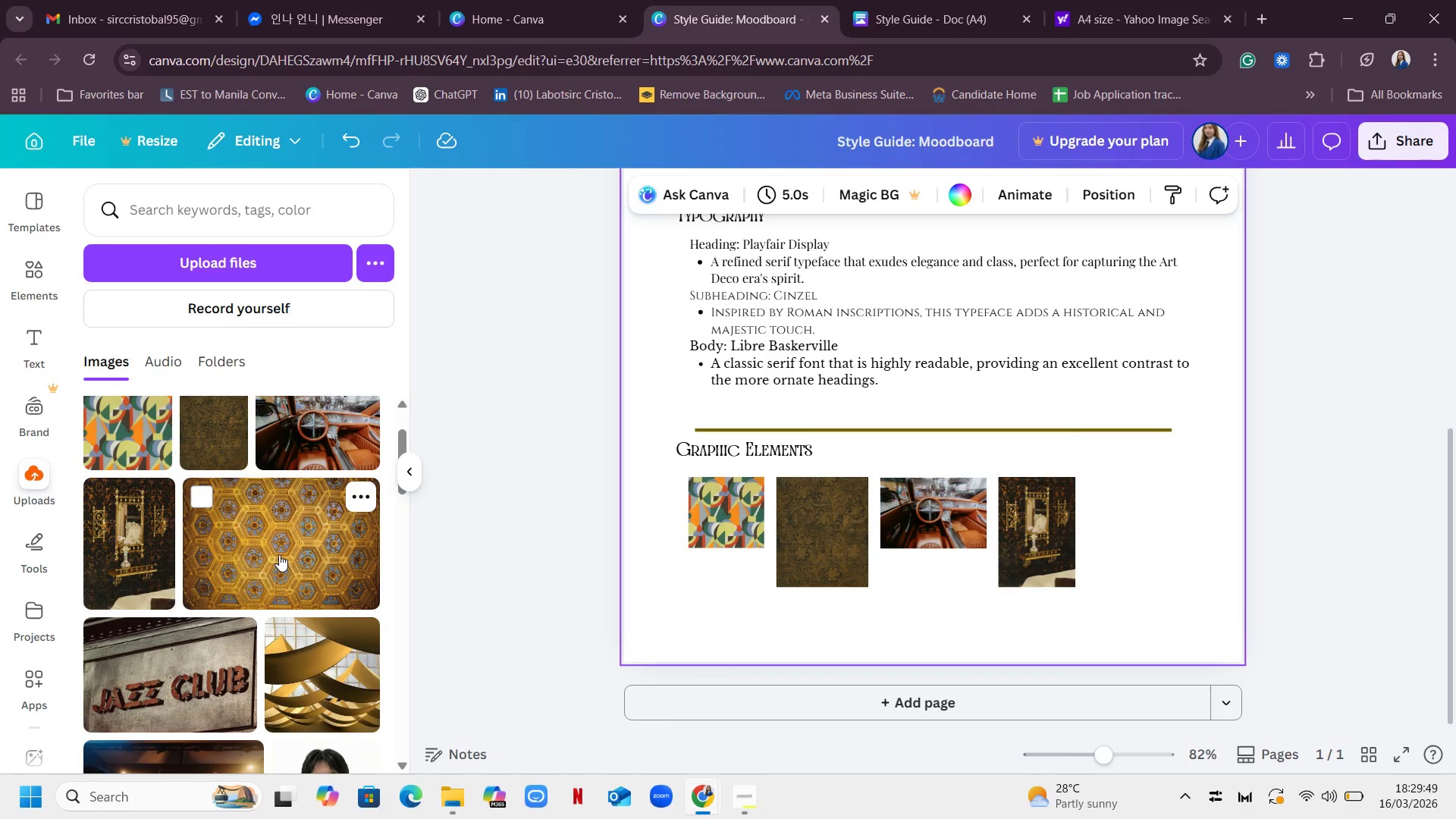 
left_click([309, 660])
 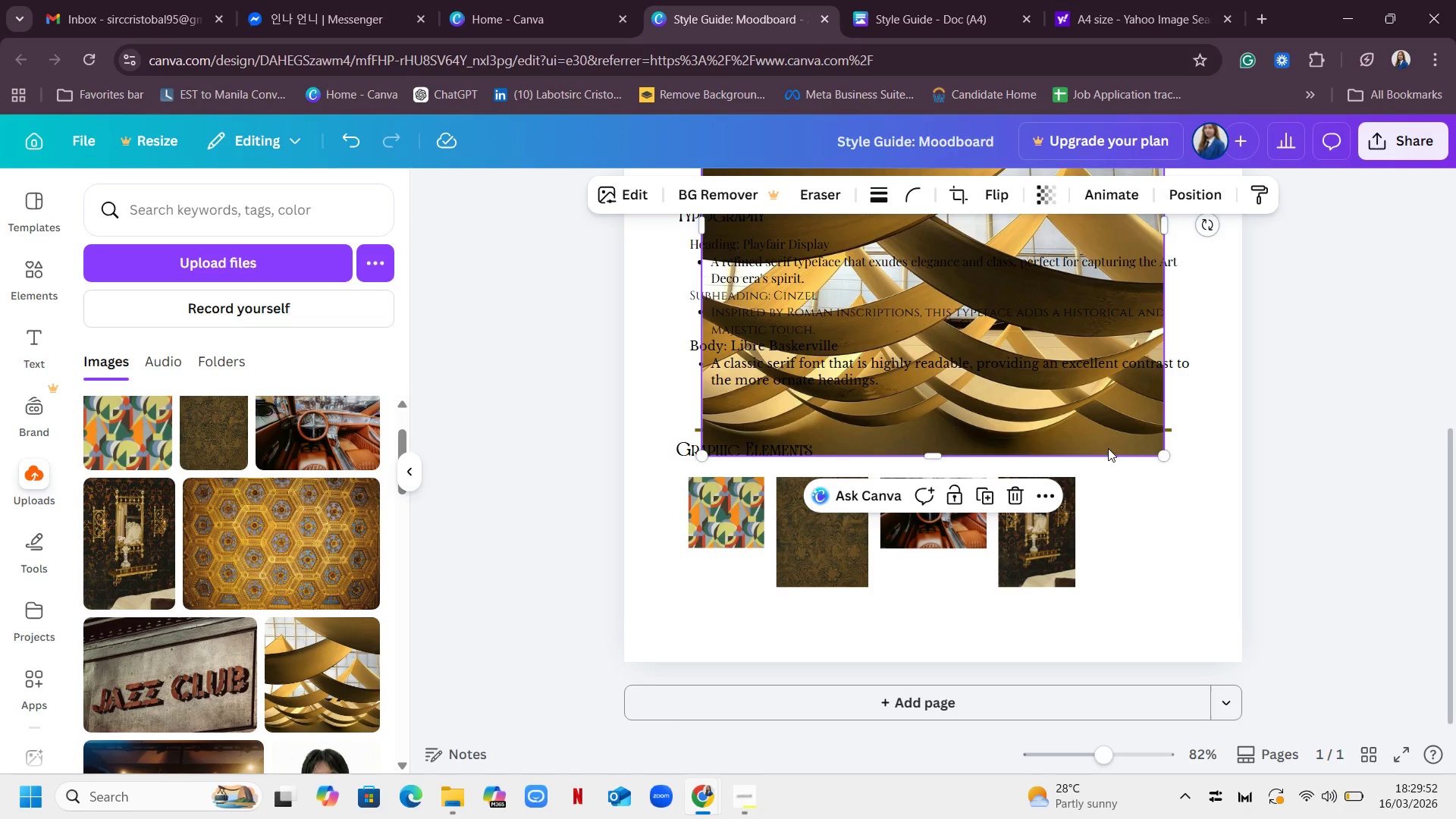 
left_click_drag(start_coordinate=[1113, 438], to_coordinate=[1149, 575])
 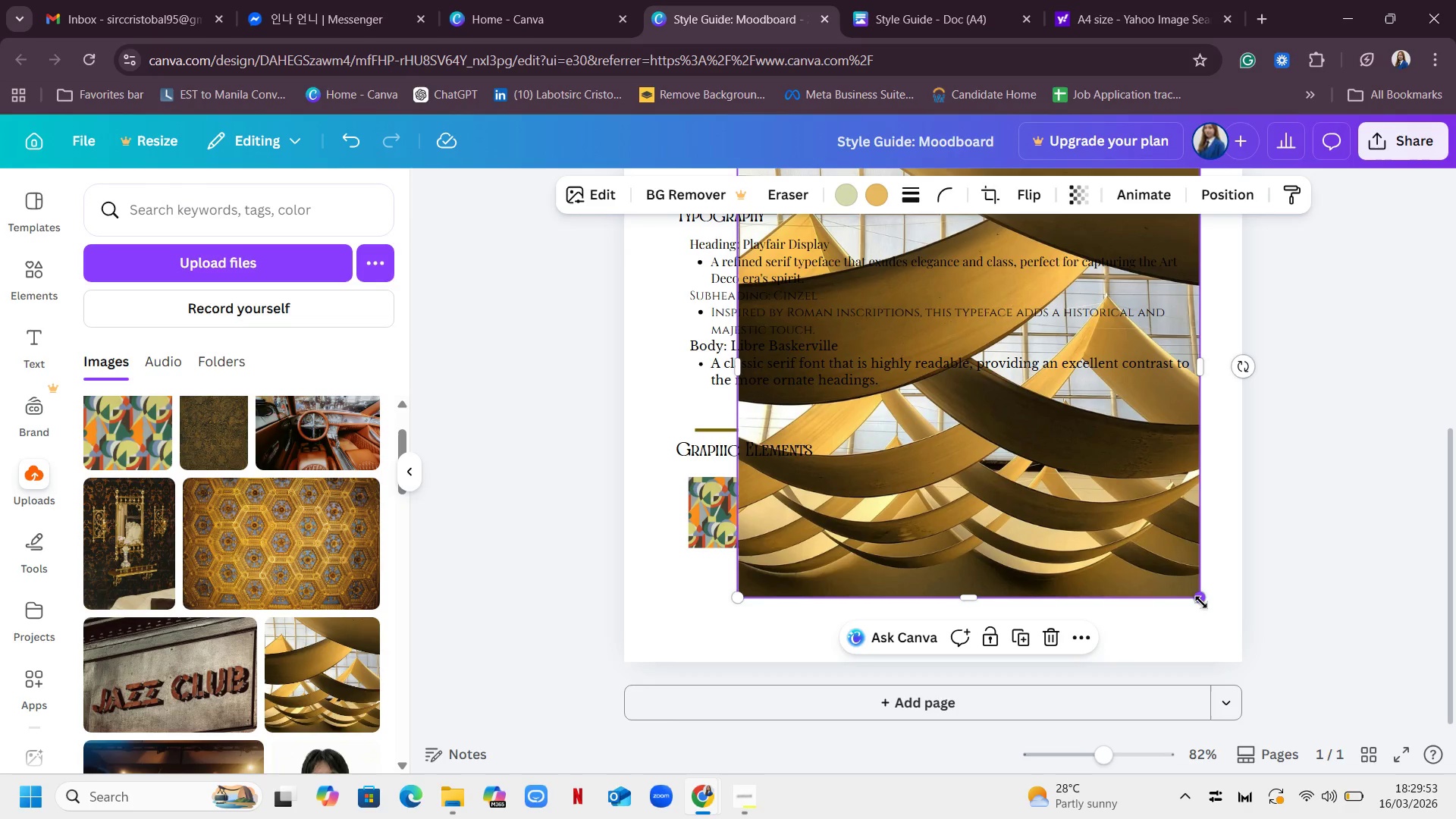 
left_click_drag(start_coordinate=[1201, 602], to_coordinate=[836, 320])
 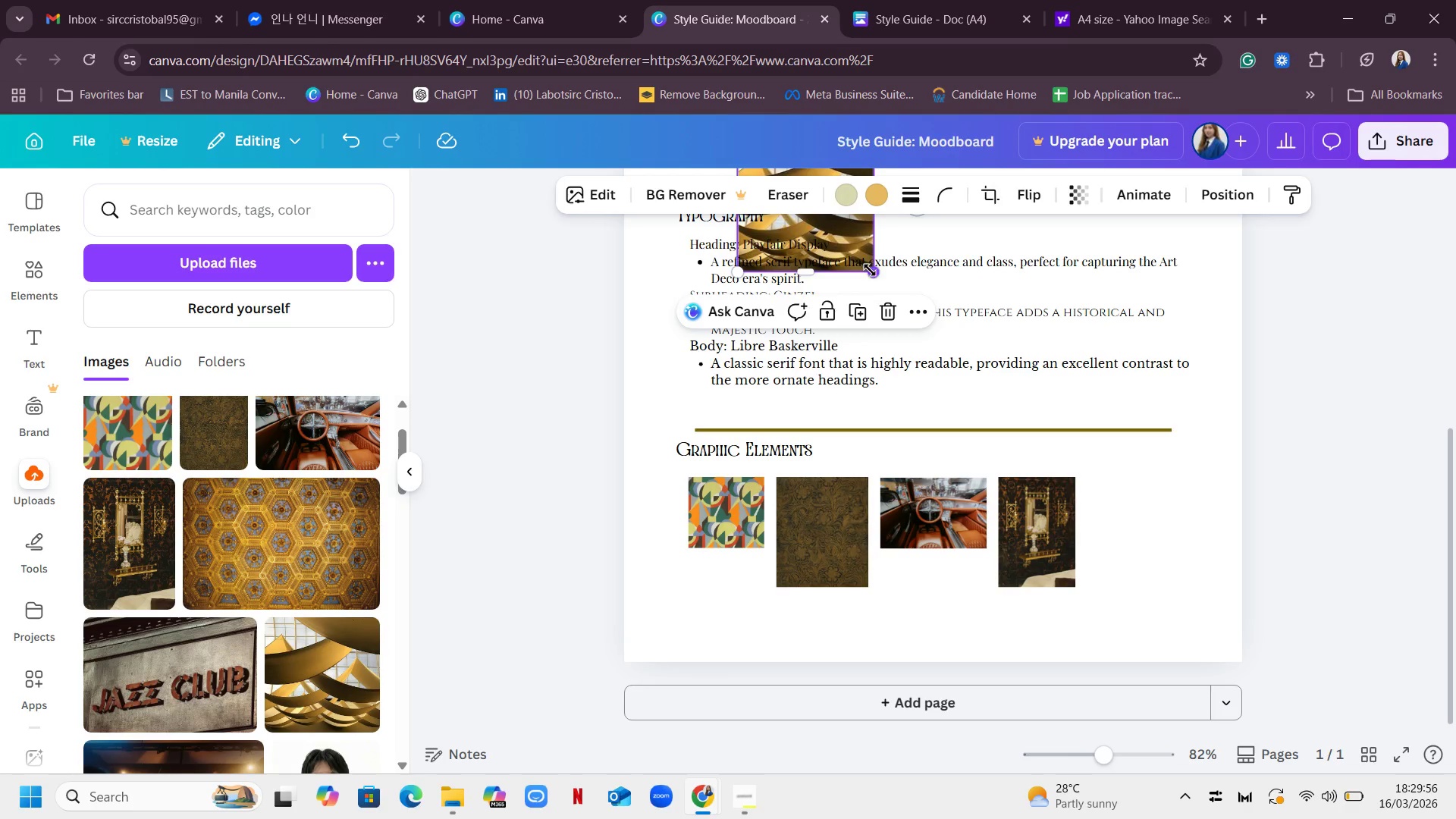 
left_click_drag(start_coordinate=[870, 270], to_coordinate=[1058, 490])
 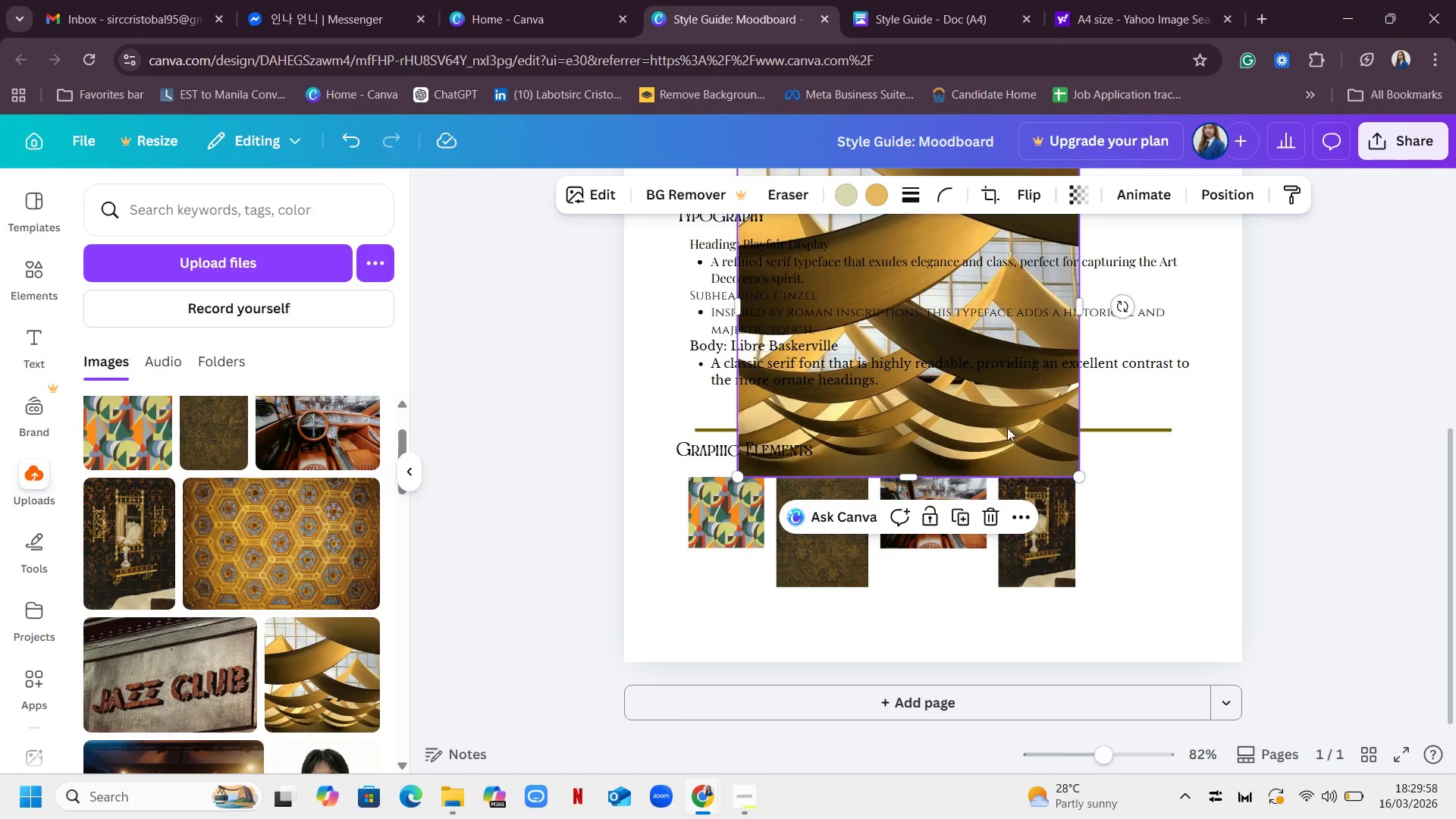 
left_click_drag(start_coordinate=[997, 421], to_coordinate=[1128, 571])
 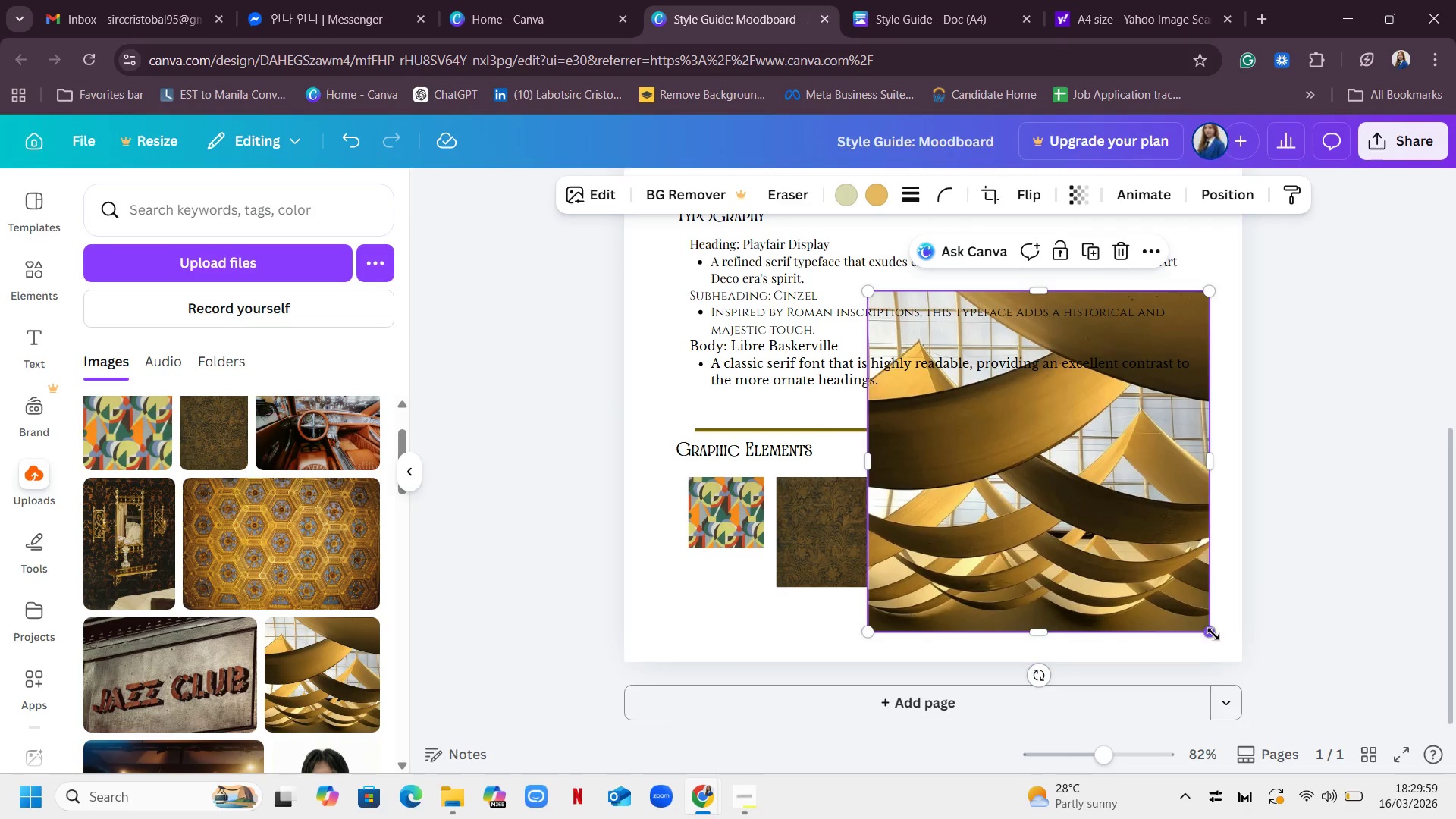 
left_click_drag(start_coordinate=[1213, 633], to_coordinate=[1119, 548])
 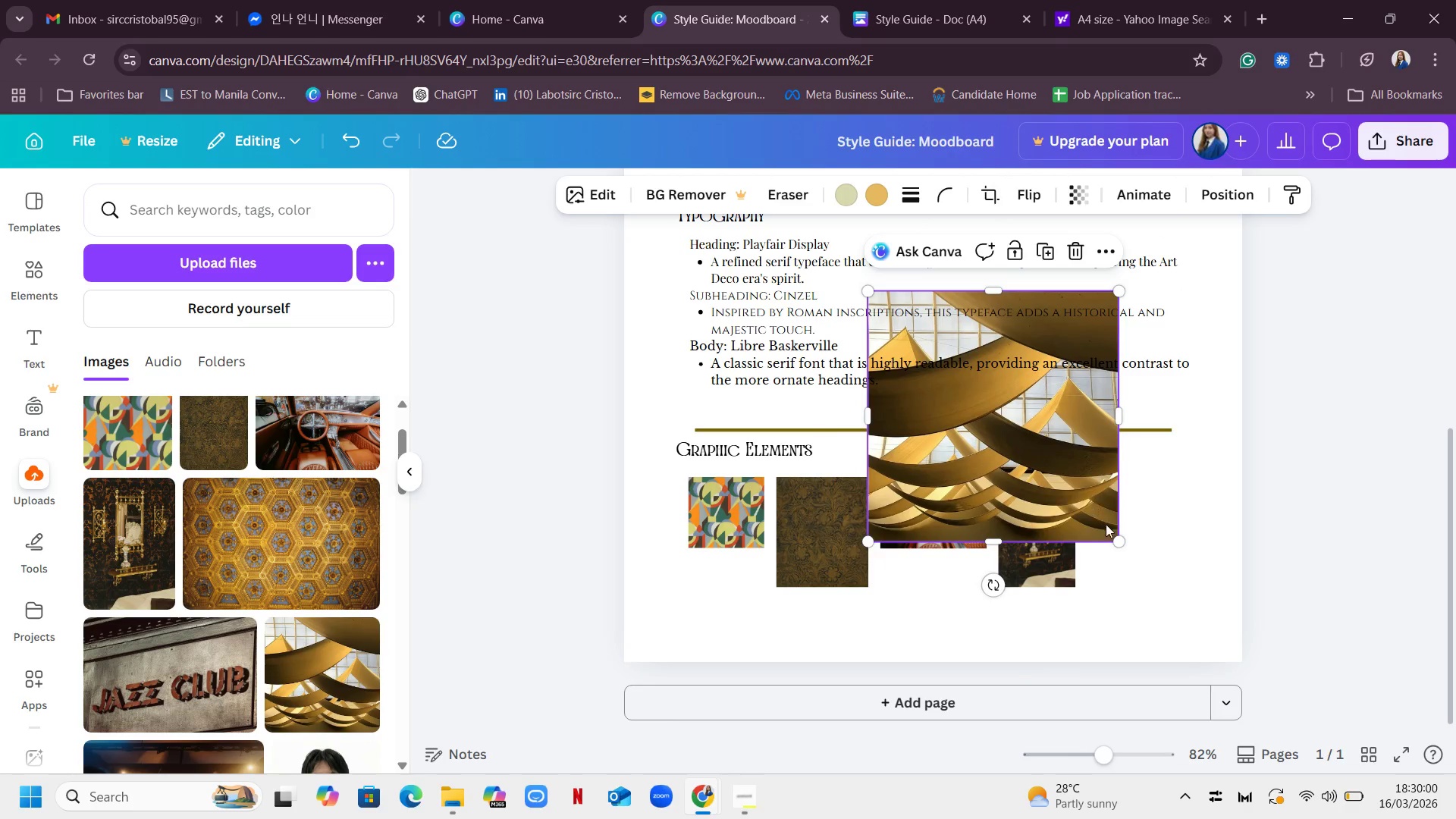 
left_click_drag(start_coordinate=[1093, 503], to_coordinate=[1148, 592])
 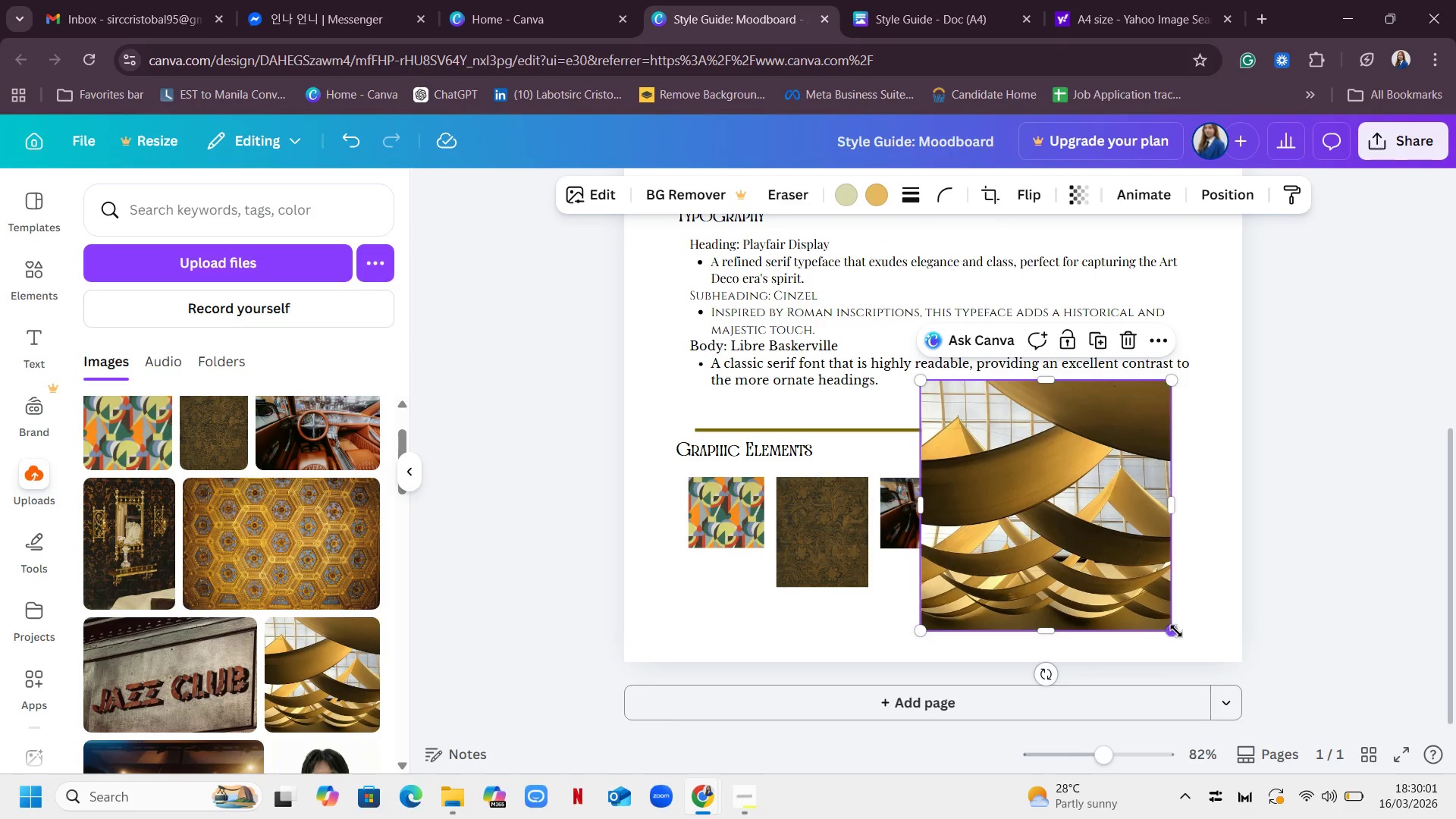 
left_click_drag(start_coordinate=[1175, 631], to_coordinate=[990, 470])
 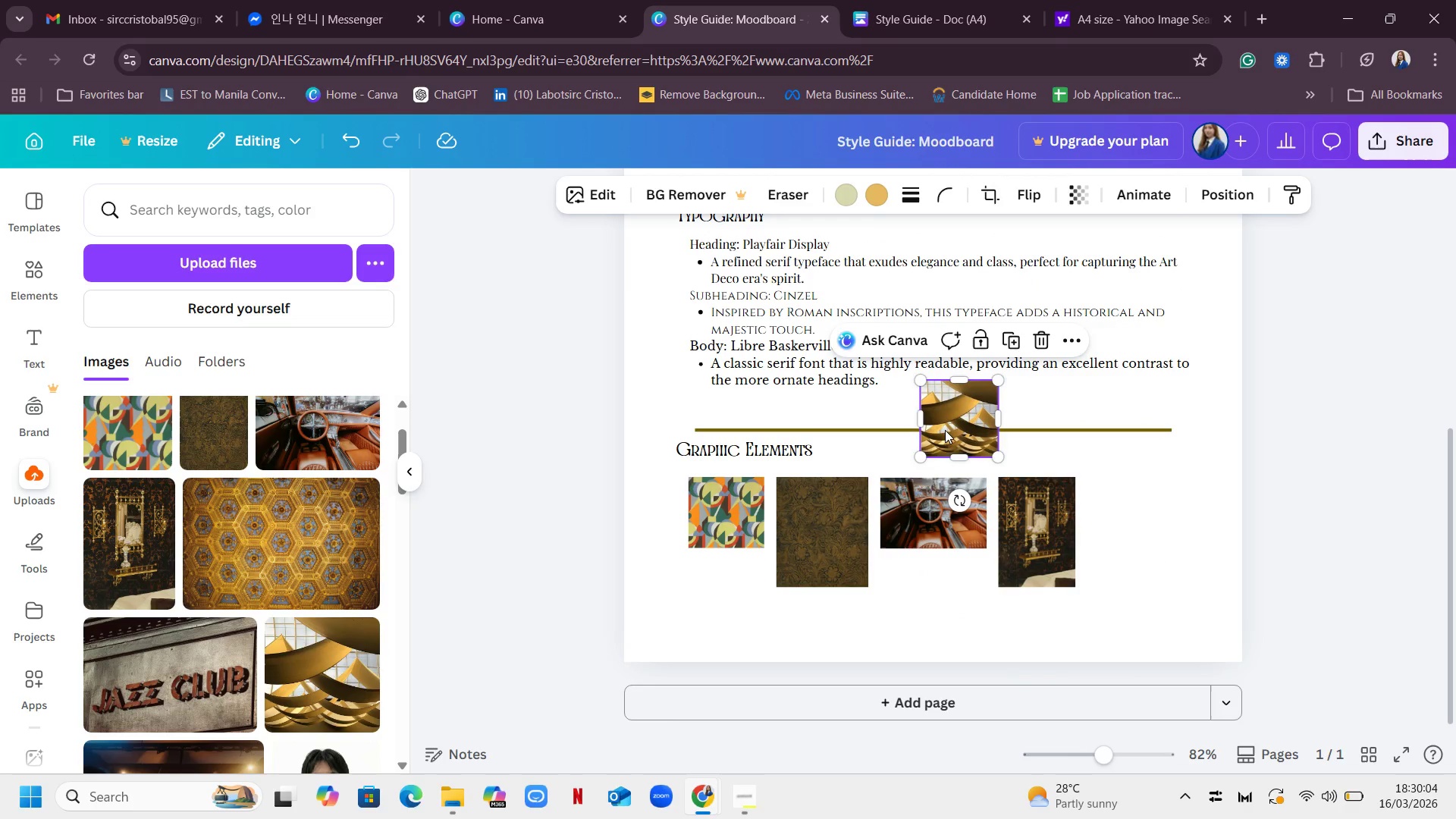 
left_click_drag(start_coordinate=[945, 431], to_coordinate=[1106, 527])
 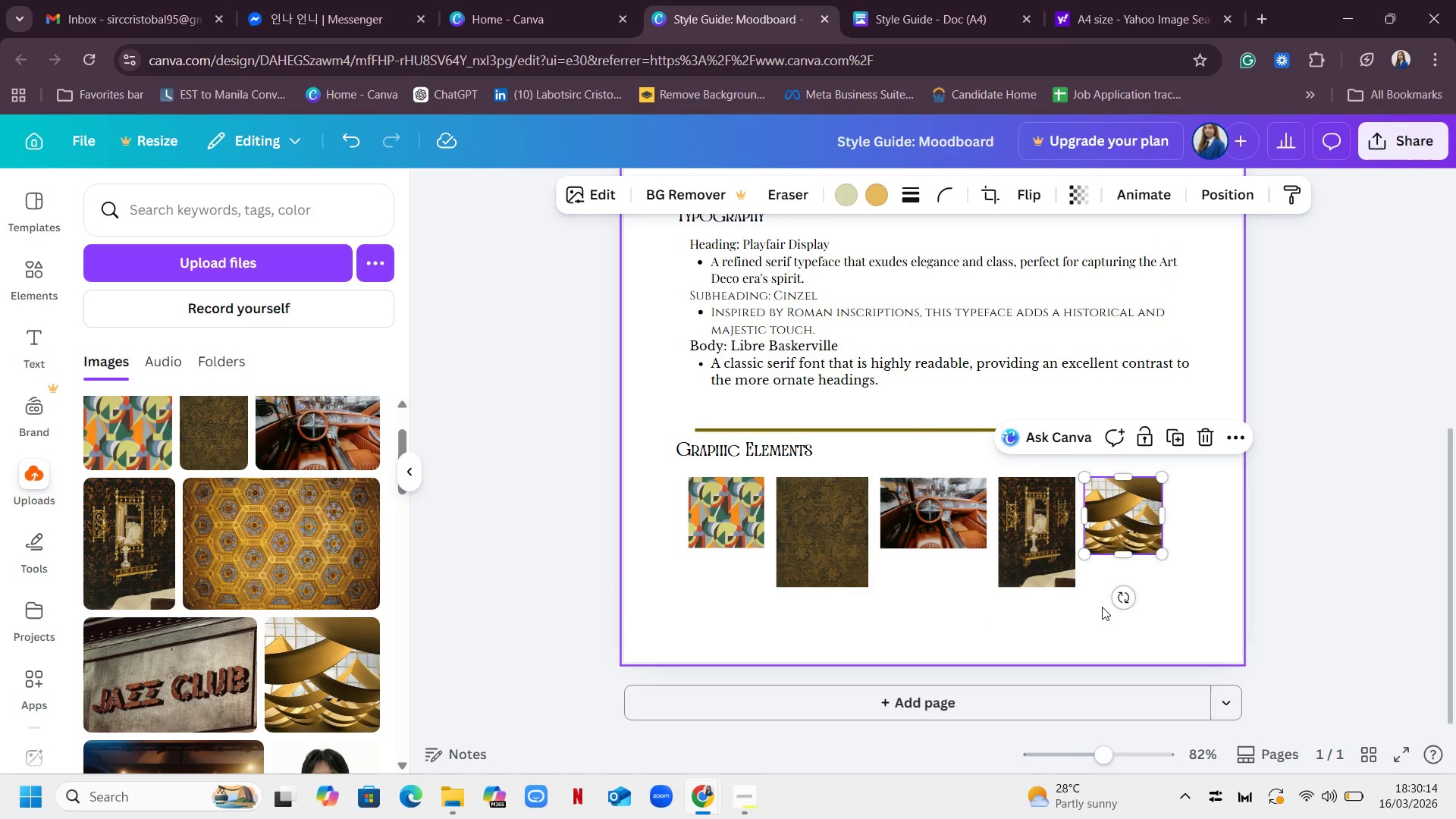 
wait(6.97)
 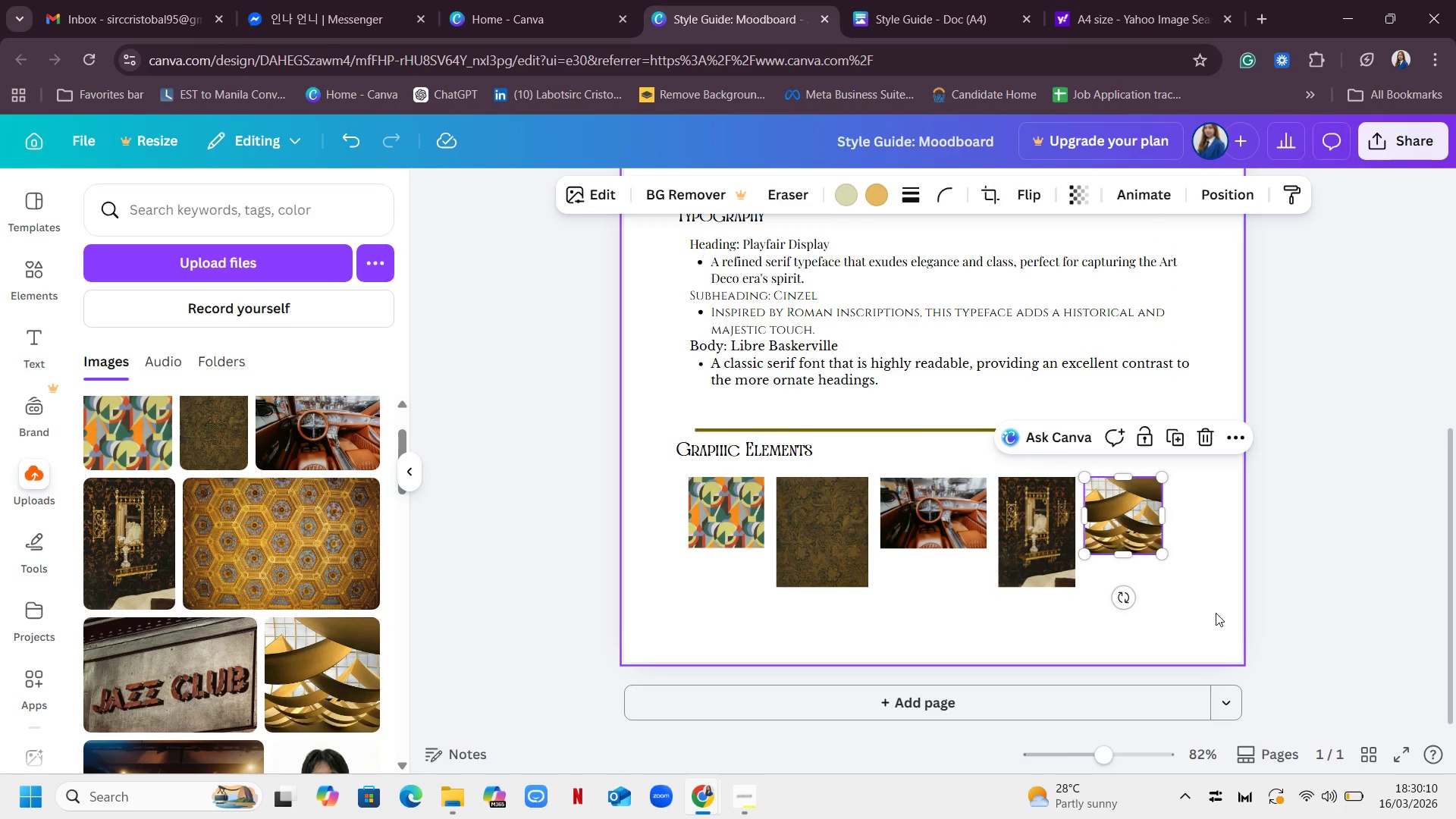 
left_click_drag(start_coordinate=[1134, 517], to_coordinate=[737, 593])
 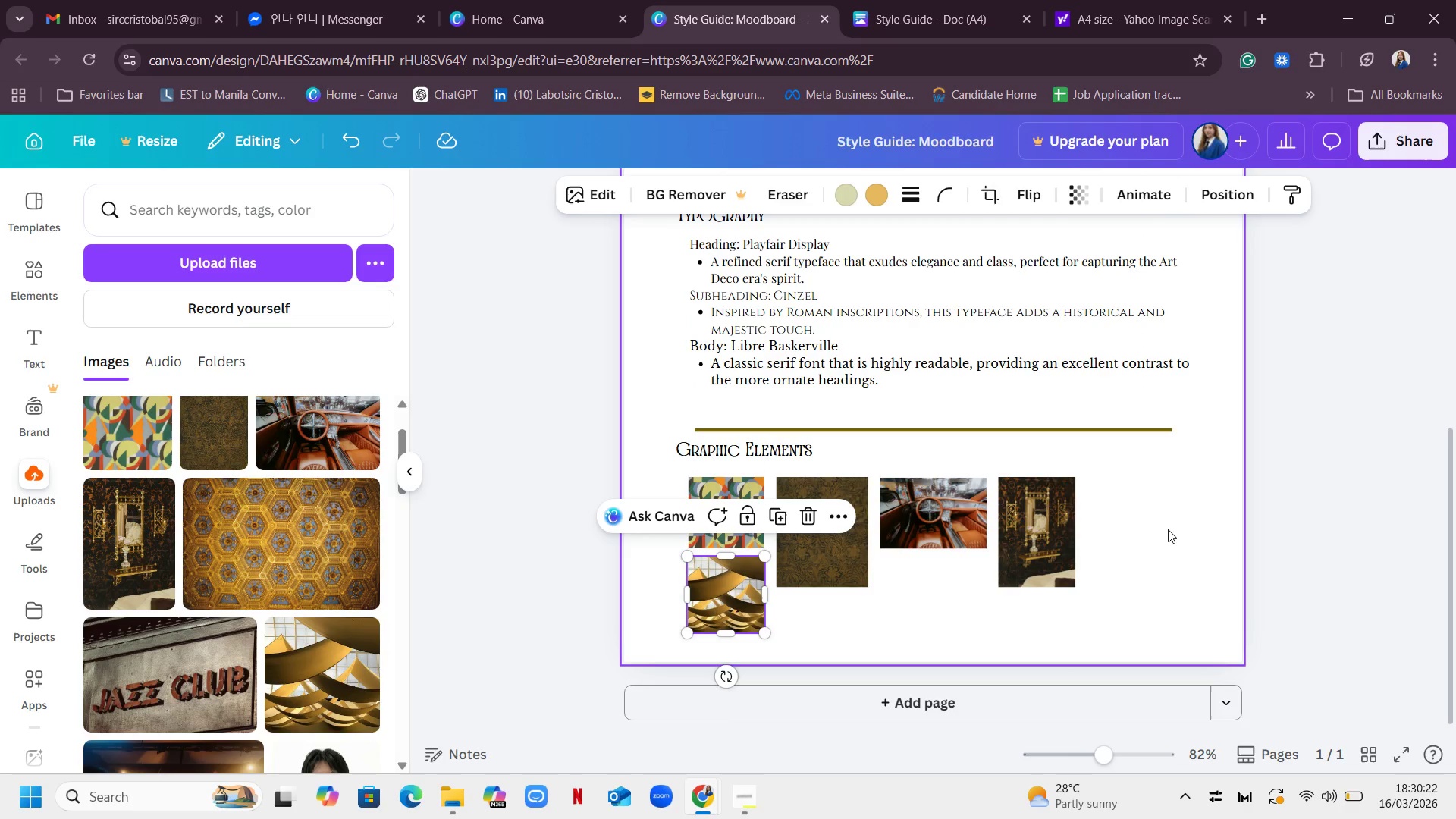 
left_click([1168, 529])
 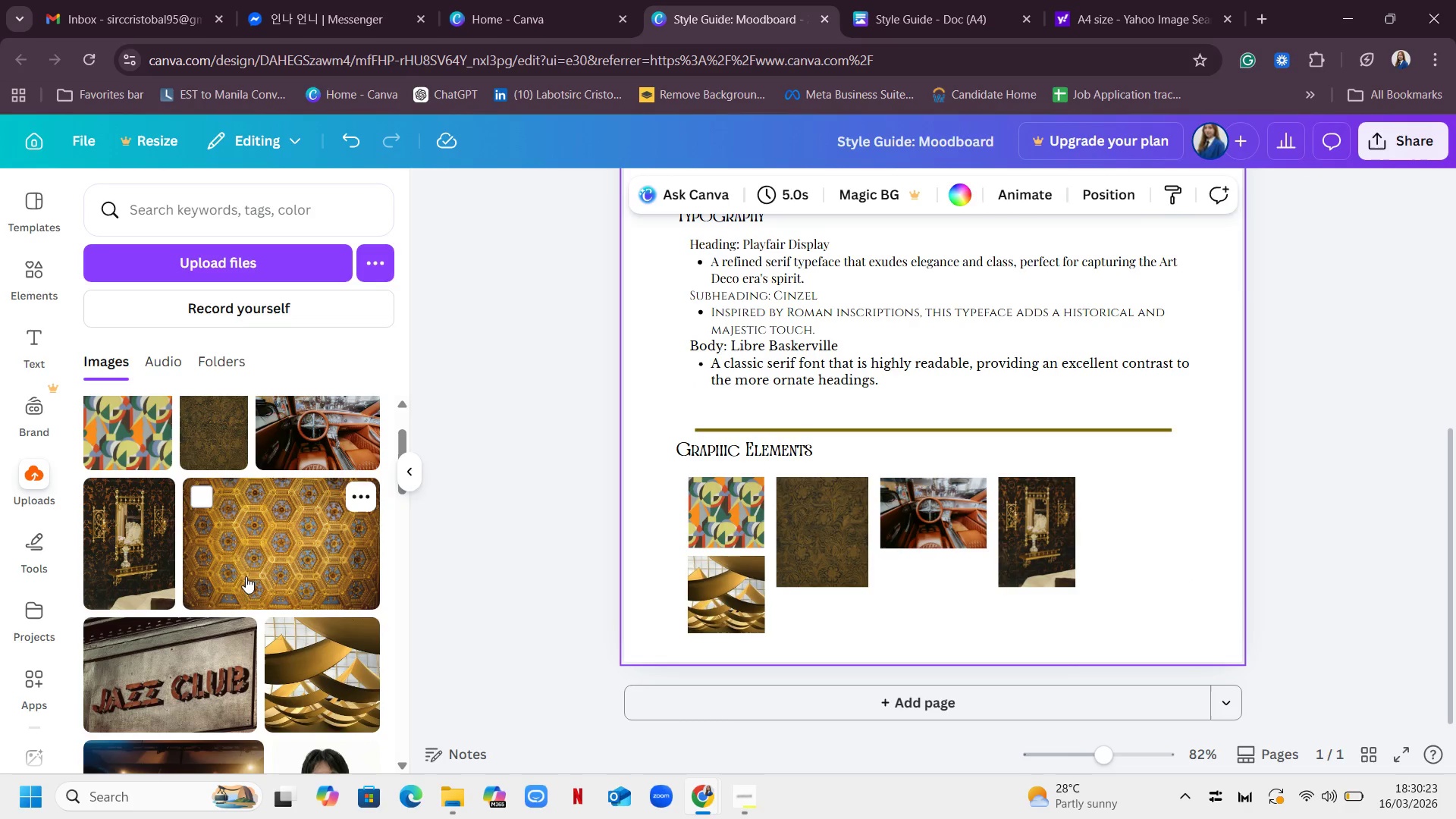 
left_click([275, 558])
 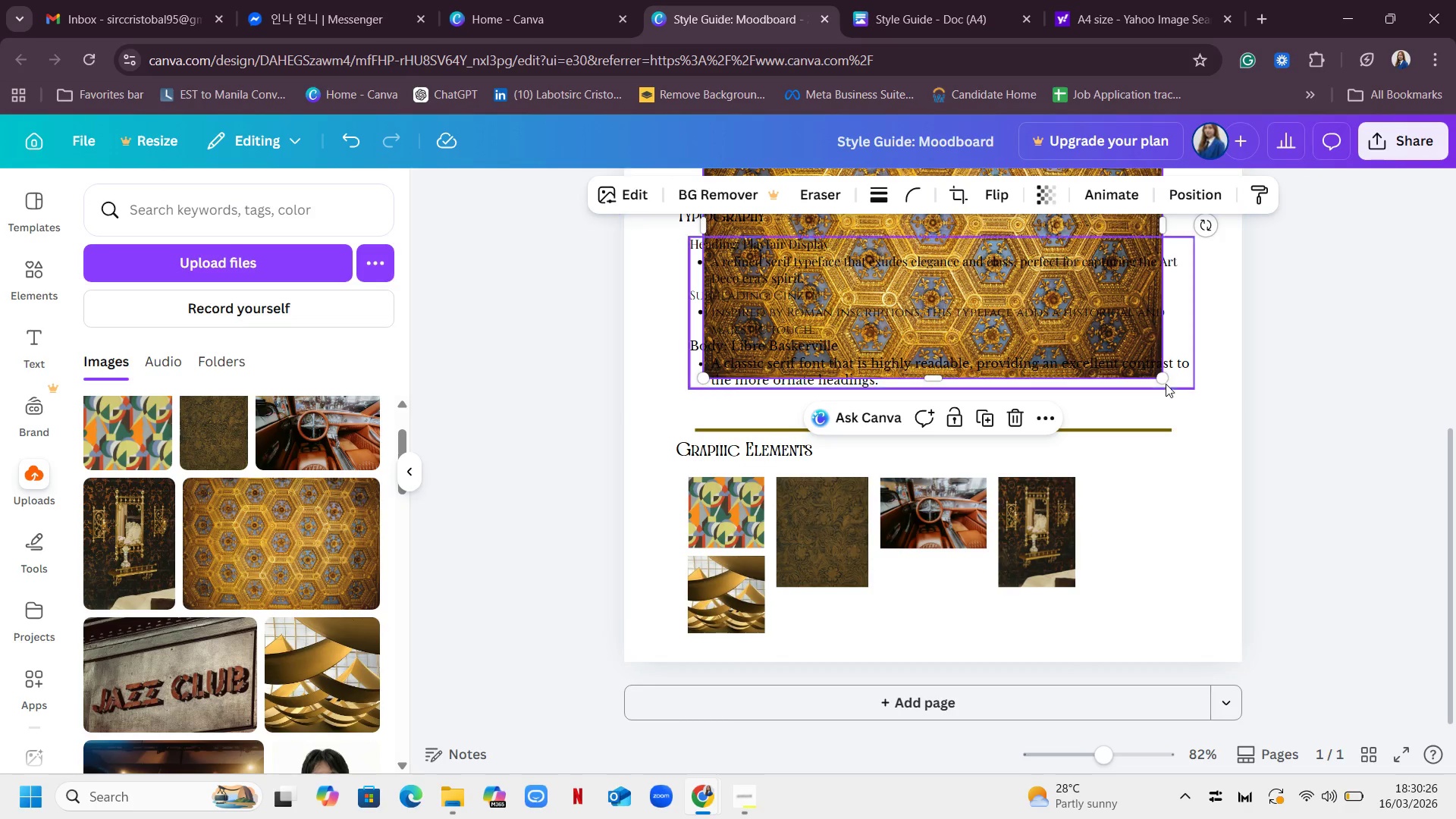 
left_click_drag(start_coordinate=[1163, 378], to_coordinate=[1066, 331])
 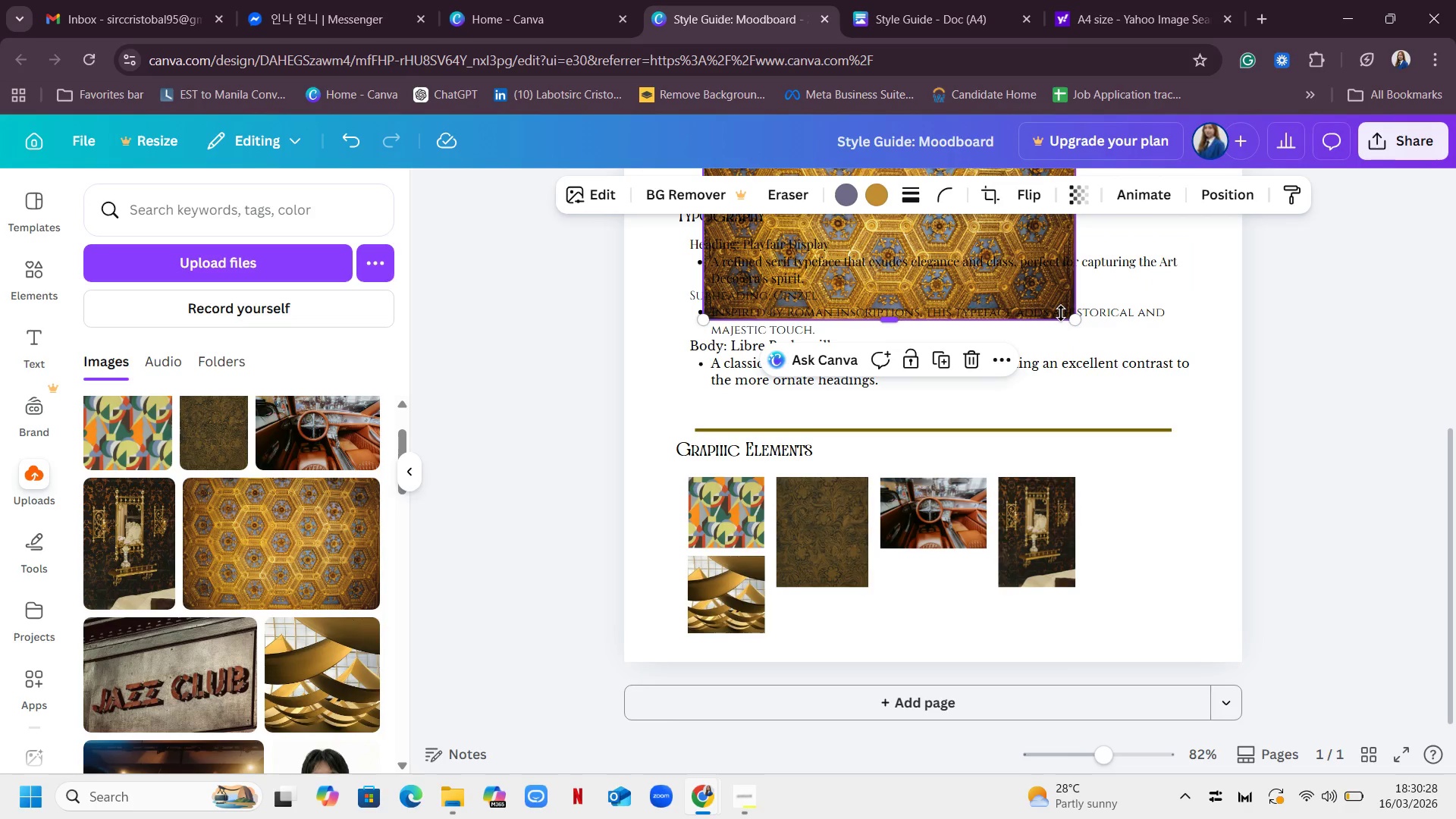 
left_click_drag(start_coordinate=[1061, 313], to_coordinate=[1013, 325])
 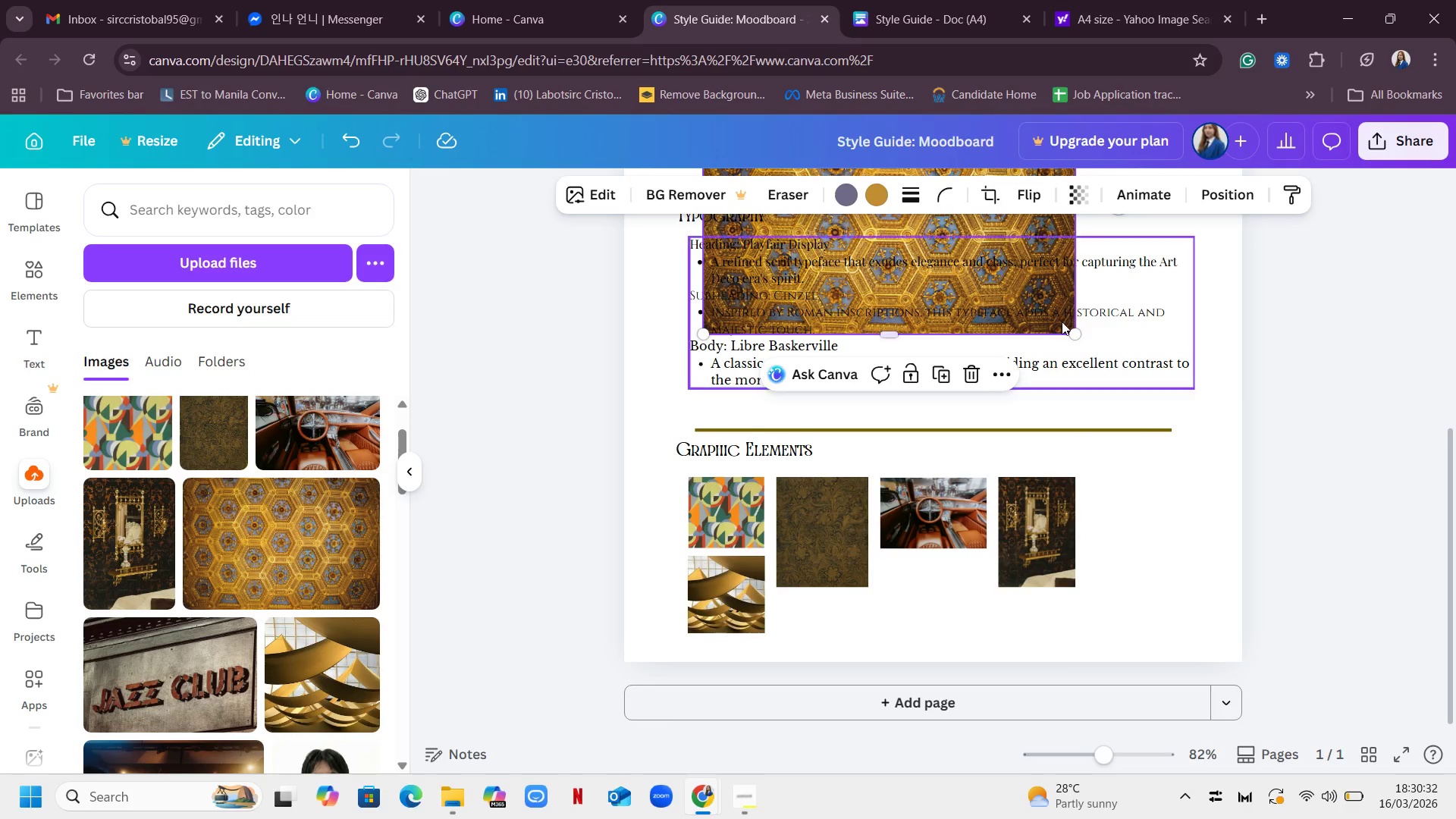 
left_click_drag(start_coordinate=[1059, 322], to_coordinate=[1155, 612])
 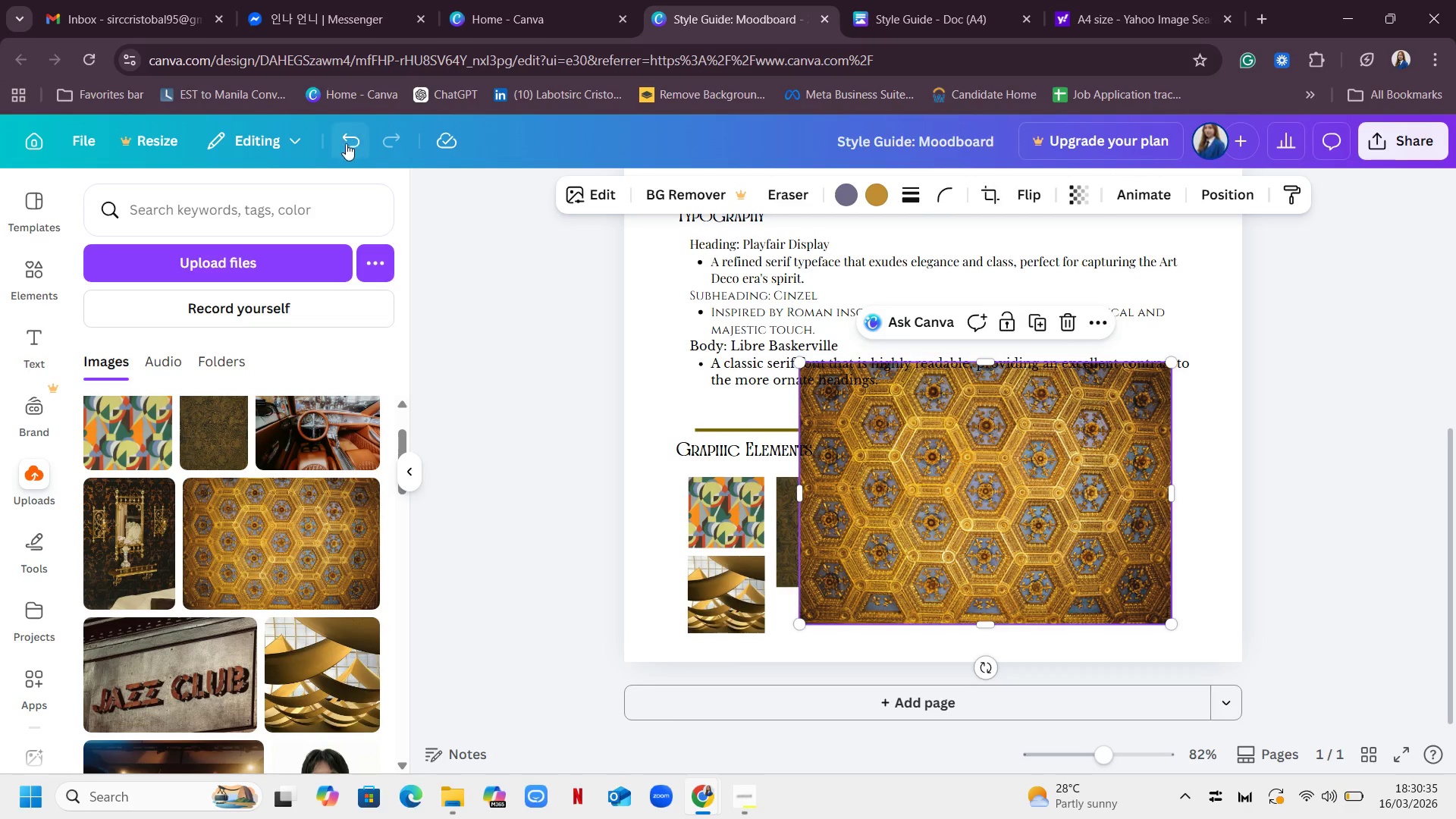 
left_click([343, 140])
 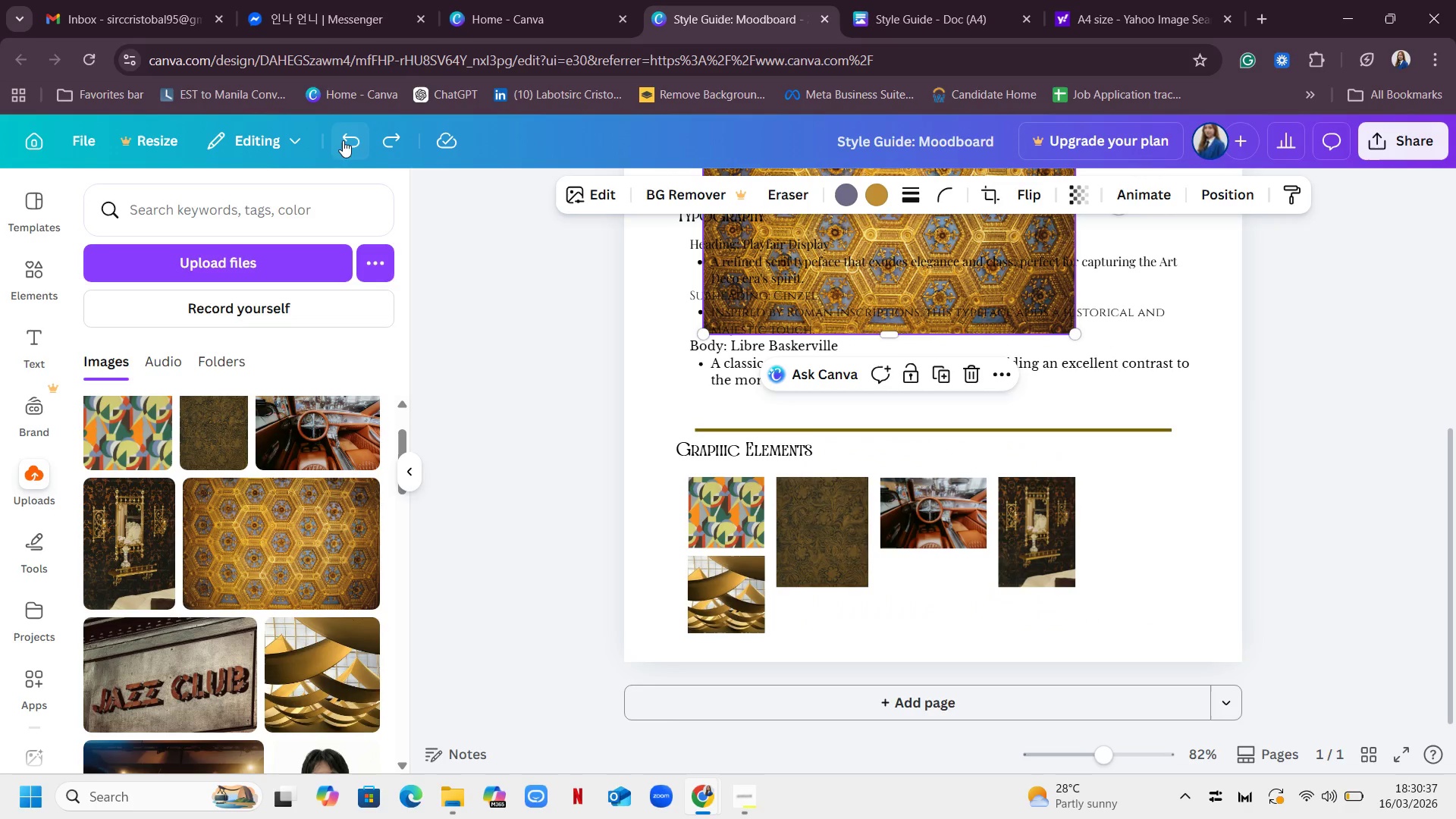 
left_click([343, 140])
 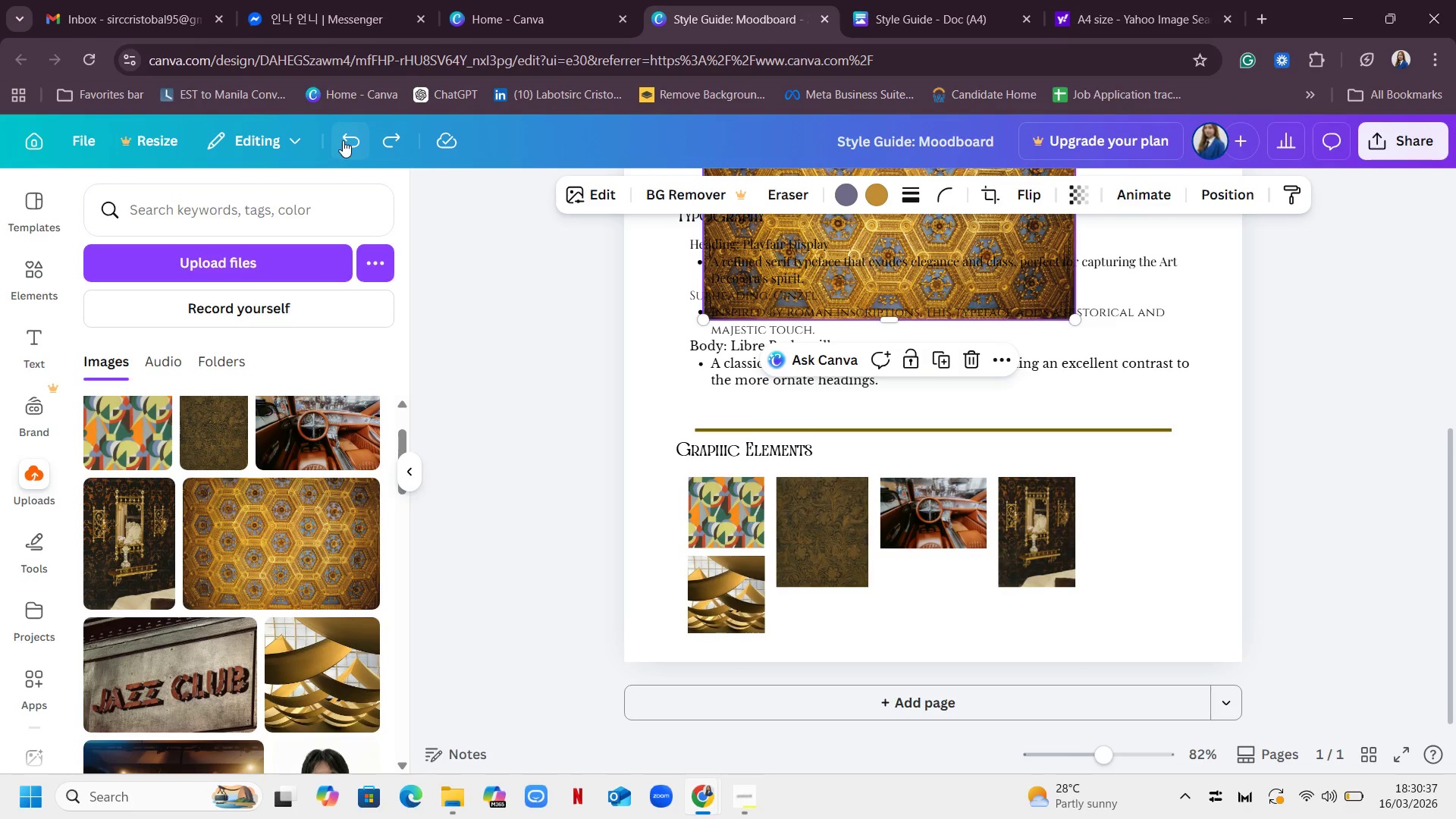 
left_click([343, 140])
 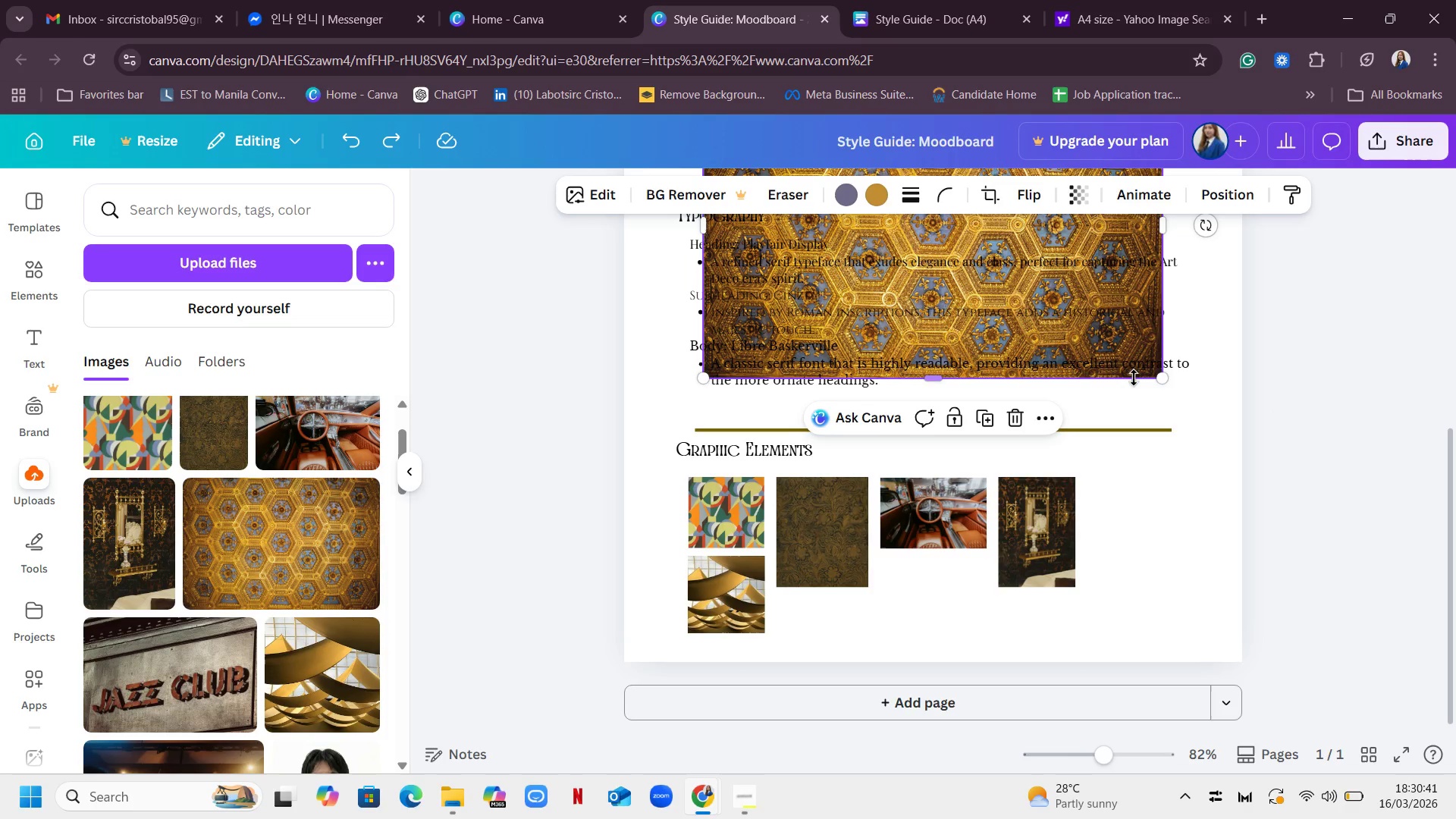 
left_click_drag(start_coordinate=[1050, 368], to_coordinate=[1082, 614])
 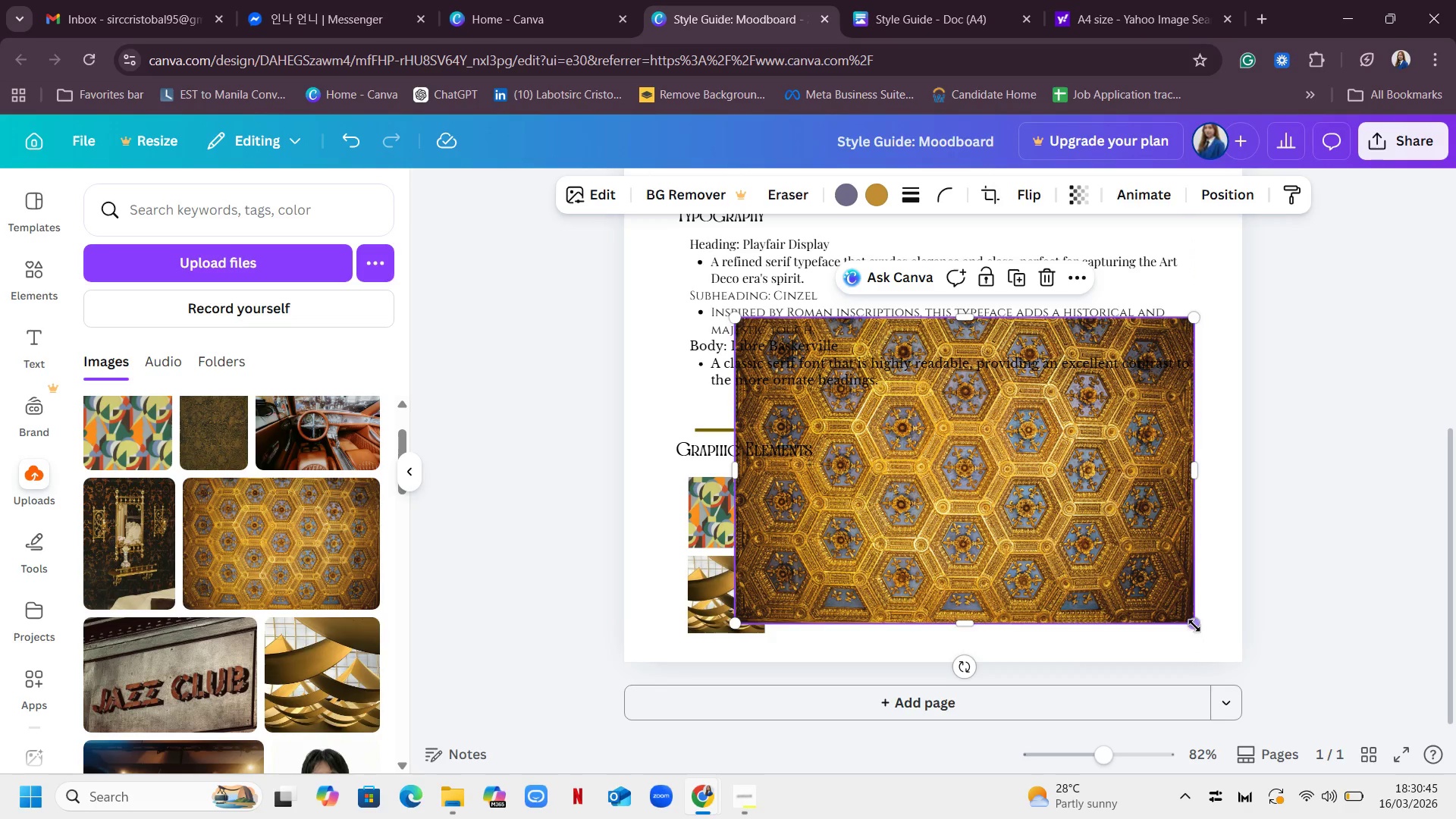 
left_click_drag(start_coordinate=[1194, 623], to_coordinate=[887, 450])
 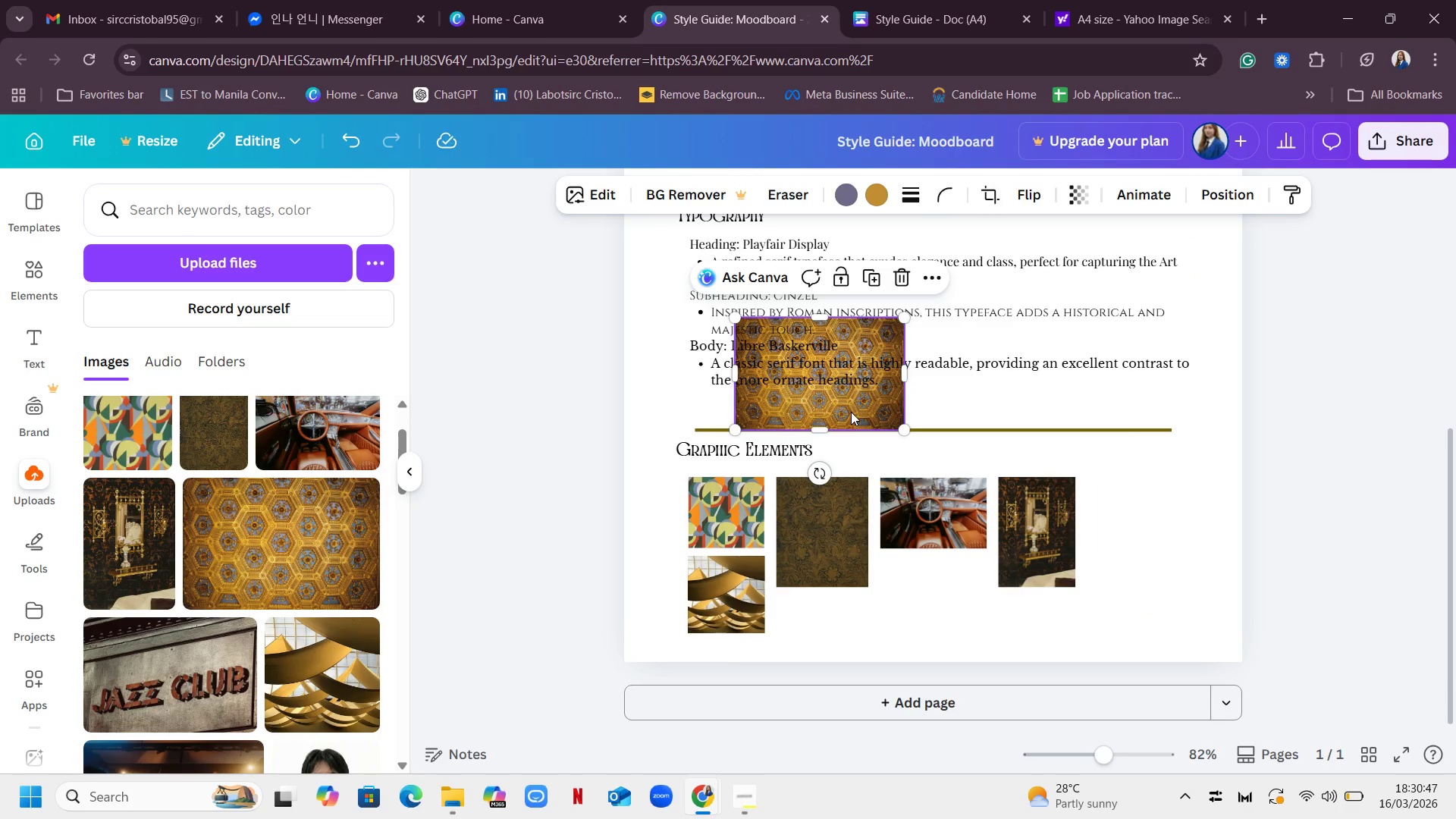 
left_click_drag(start_coordinate=[851, 412], to_coordinate=[1100, 546])
 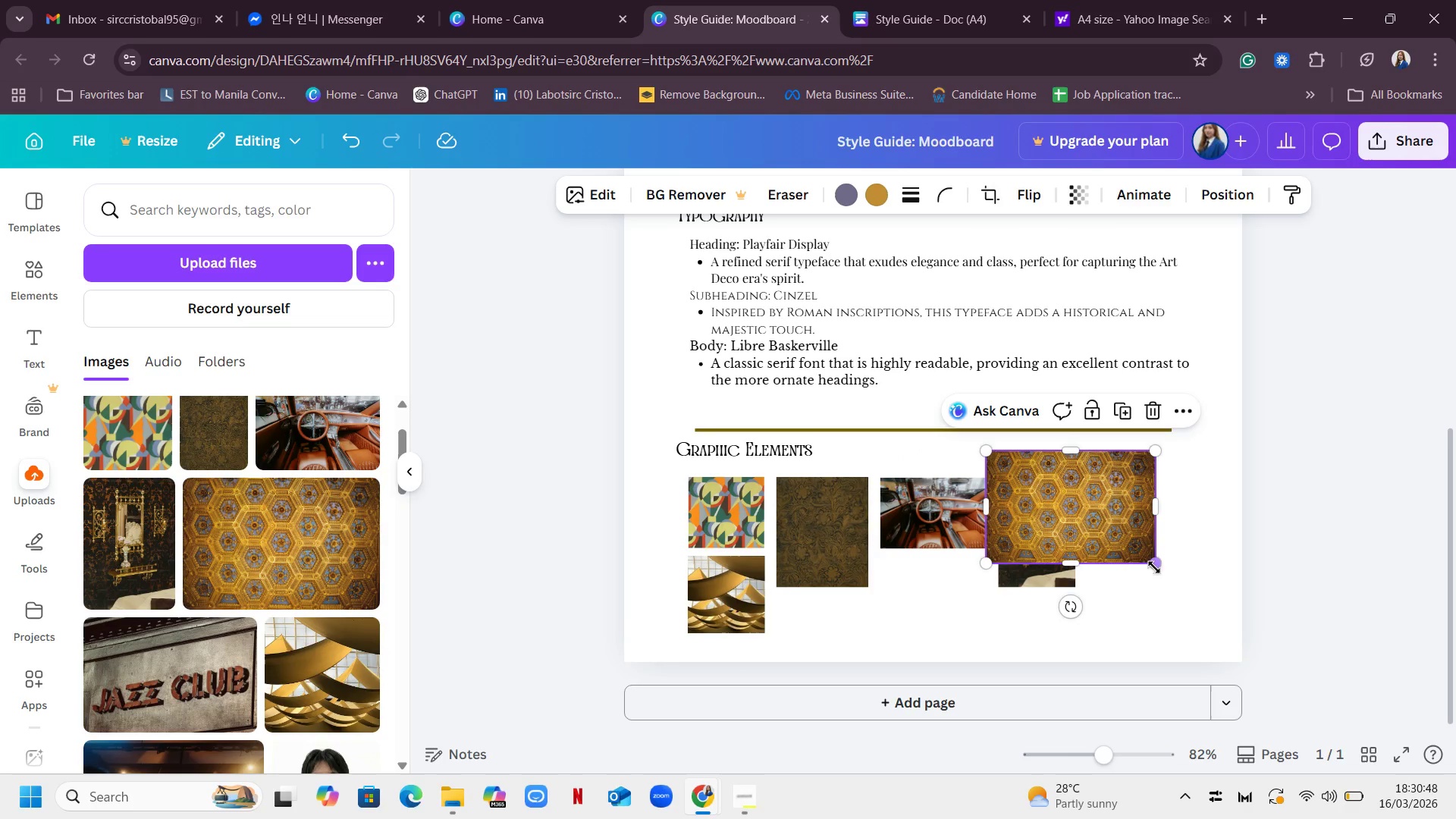 
left_click_drag(start_coordinate=[1154, 566], to_coordinate=[1100, 551])
 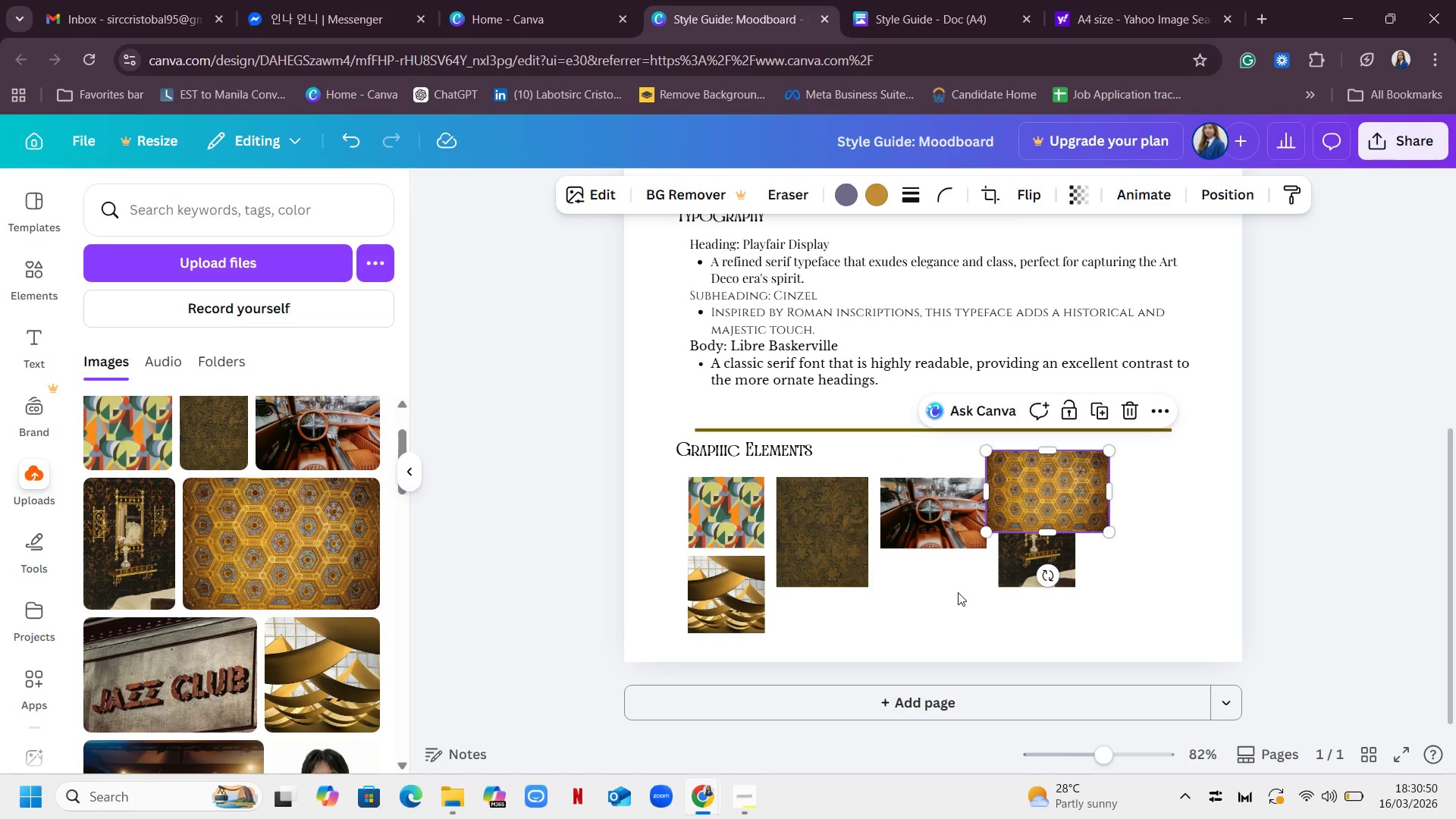 
left_click_drag(start_coordinate=[1049, 482], to_coordinate=[1090, 541])
 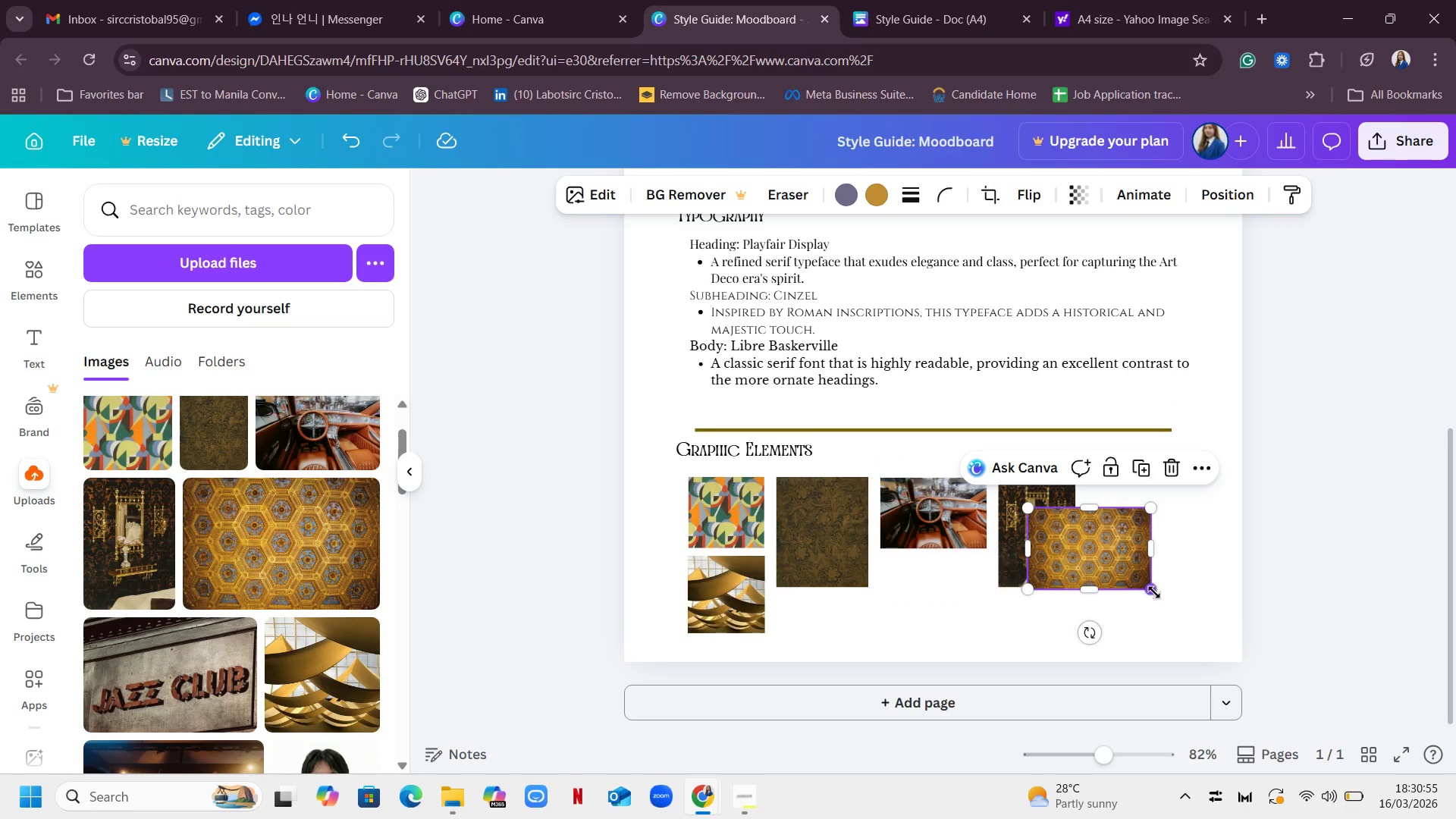 
left_click_drag(start_coordinate=[1154, 592], to_coordinate=[1139, 575])
 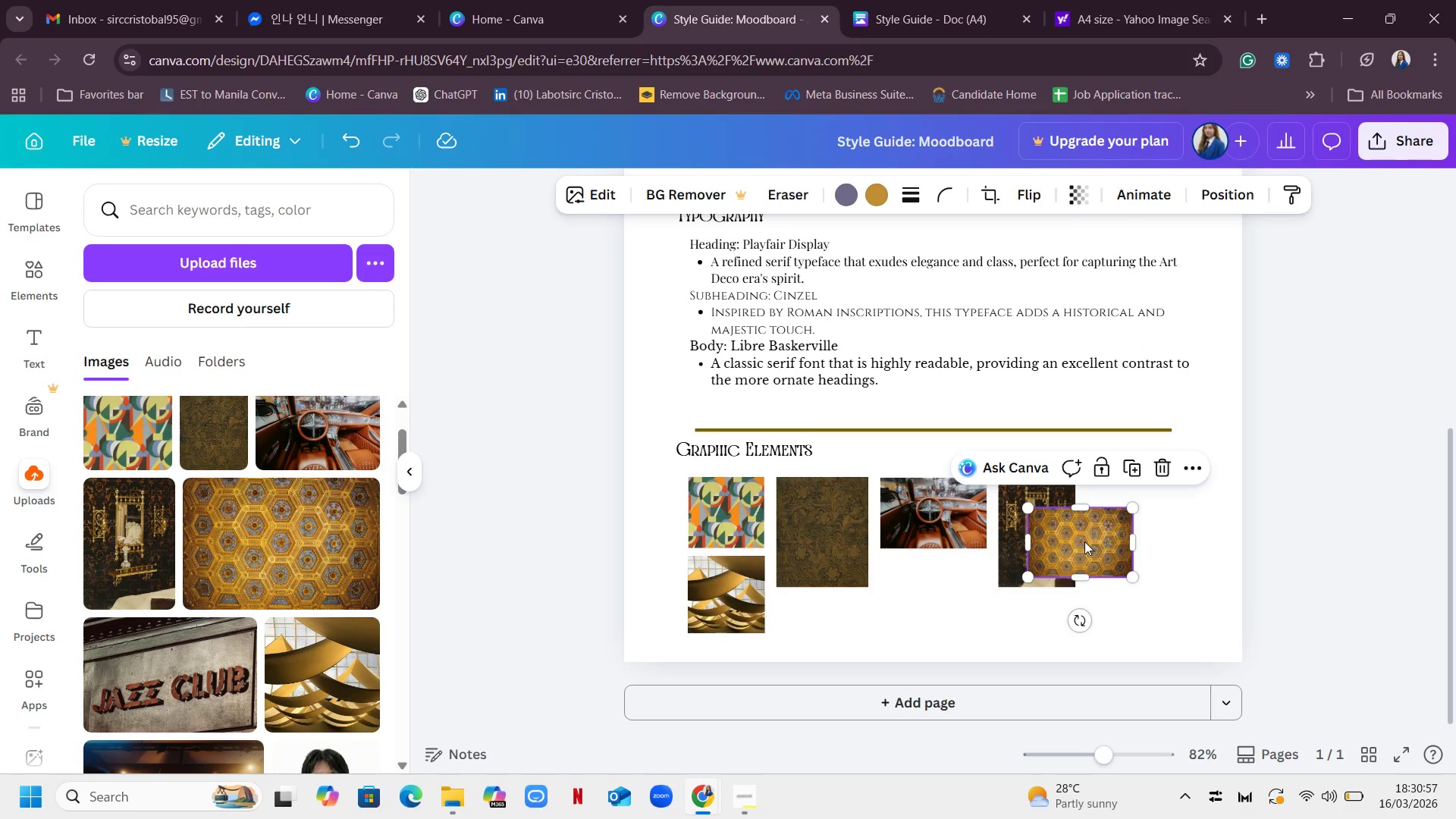 
left_click_drag(start_coordinate=[1084, 541], to_coordinate=[940, 586])
 